 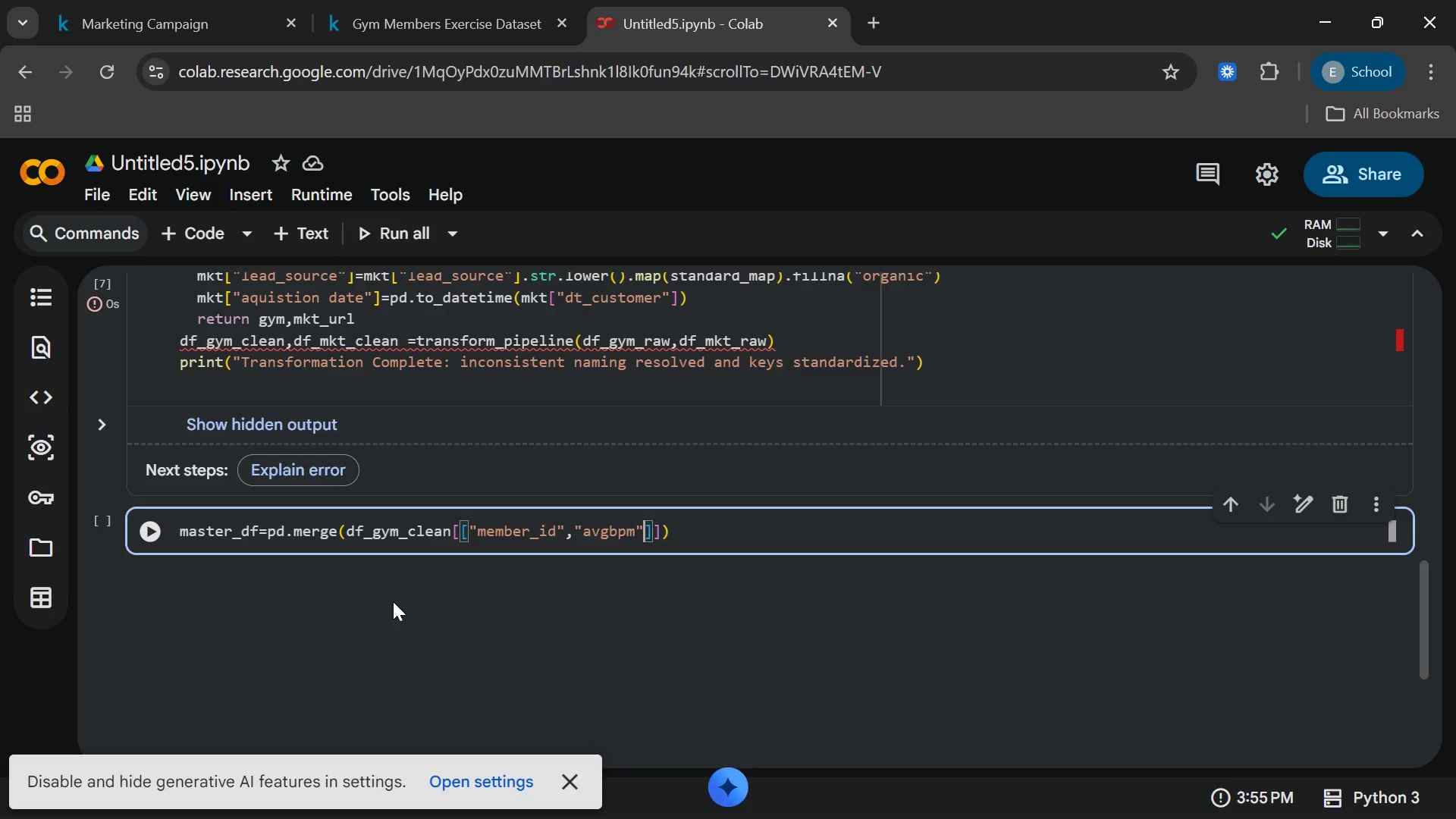 
type(,"session)
 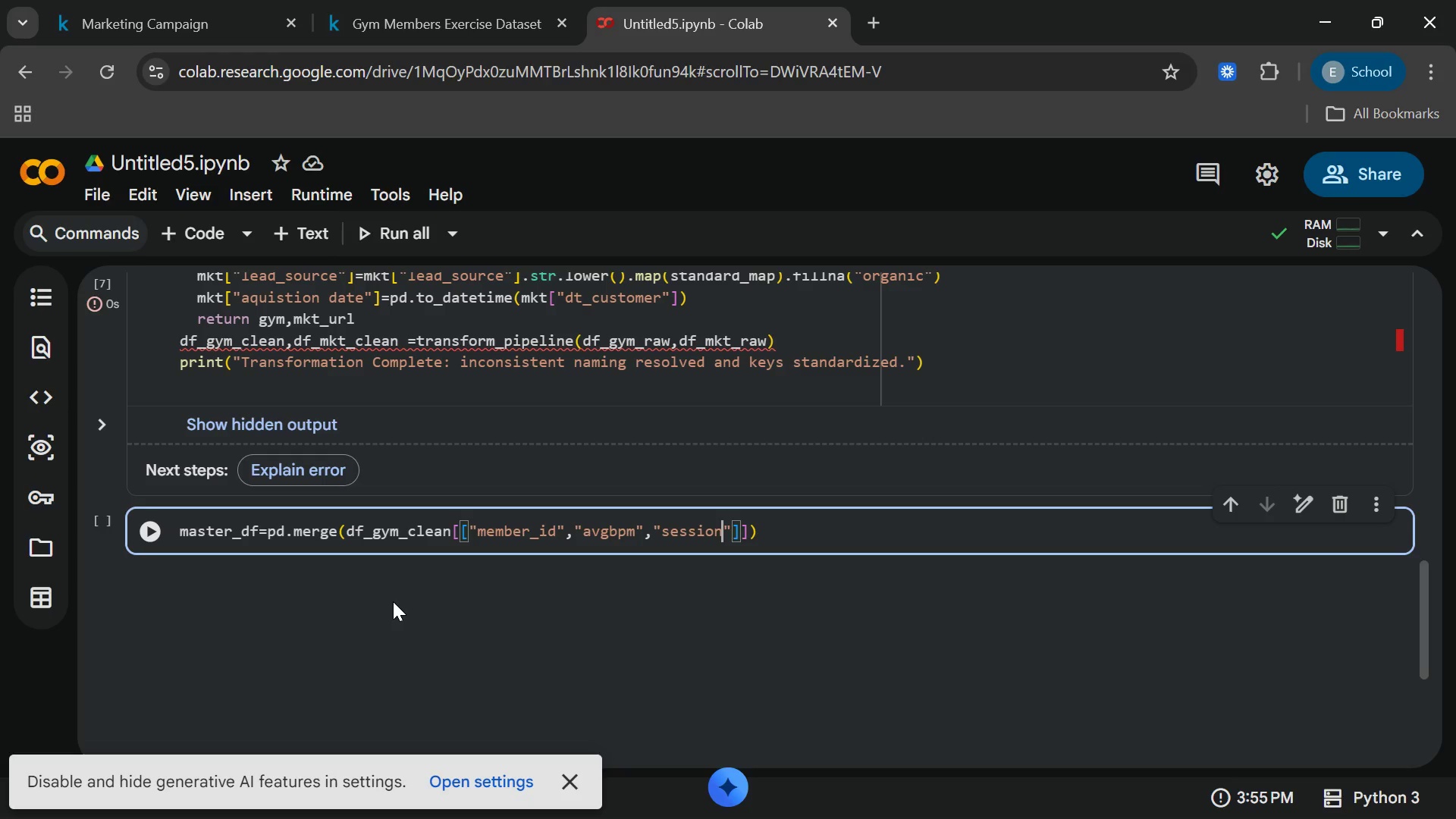 
type(_duratiob)
key(Backspace)
type(n)
 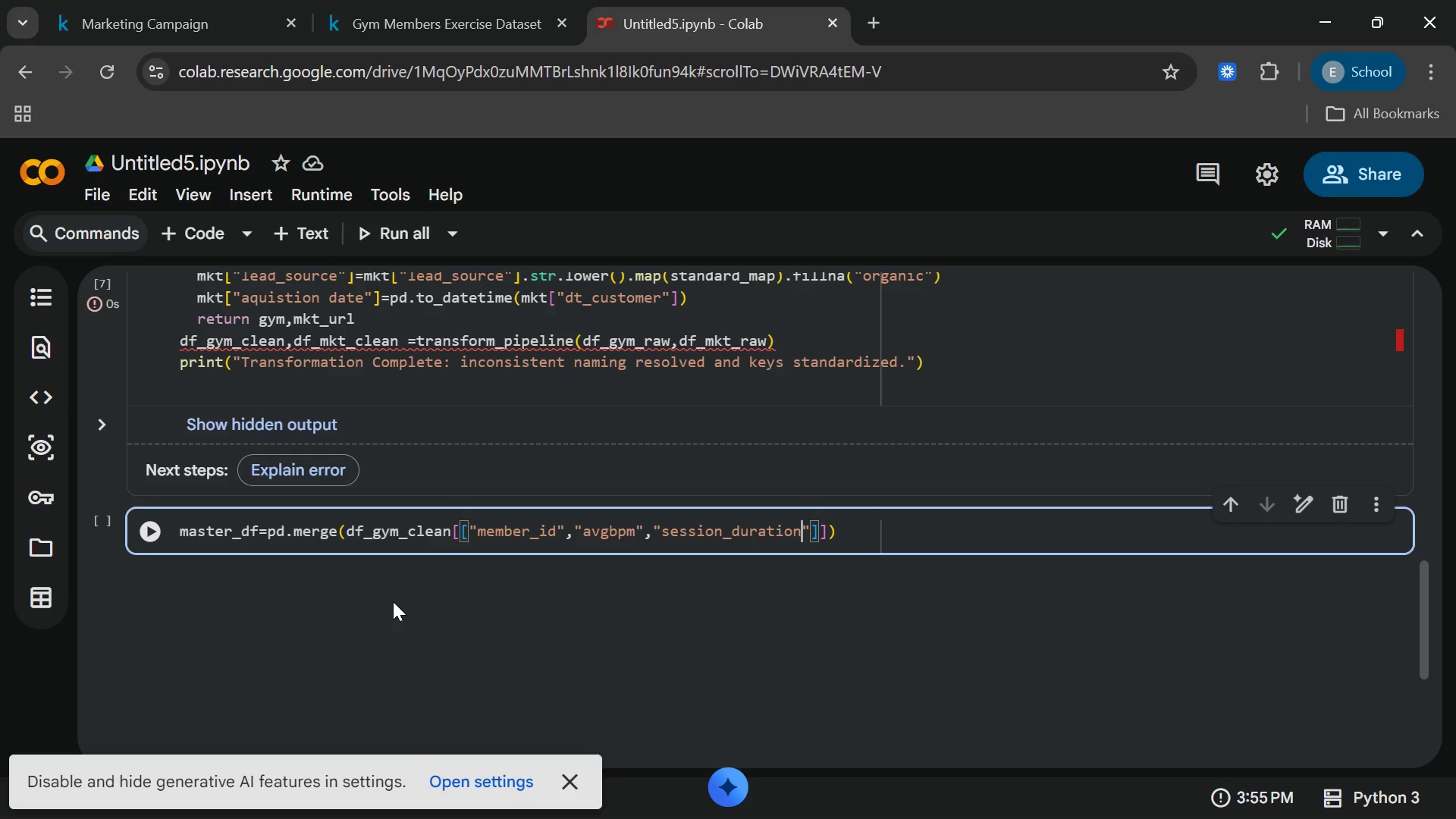 
type(_(min)
 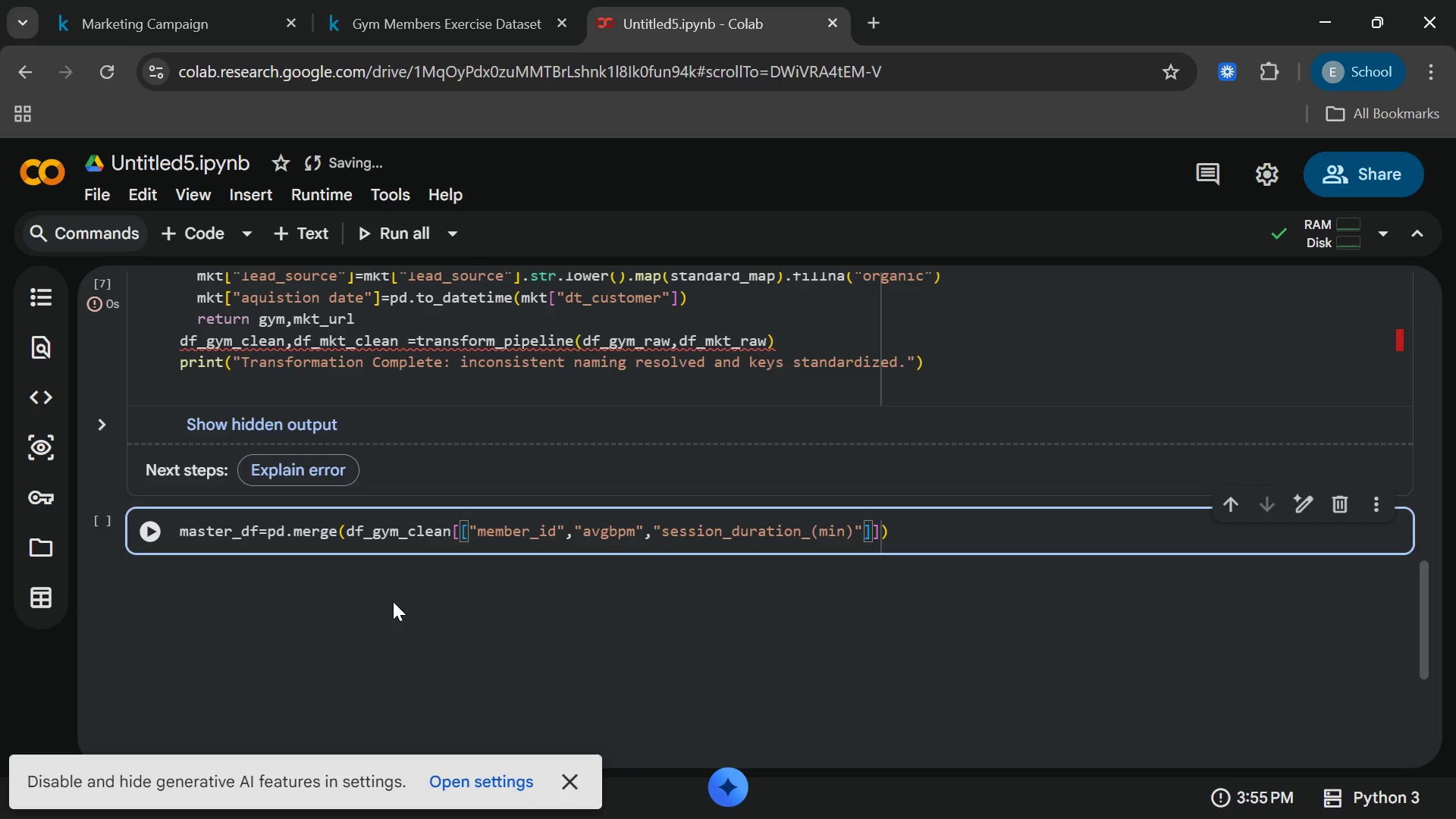 
key(ArrowRight)
 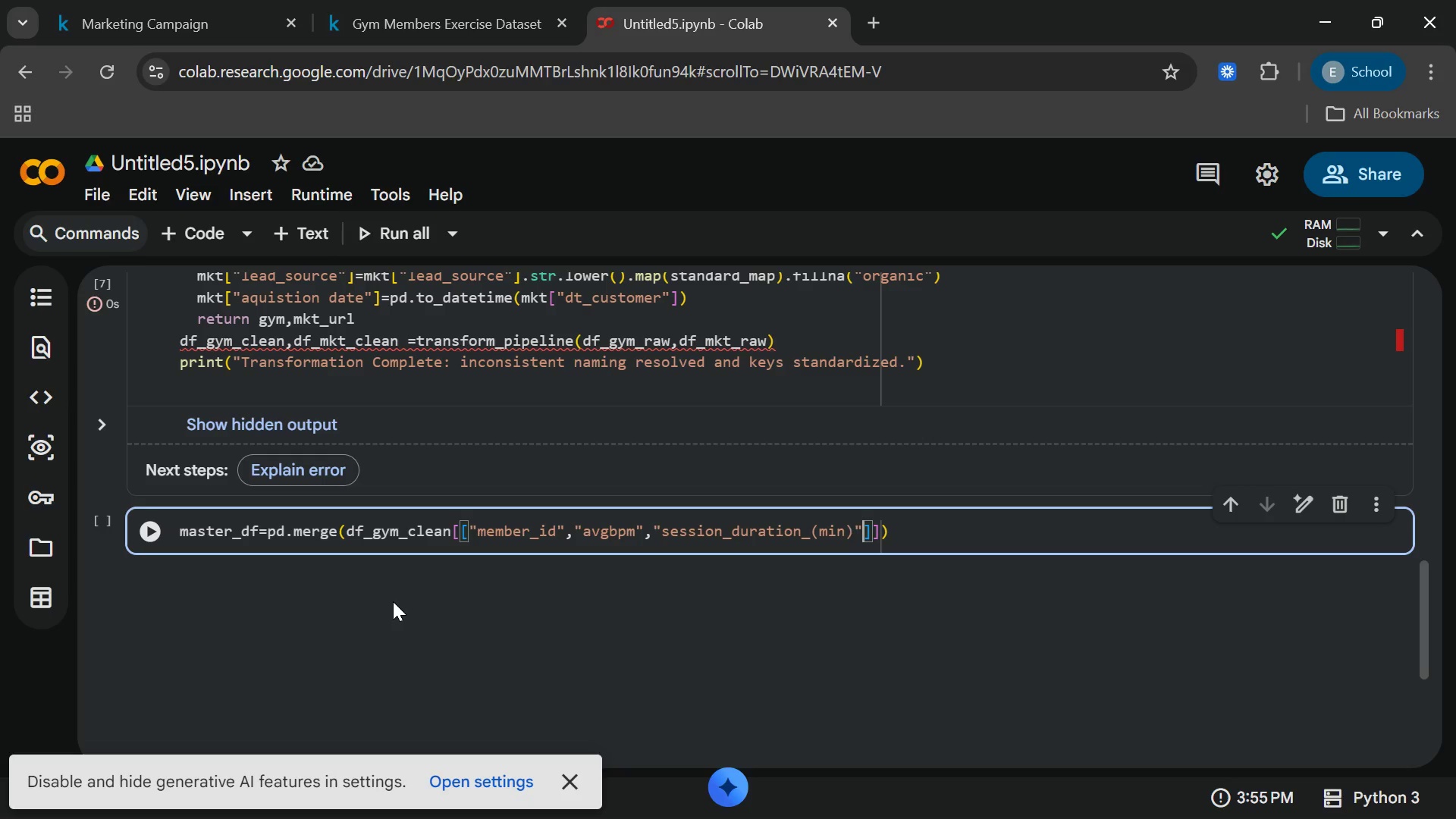 
key(ArrowRight)
 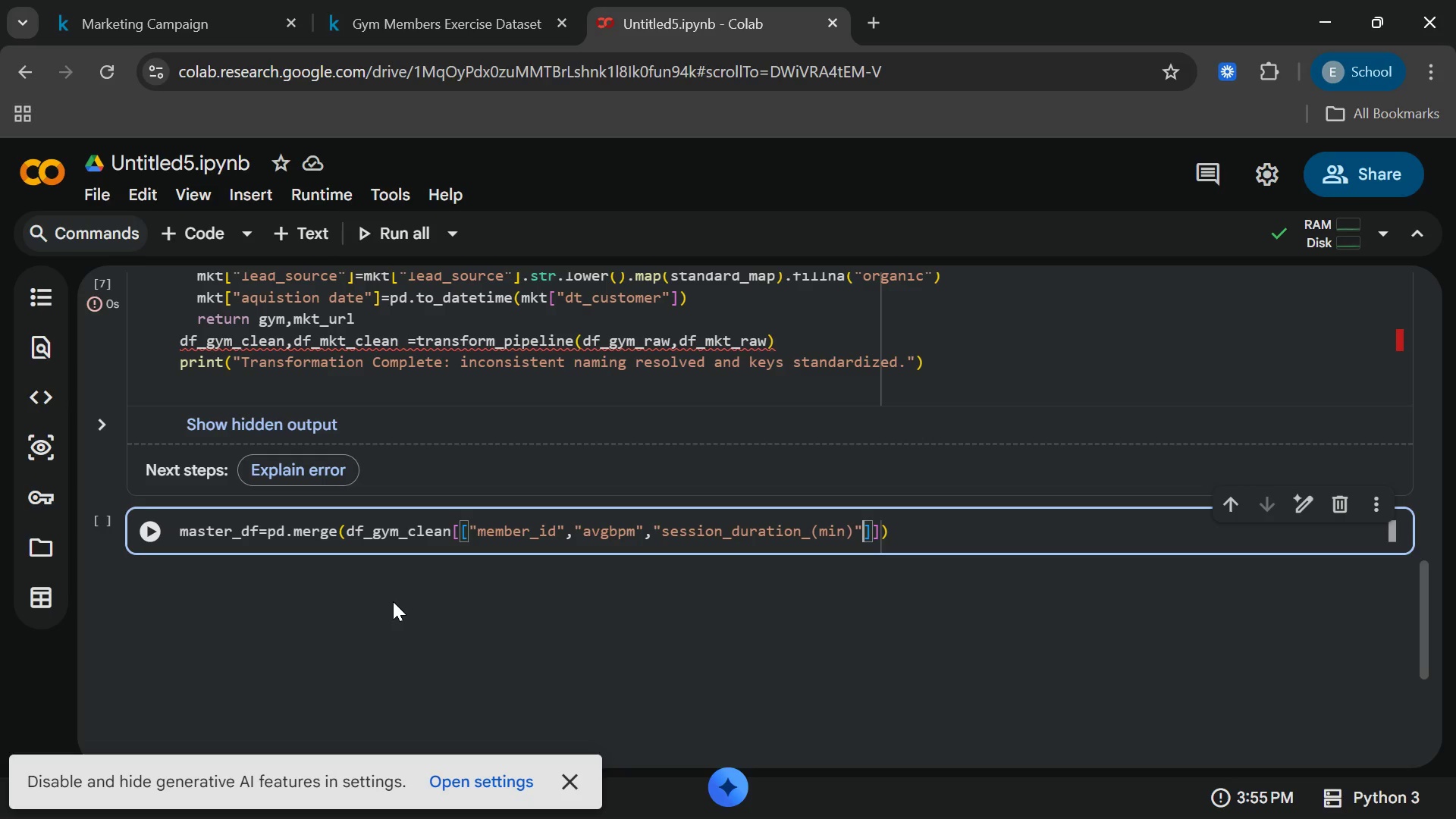 
type(,"calories_burned)
 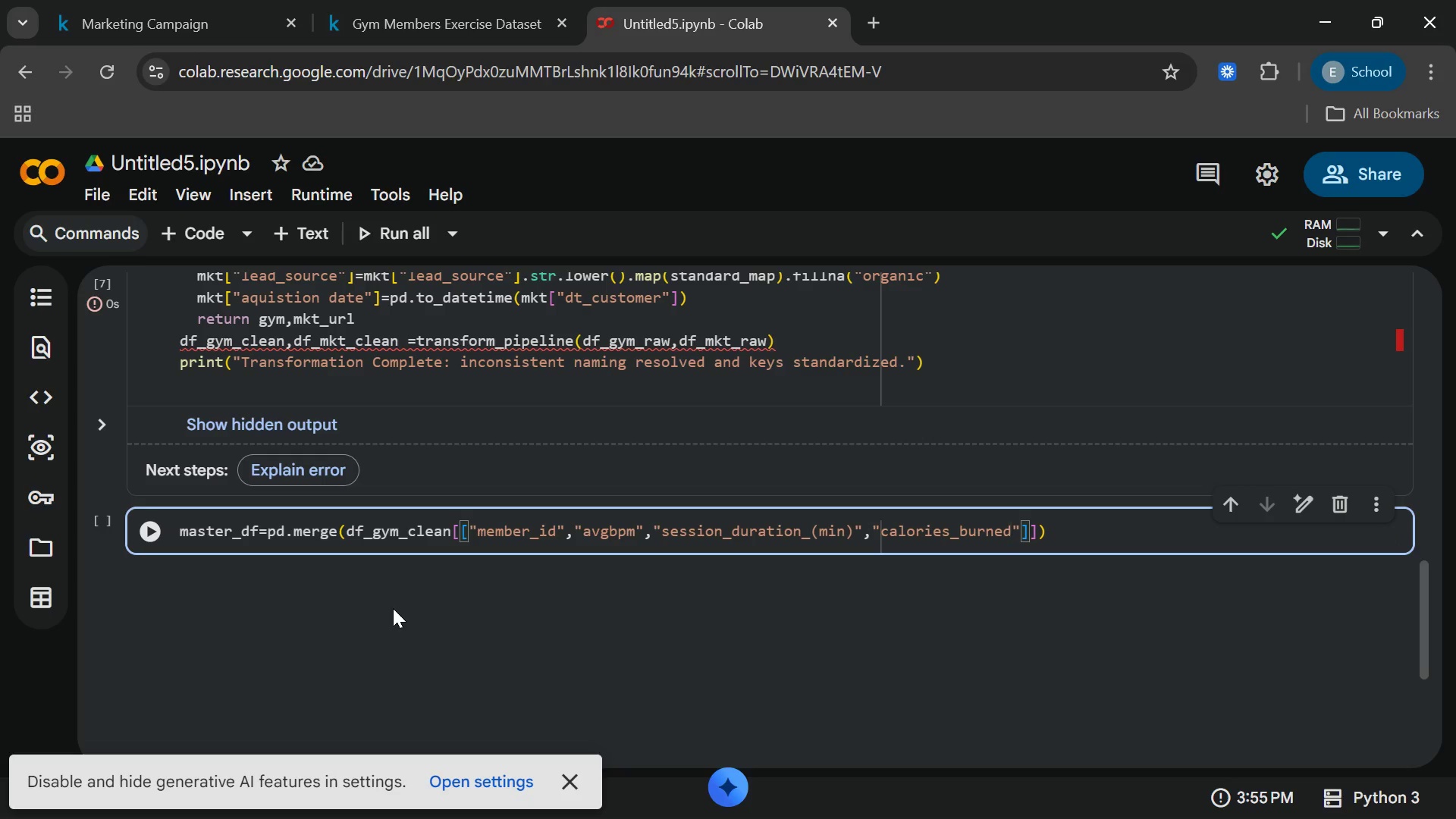 
key(ArrowRight)
 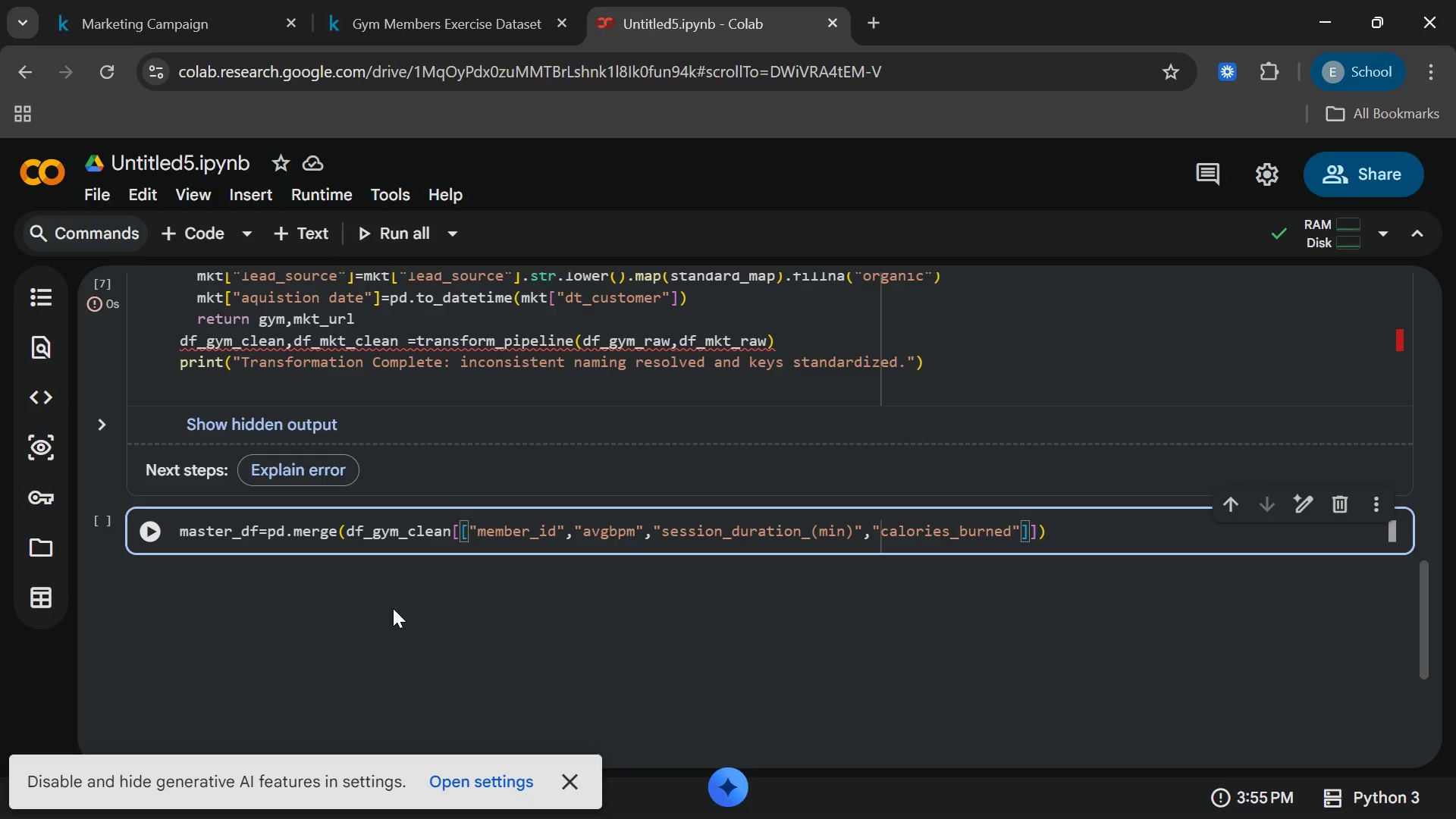 
type(,"xperince)
 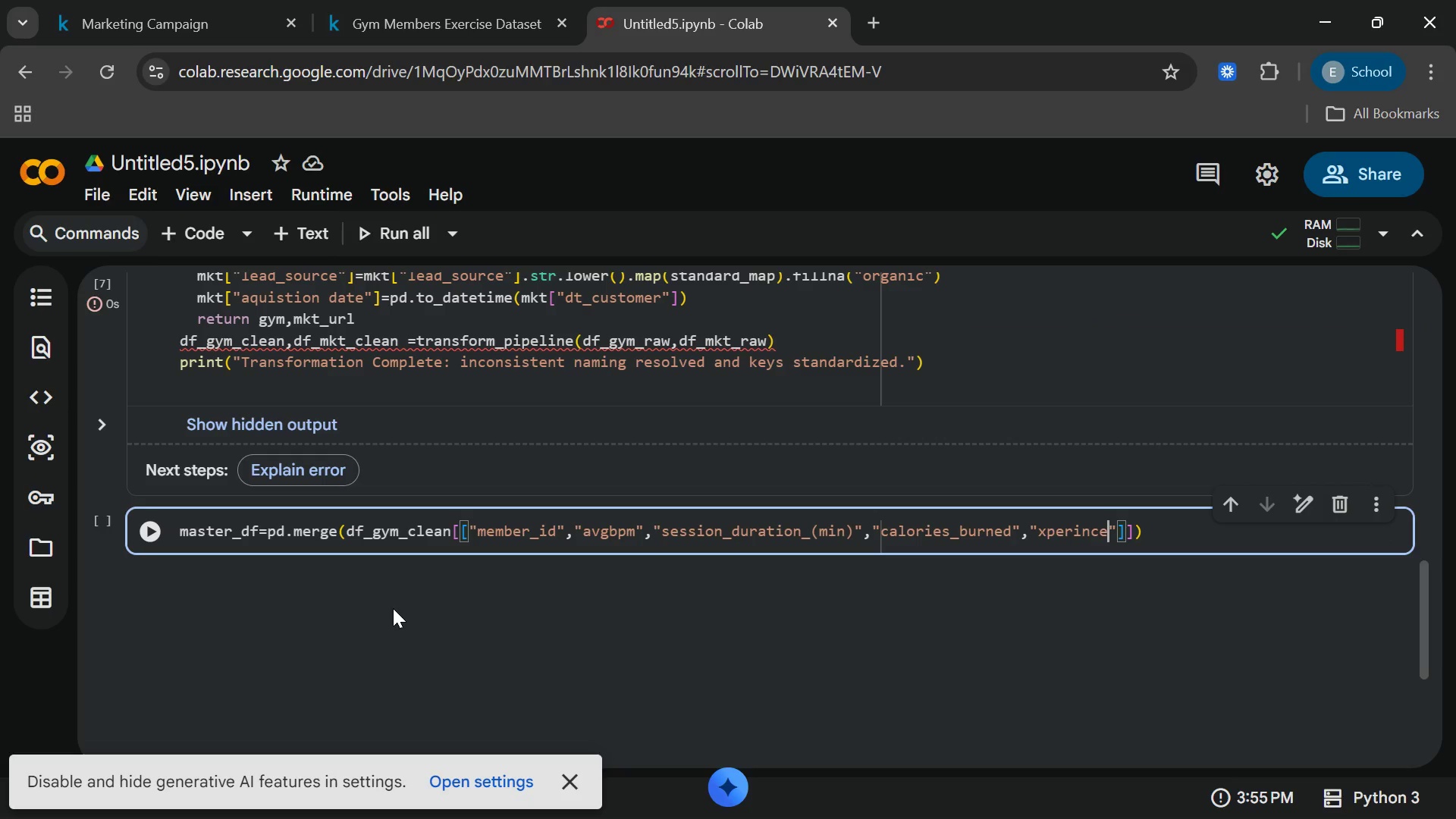 
hold_key(key=ArrowLeft, duration=0.66)
 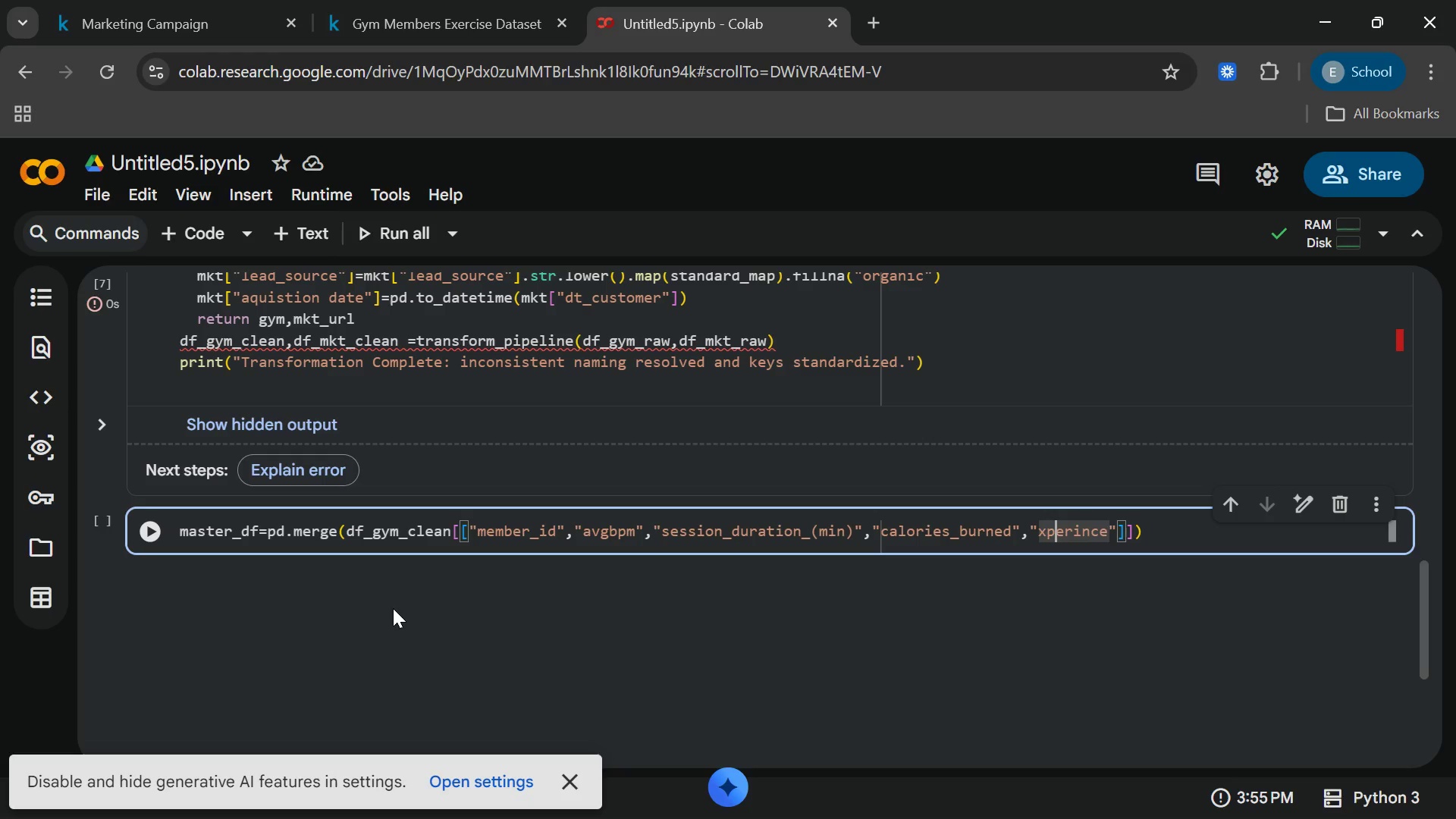 
key(ArrowLeft)
 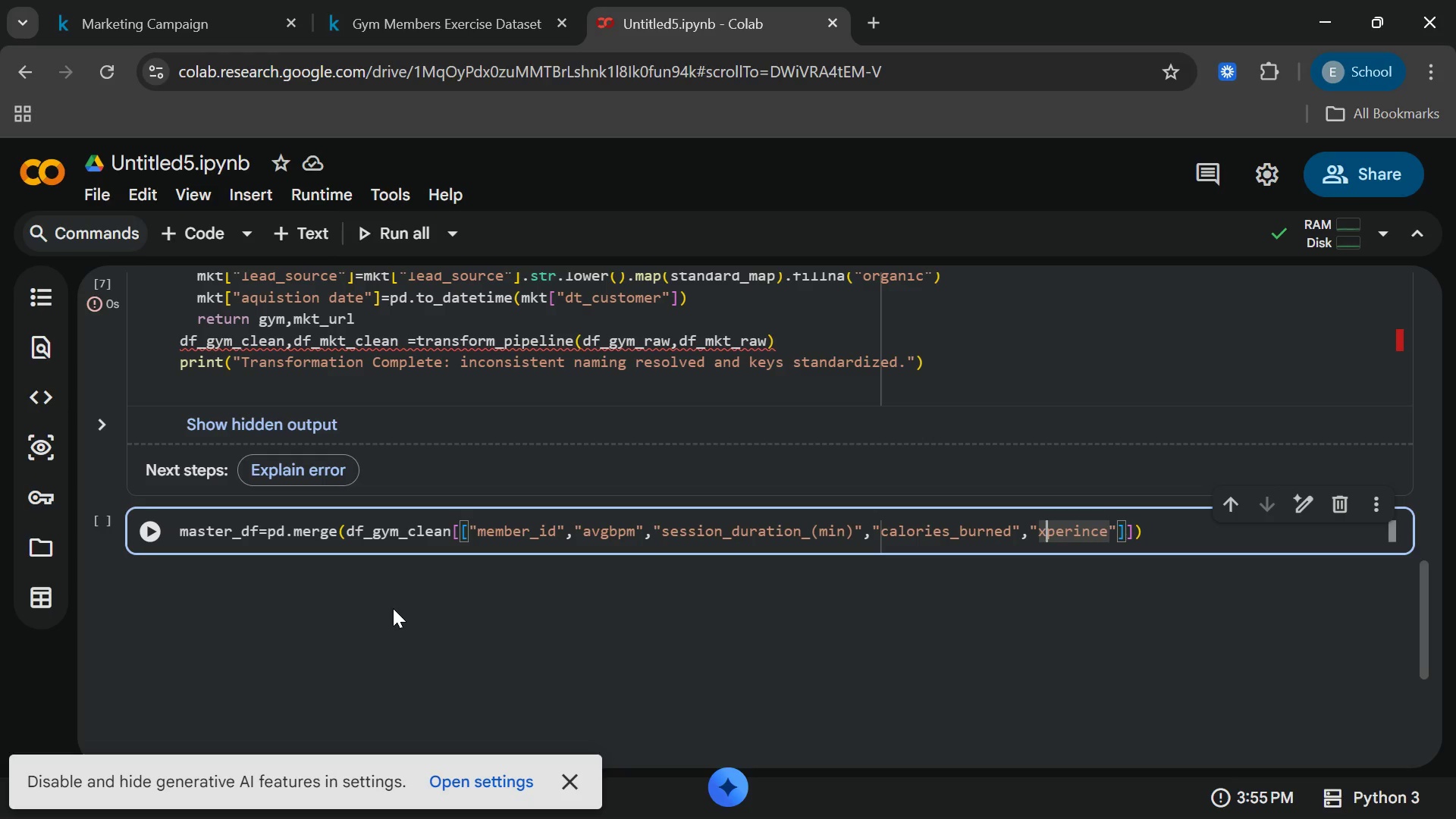 
key(ArrowLeft)
 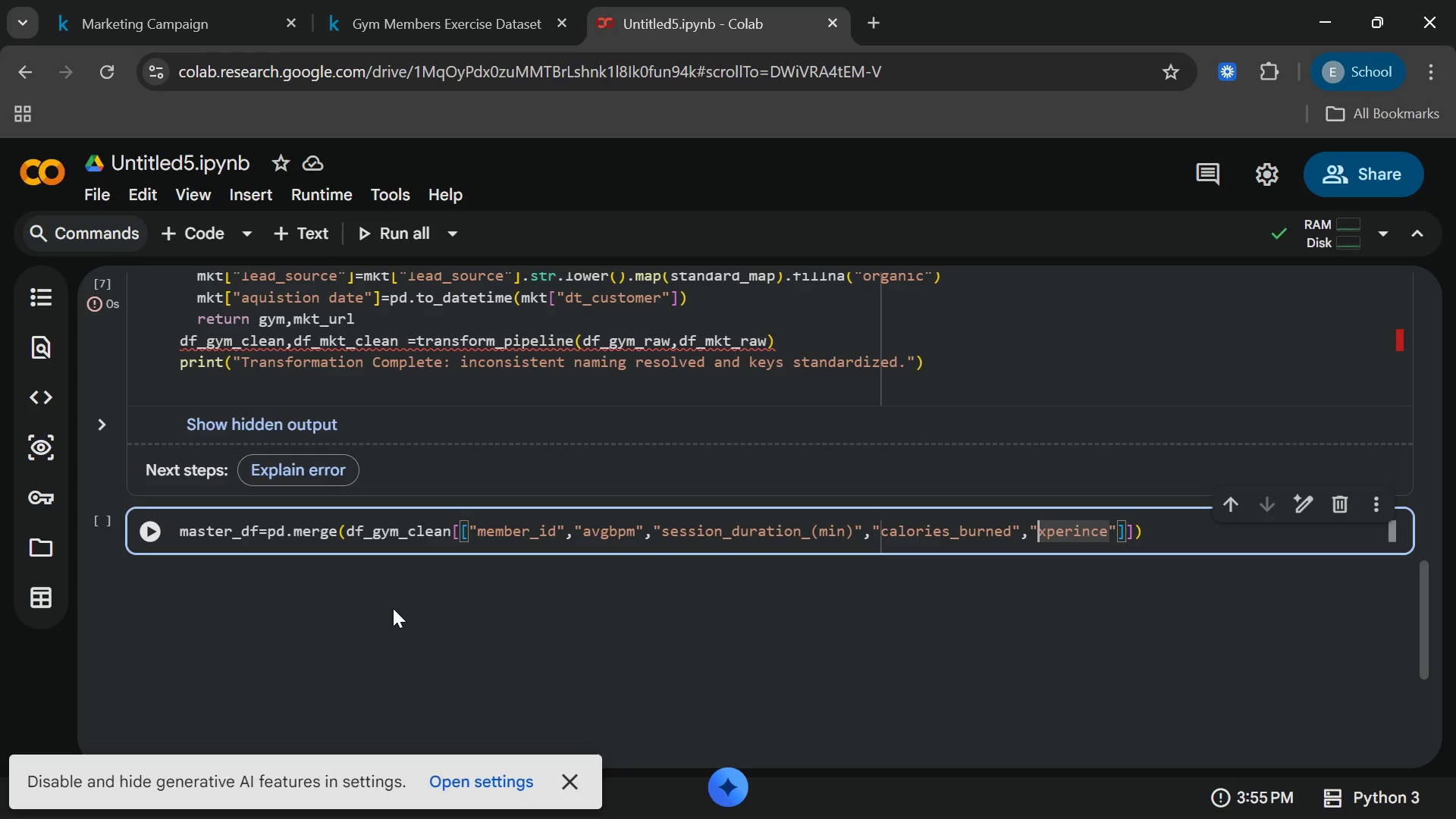 
key(ArrowLeft)
 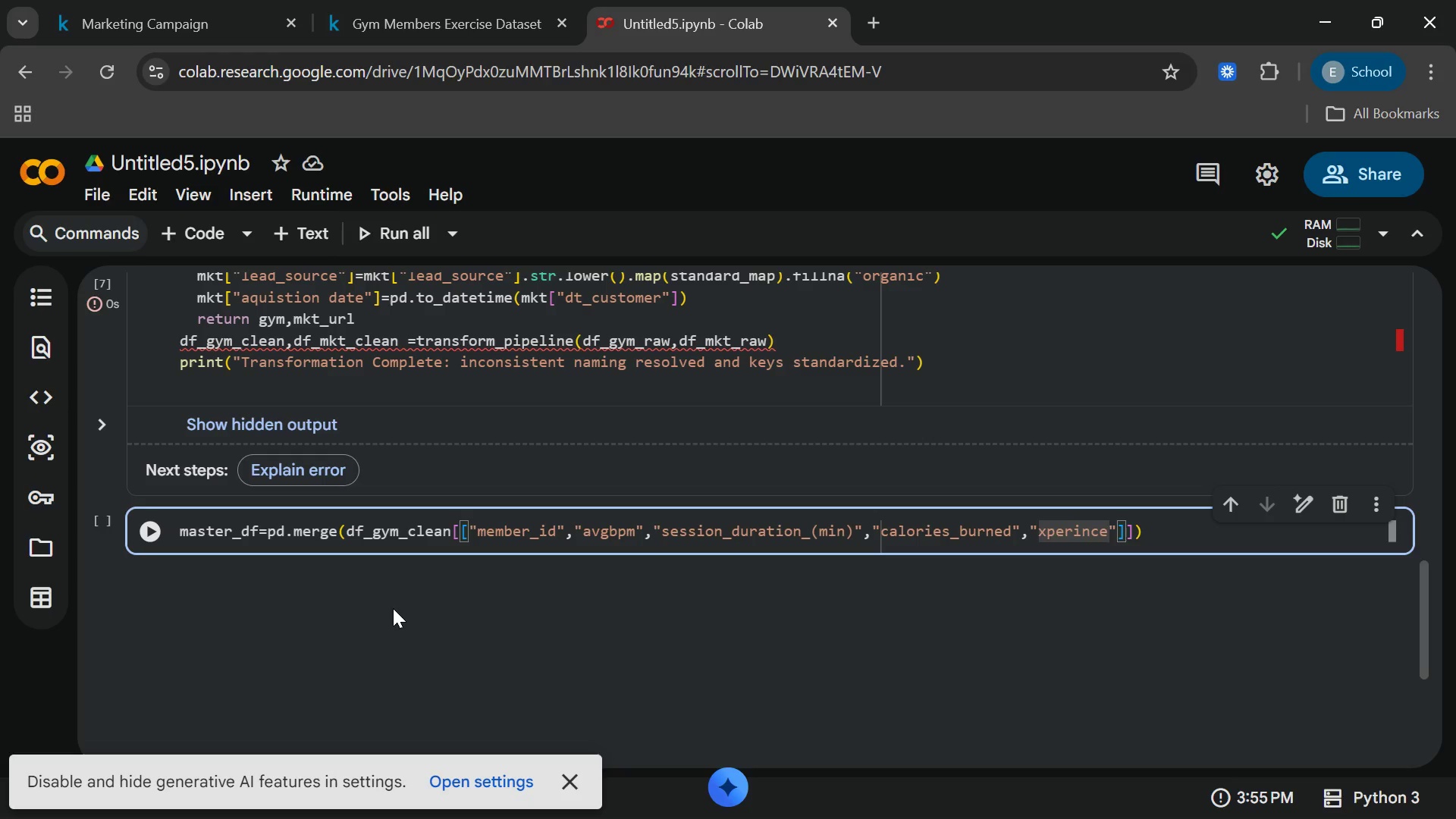 
key(E)
 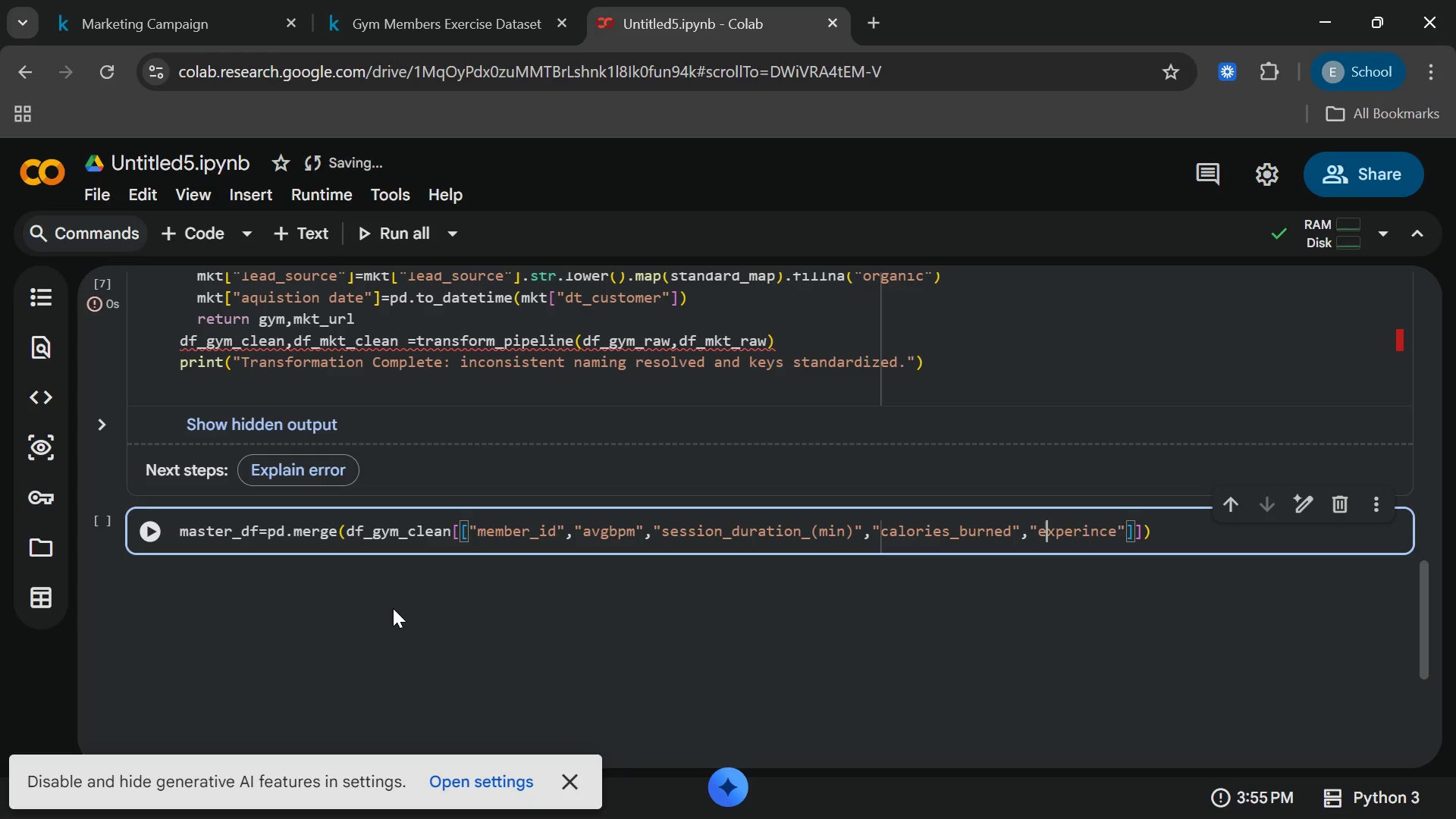 
key(End)
 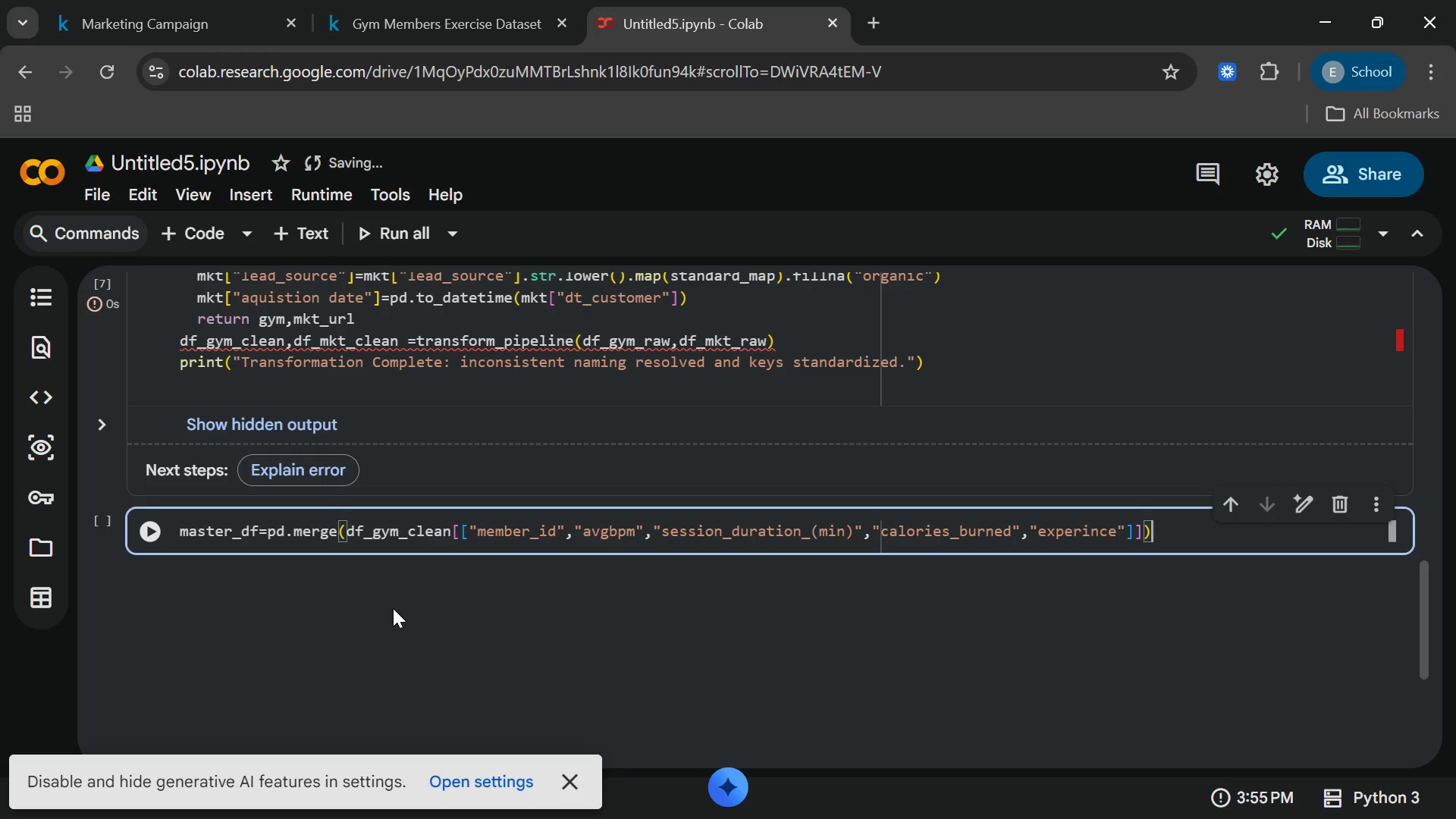 
key(ArrowLeft)
 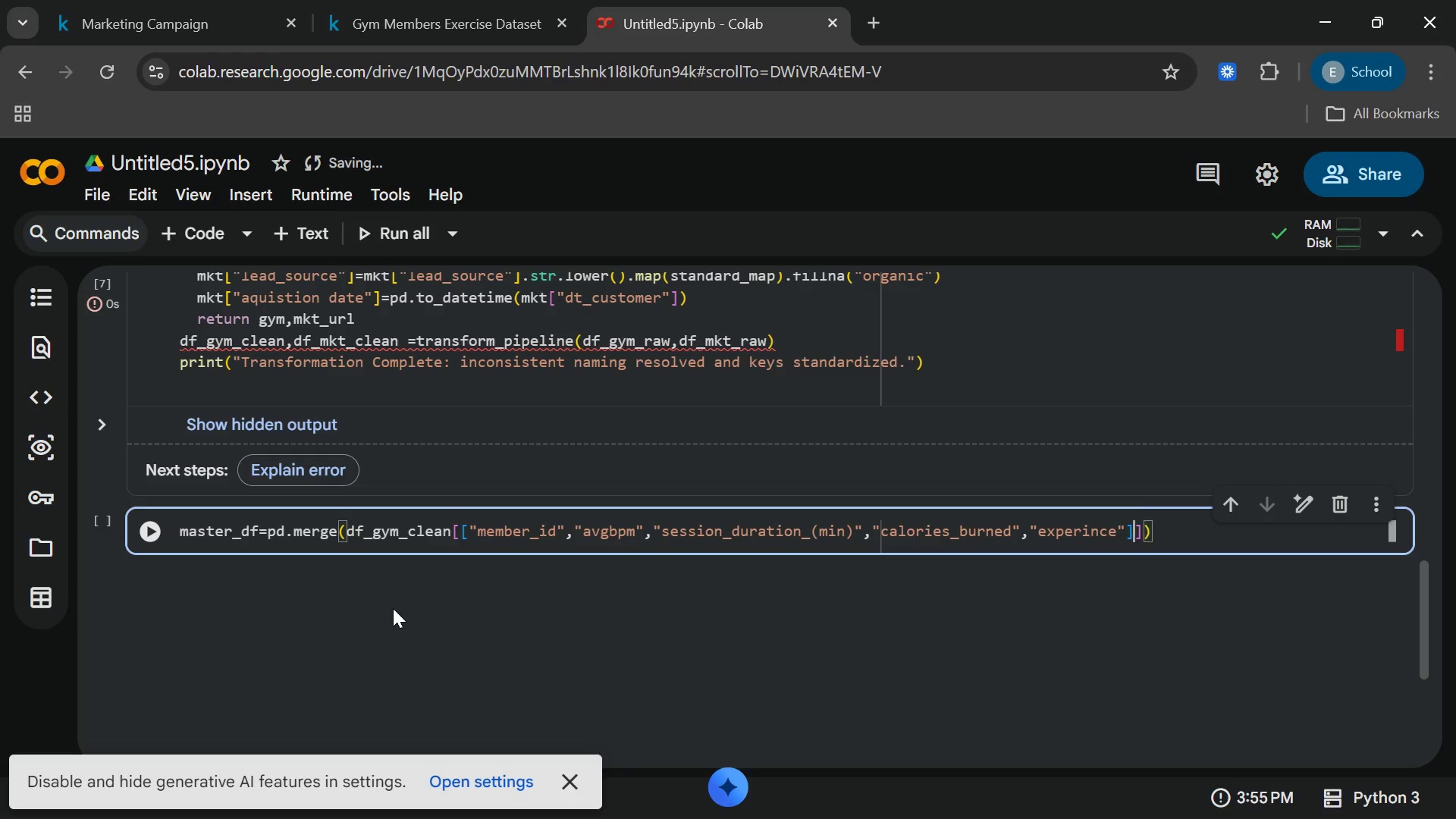 
key(ArrowLeft)
 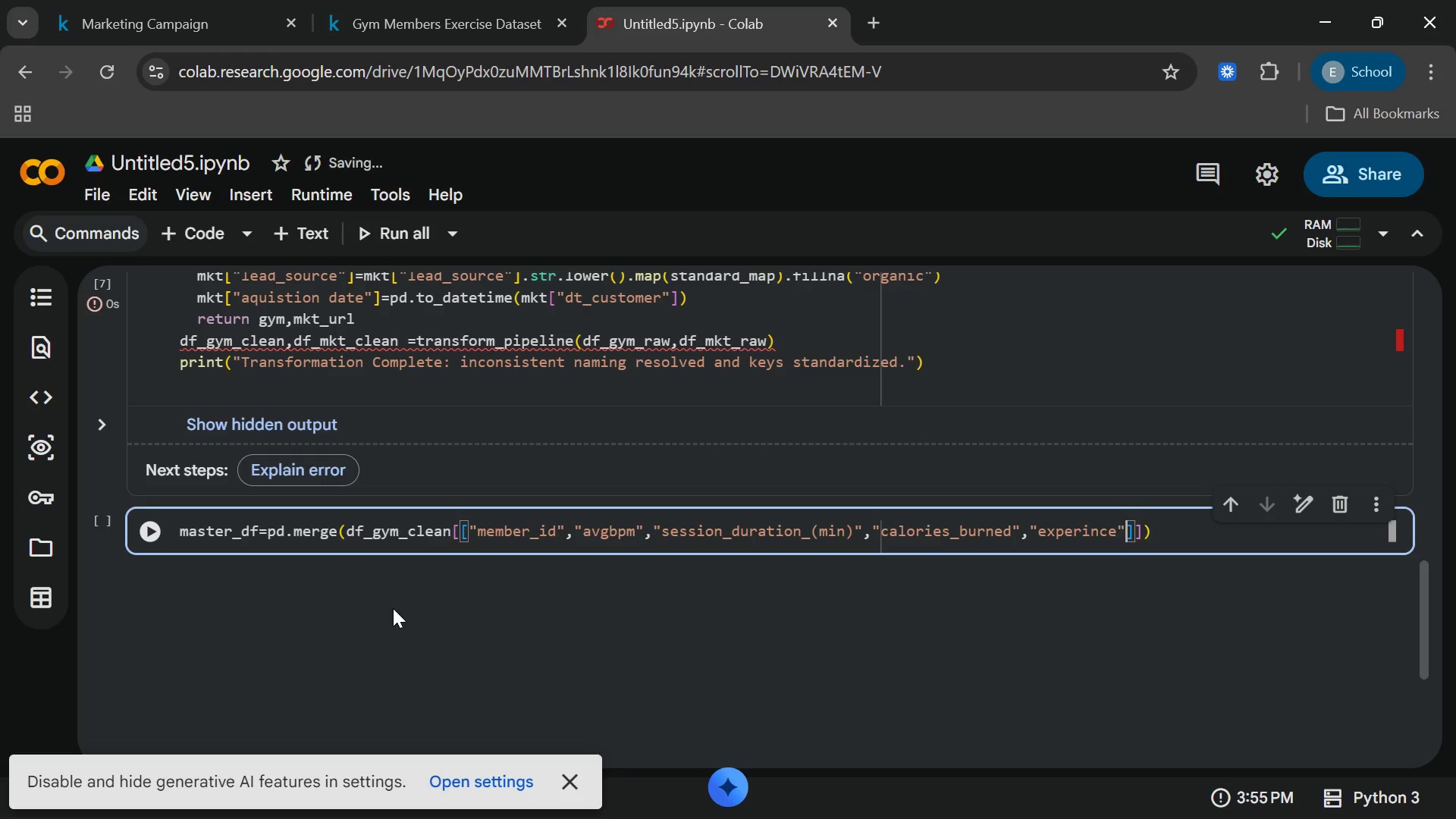 
key(ArrowLeft)
 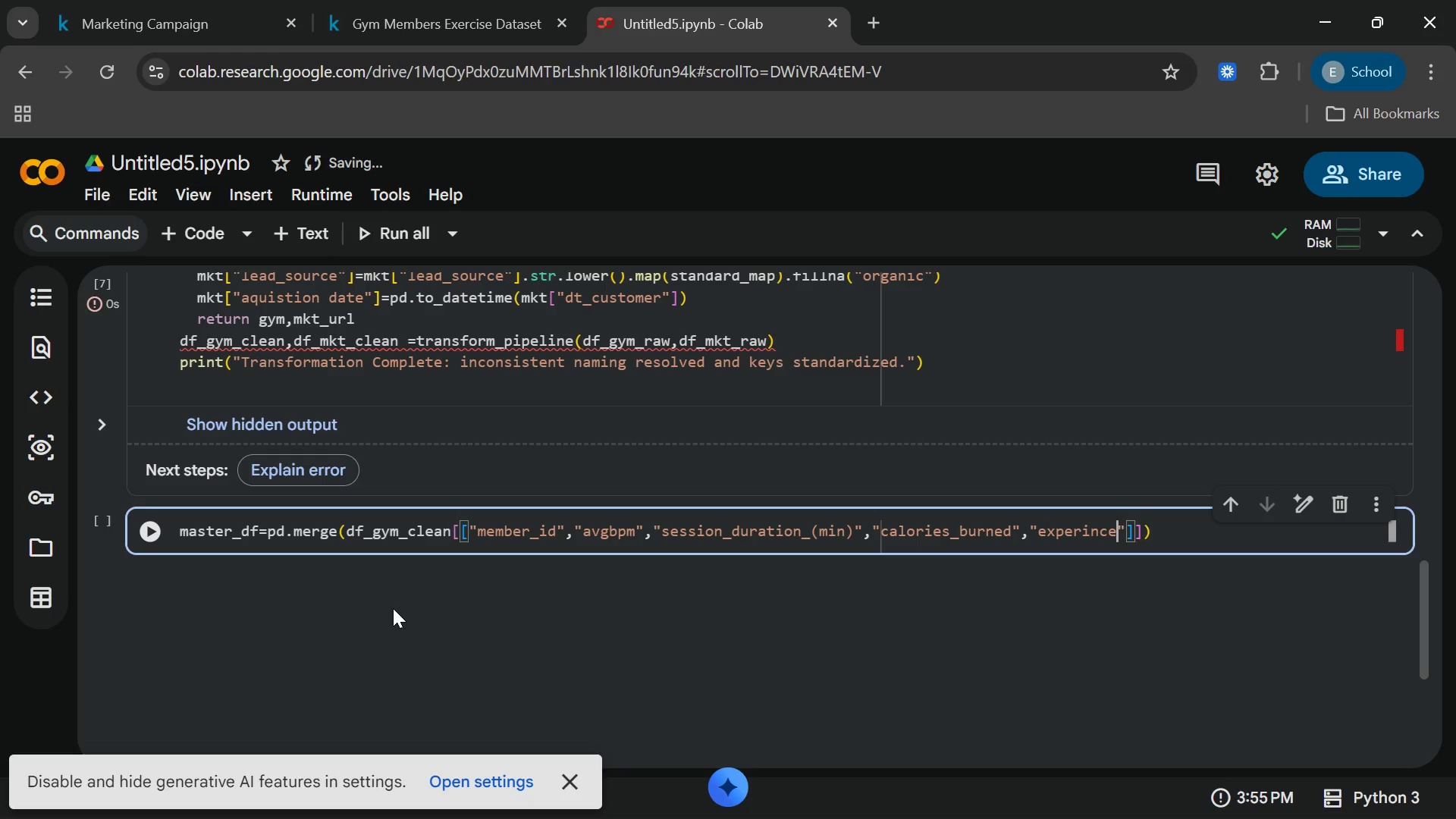 
key(ArrowLeft)
 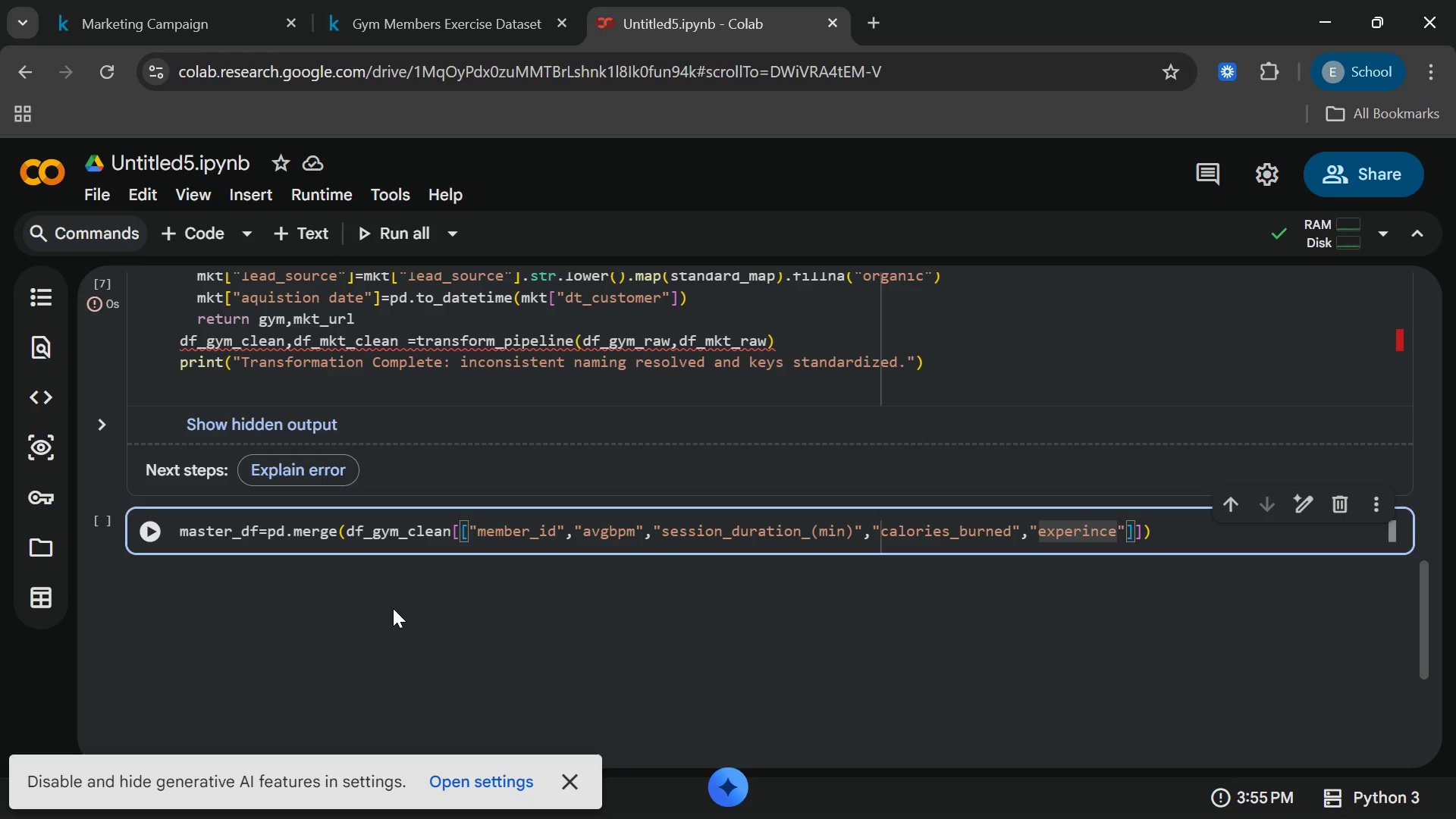 
type(_level)
 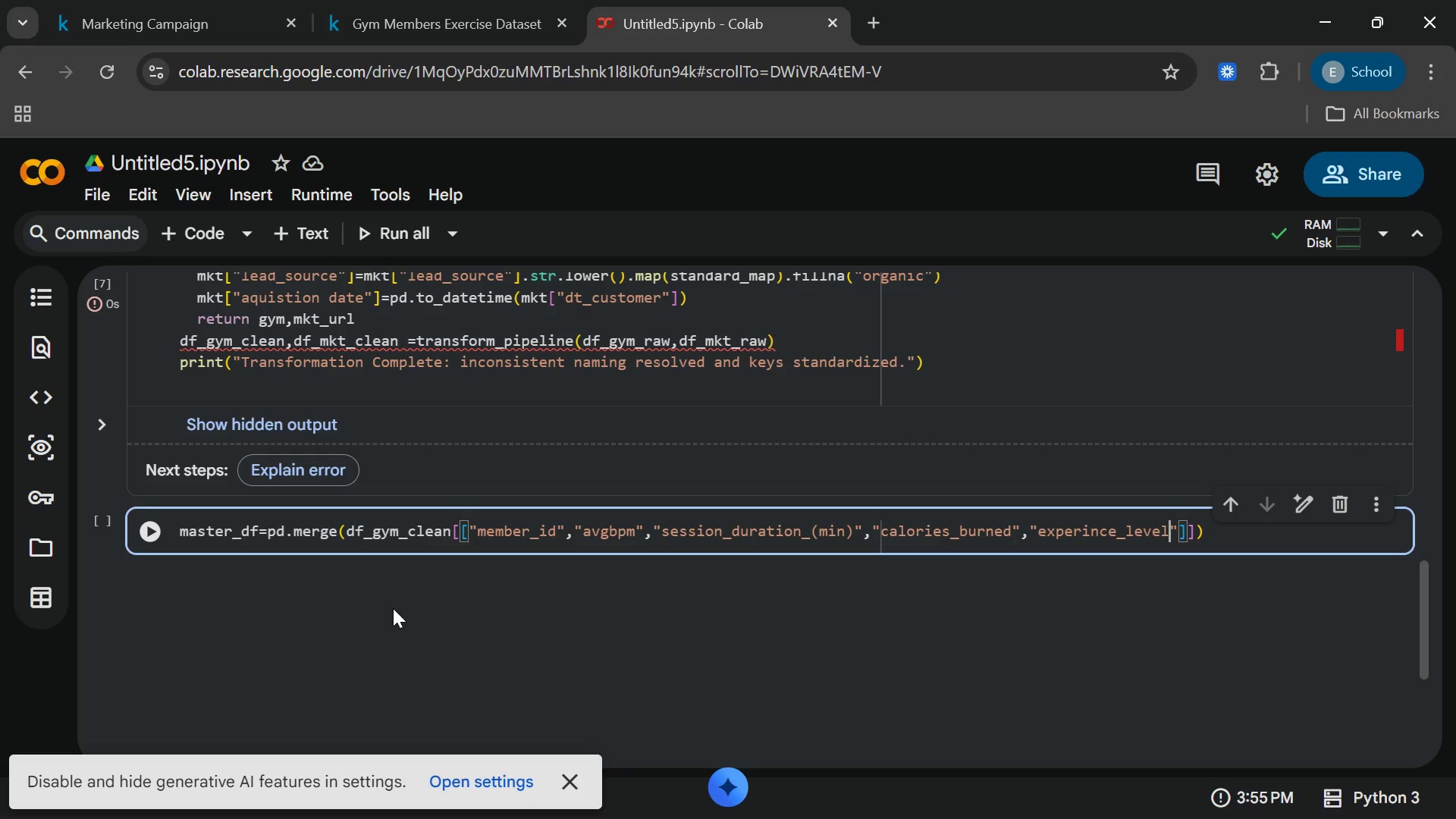 
key(ArrowRight)
 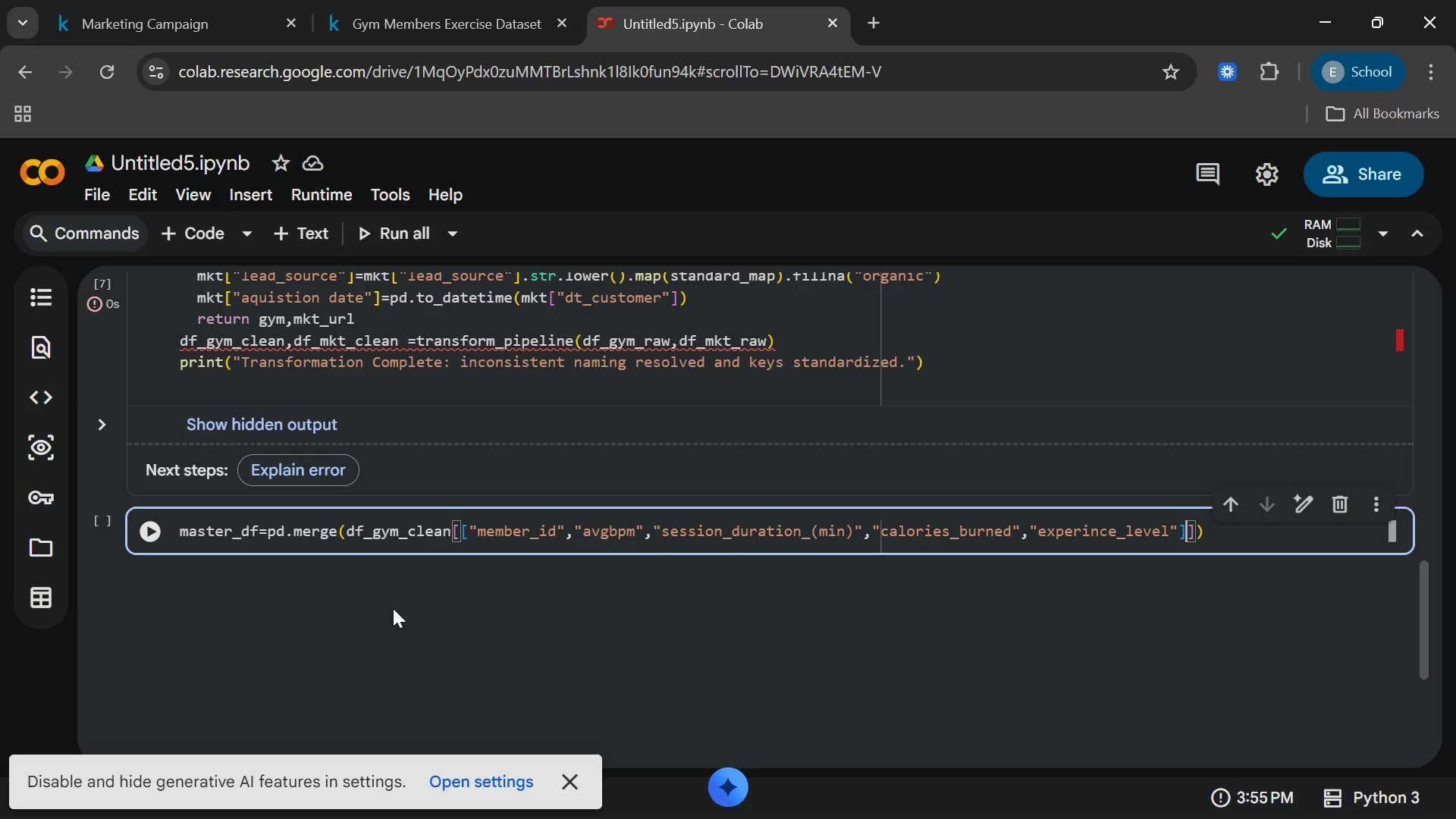 
key(ArrowRight)
 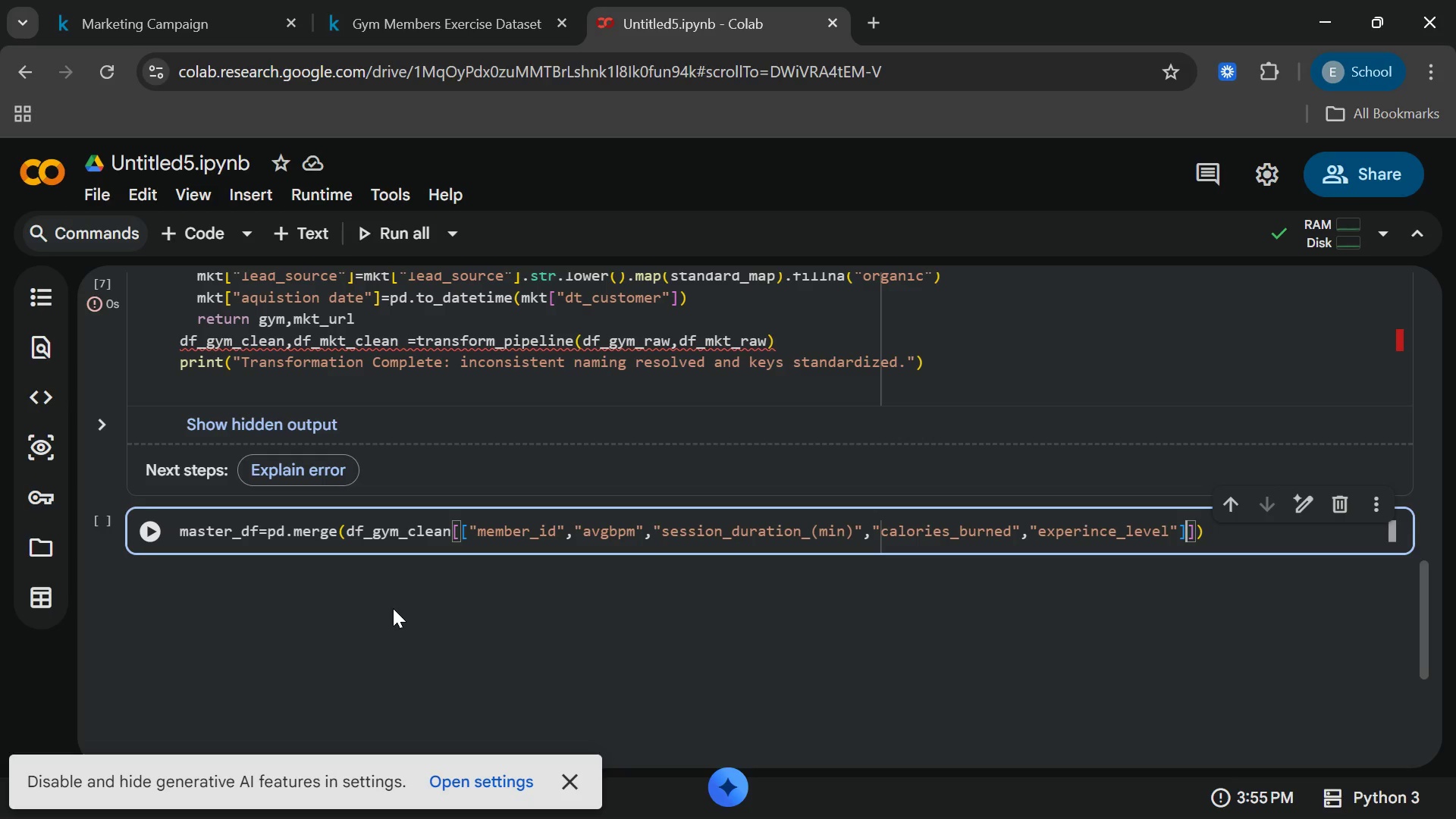 
key(ArrowRight)
 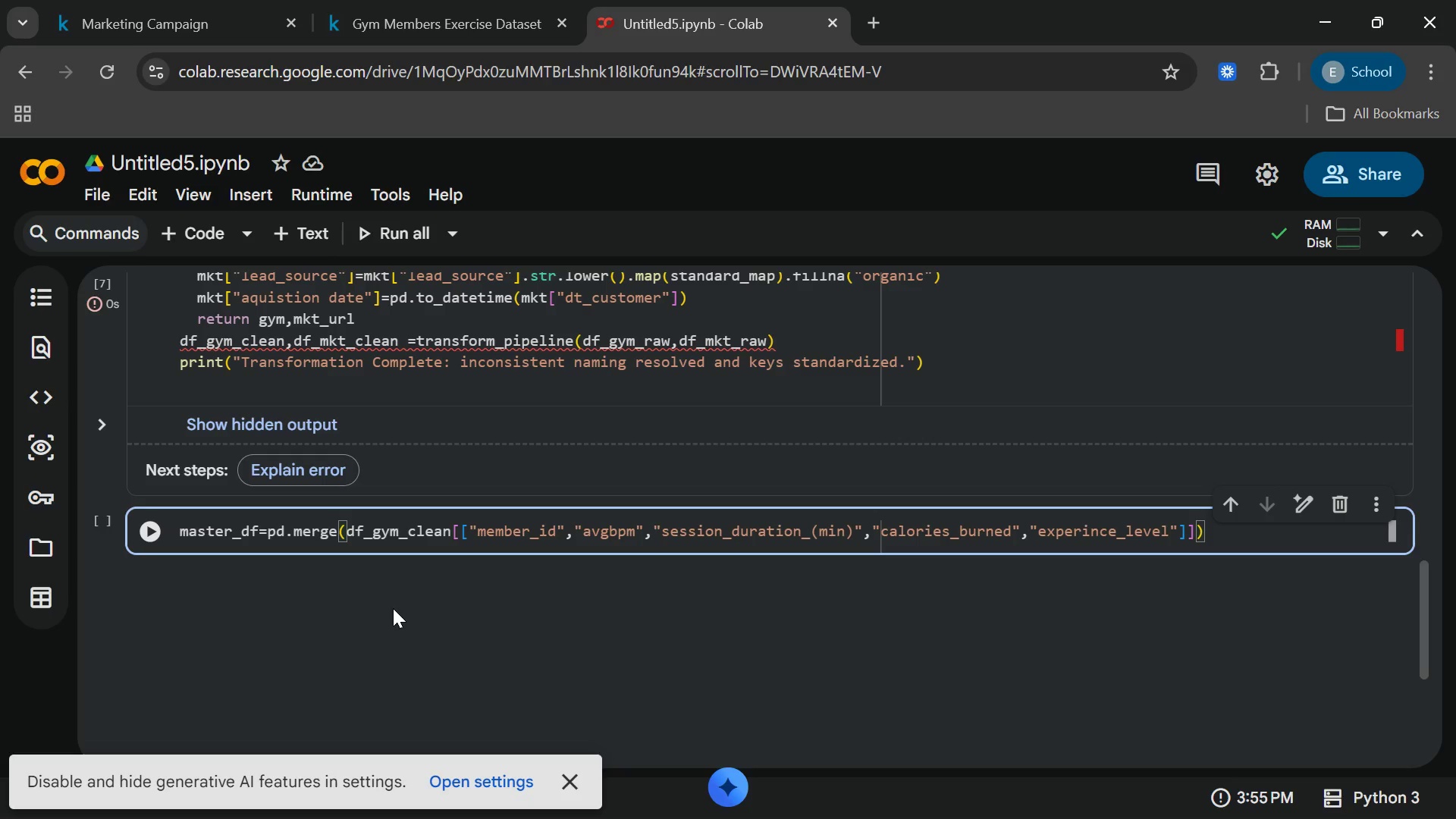 
key(Comma)
 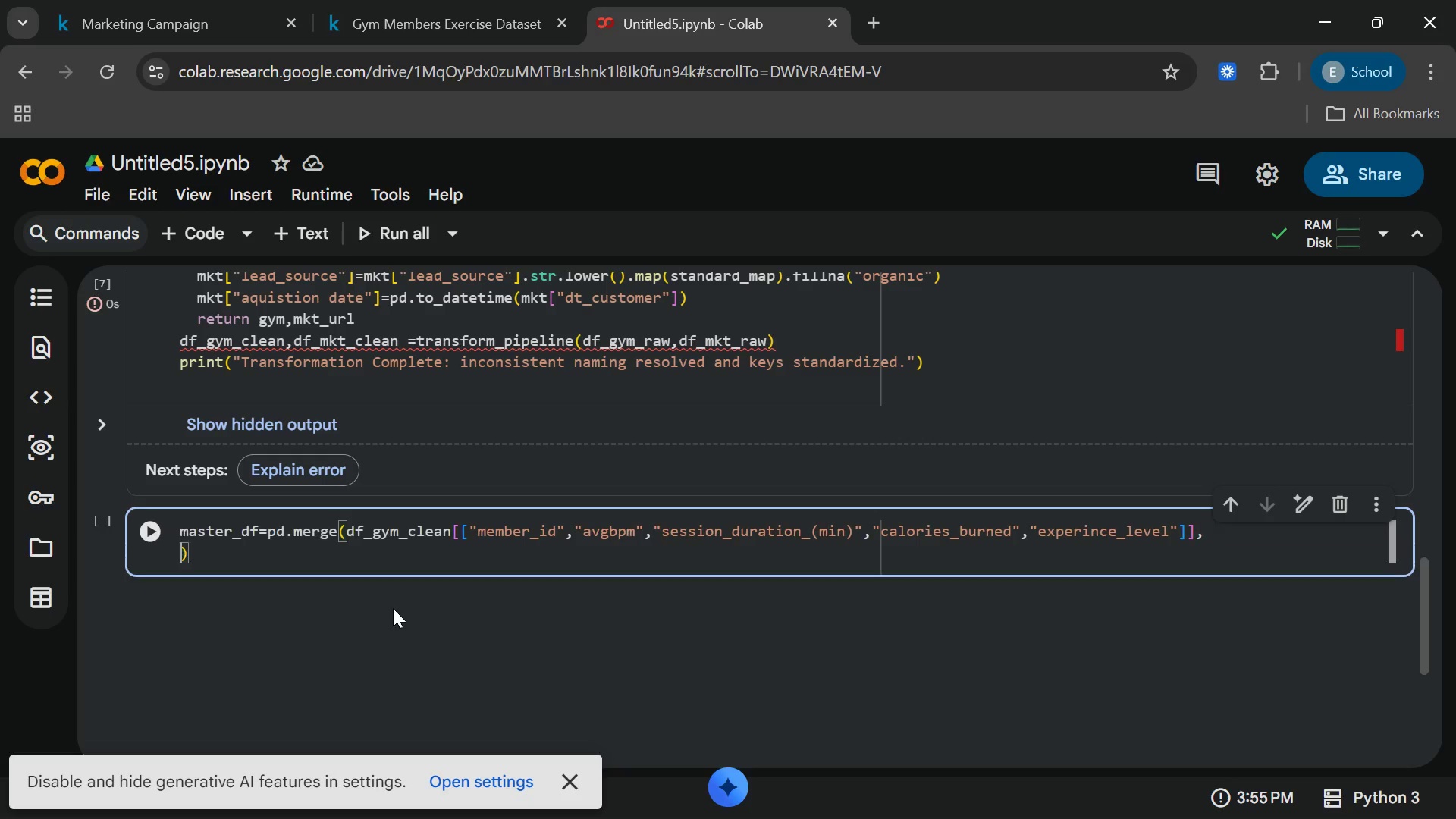 
key(Enter)
 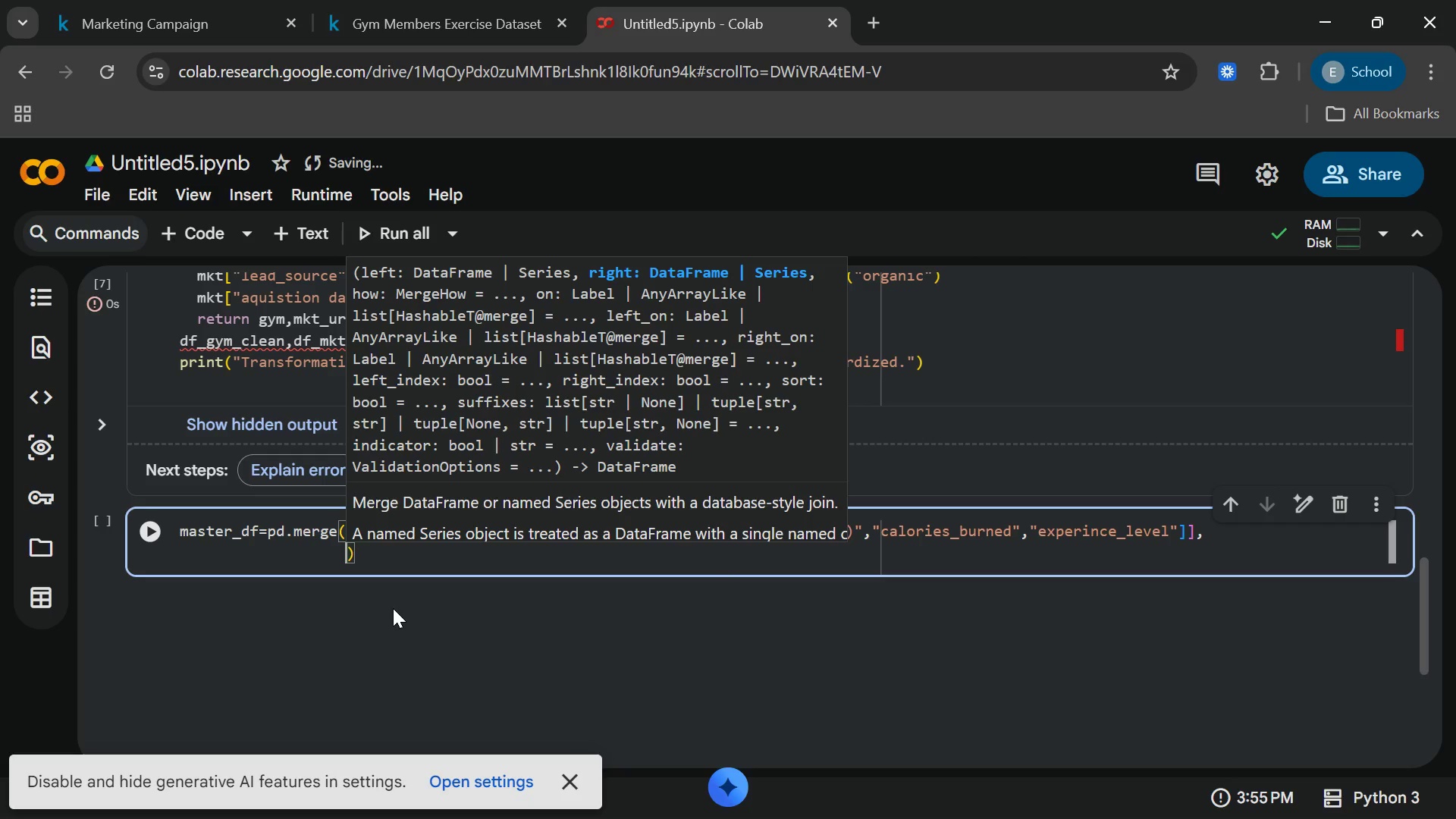 
wait(23.16)
 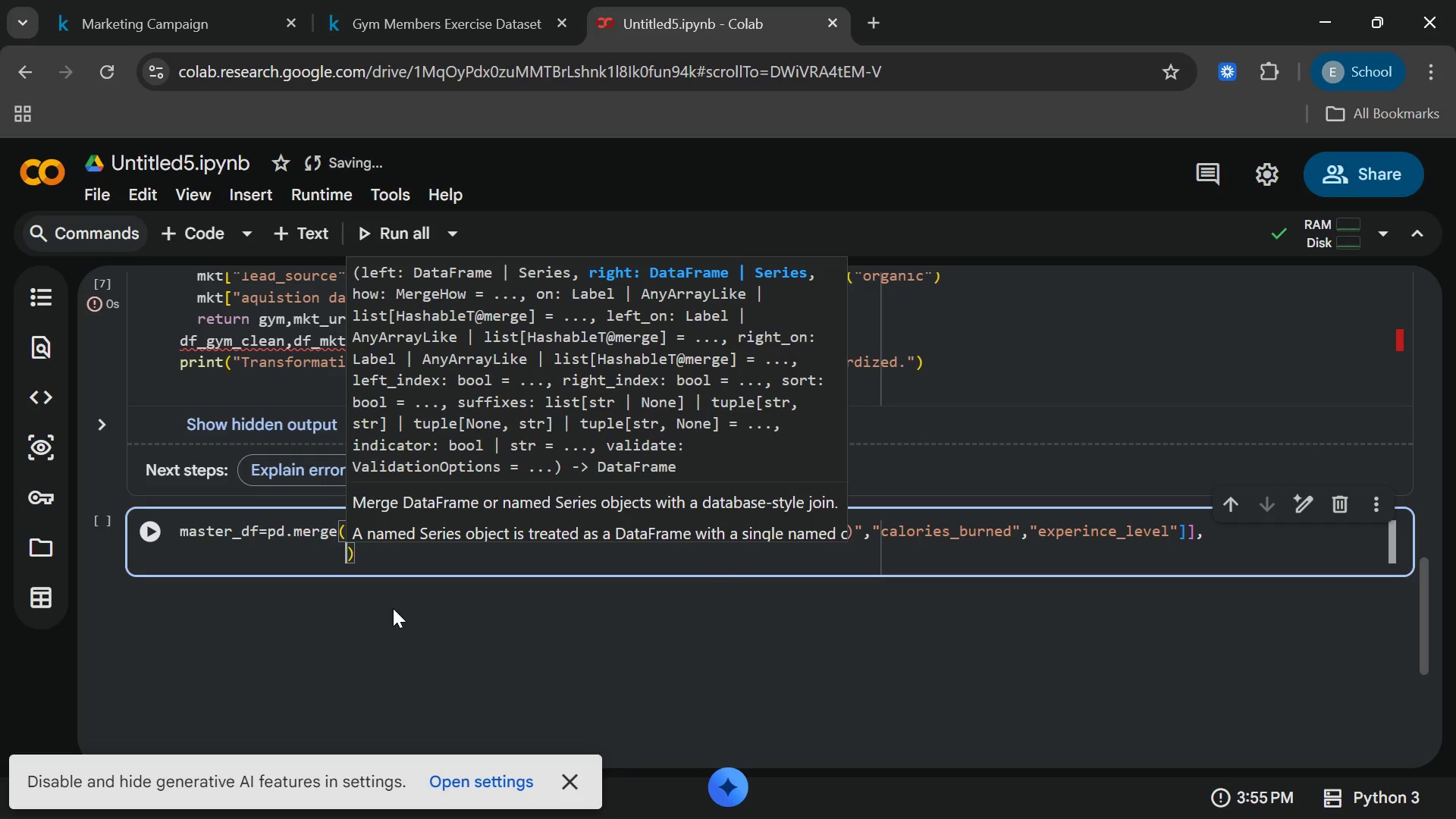 
left_click([370, 601])
 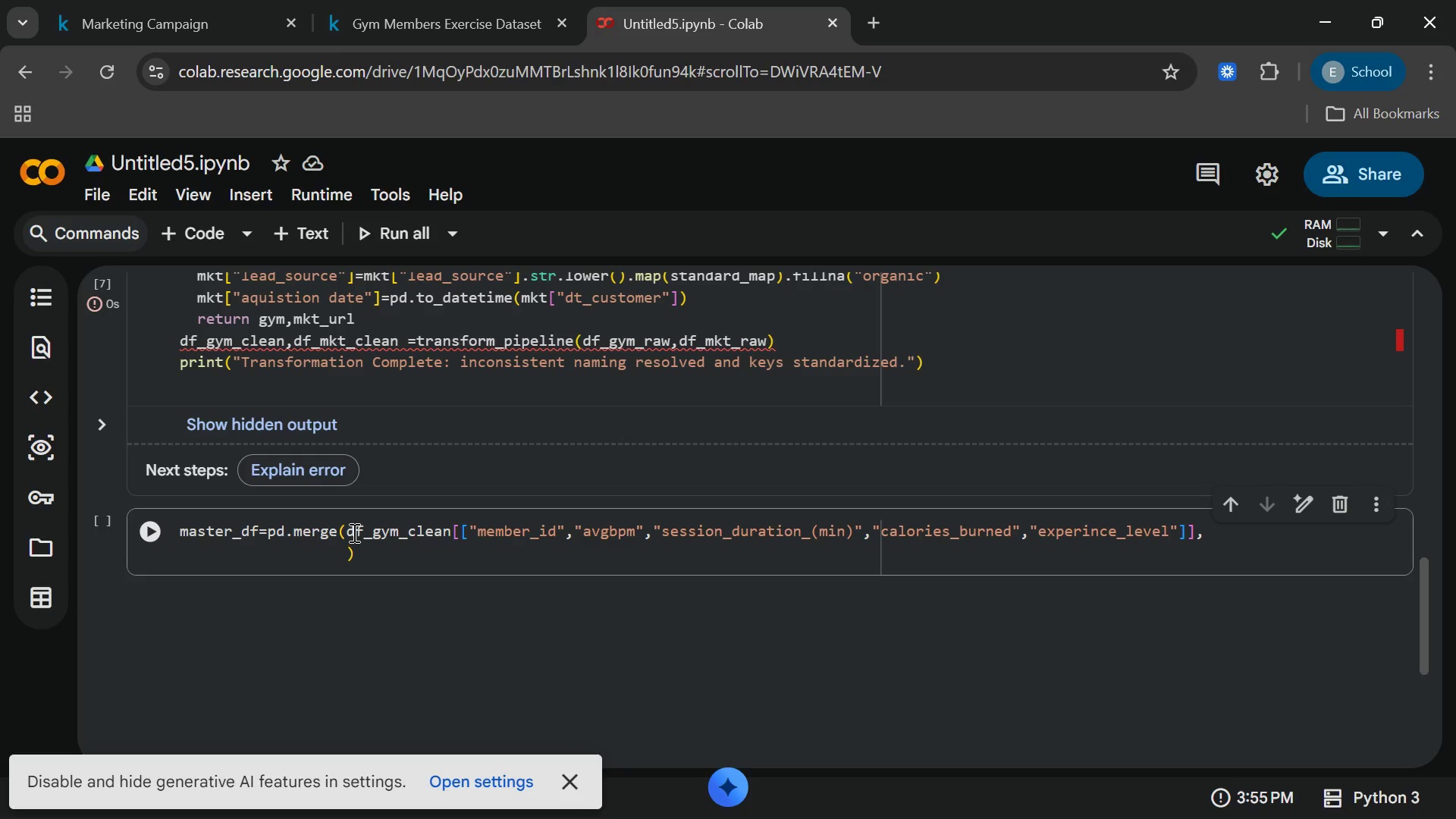 
left_click([353, 532])
 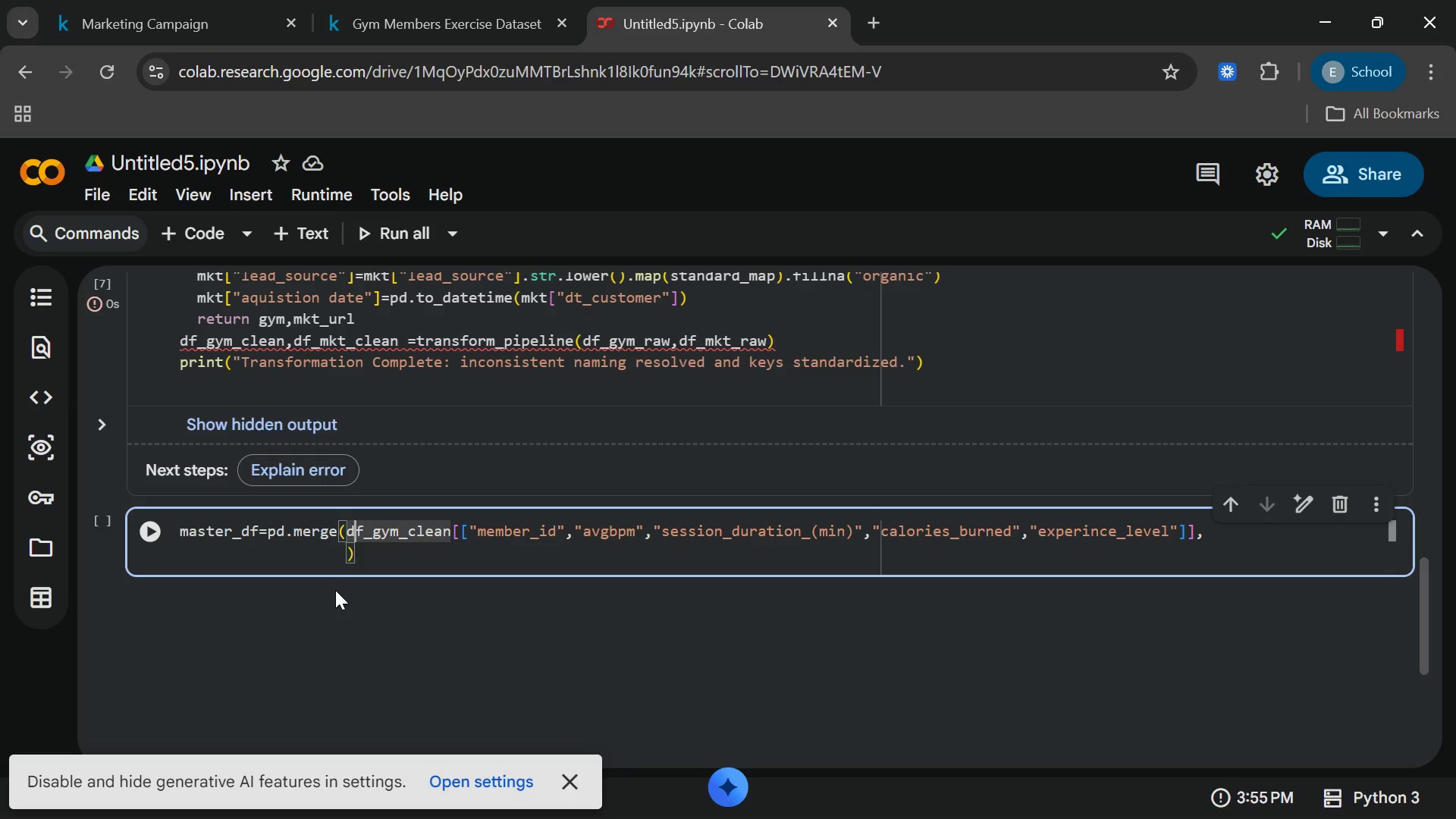 
key(ArrowLeft)
 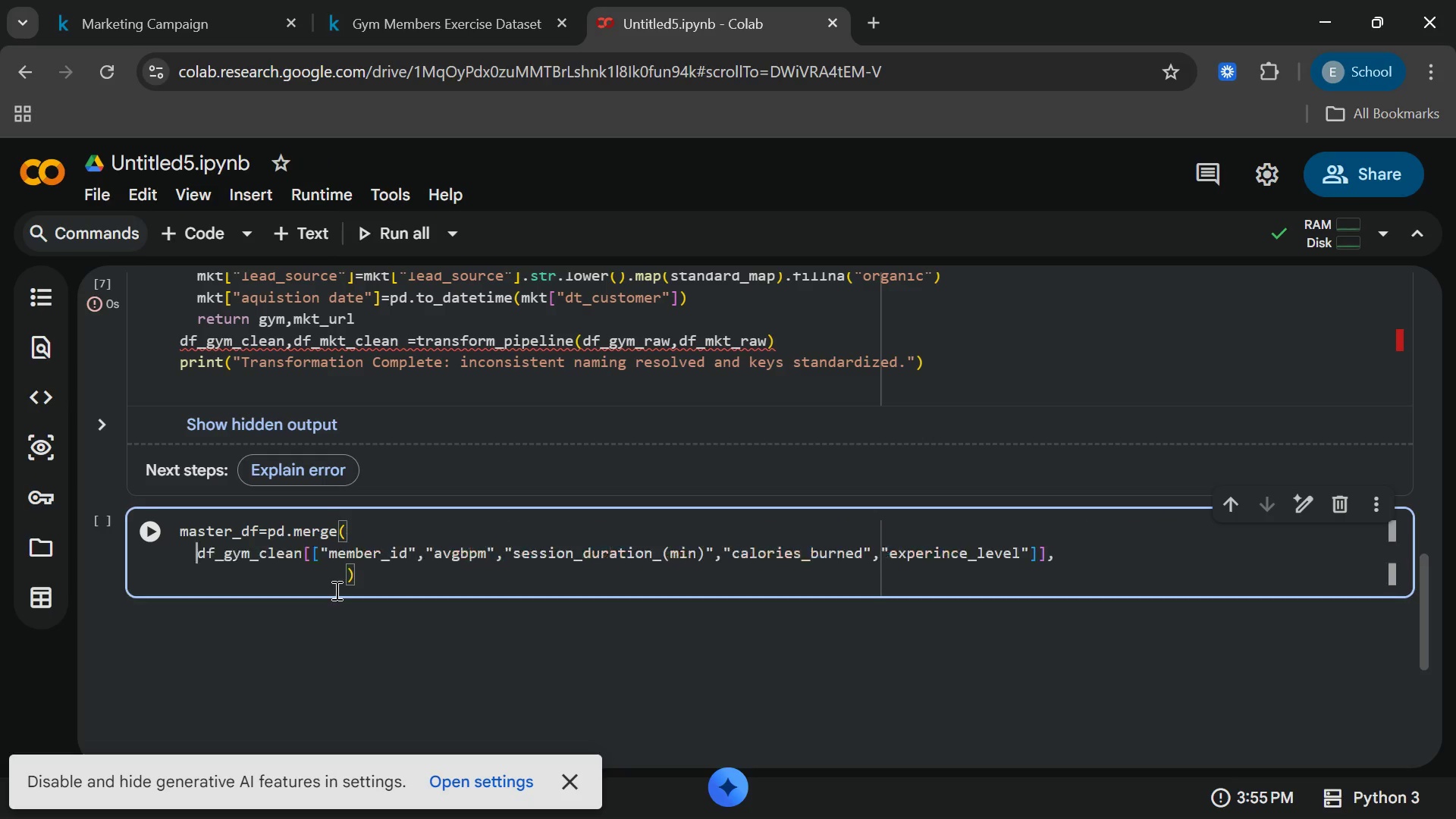 
key(Enter)
 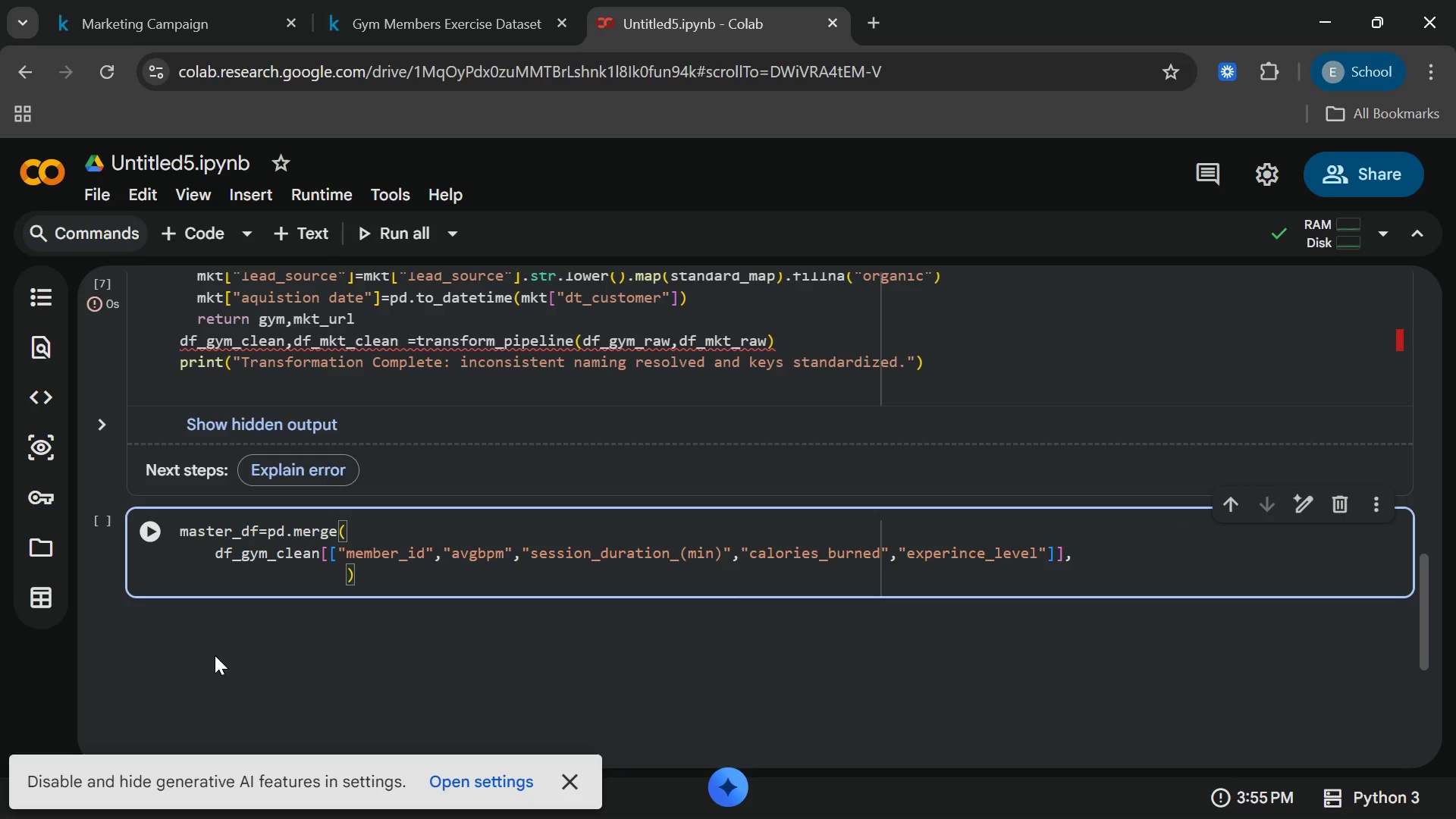 
wait(10.72)
 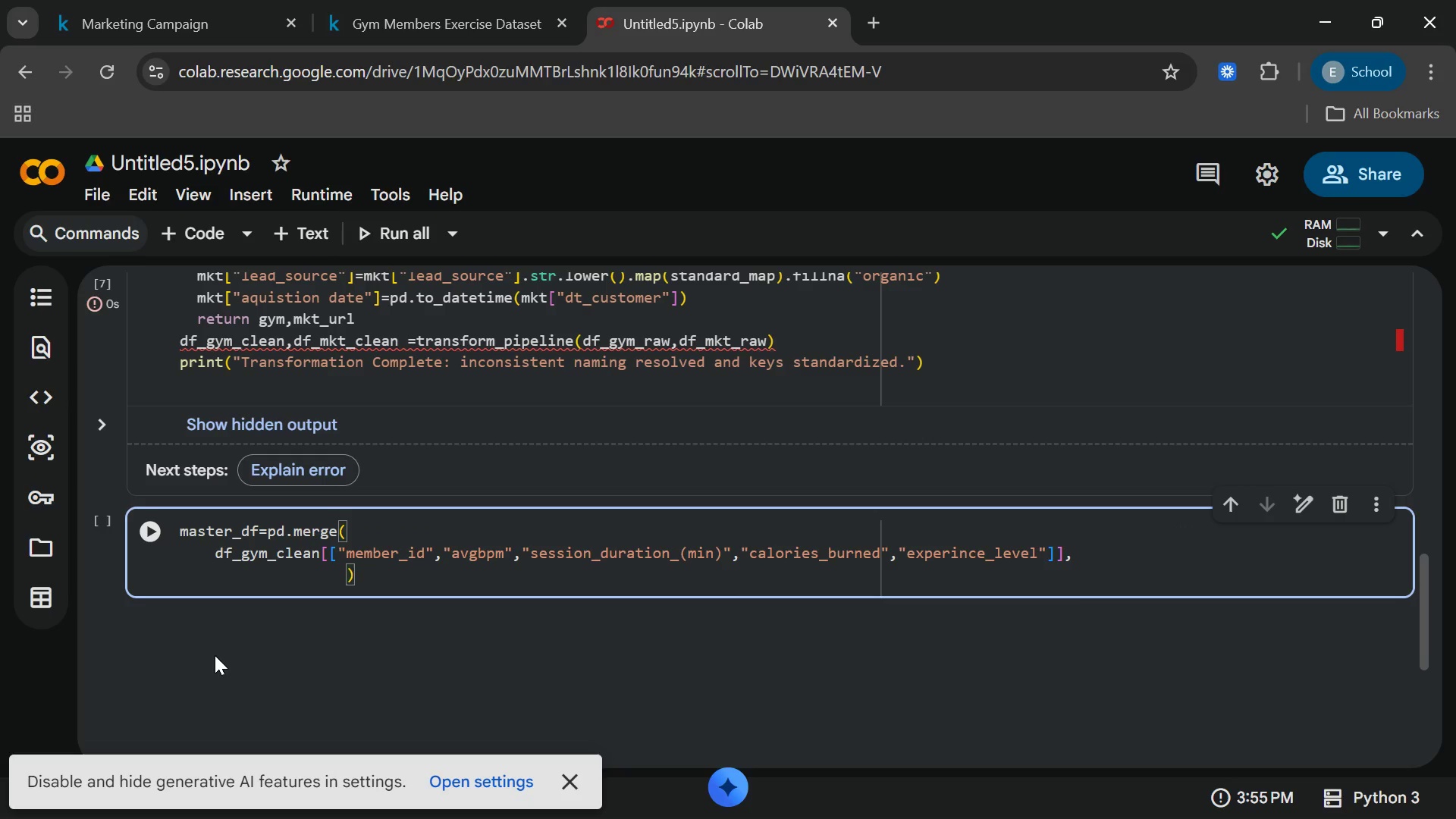 
key(End)
 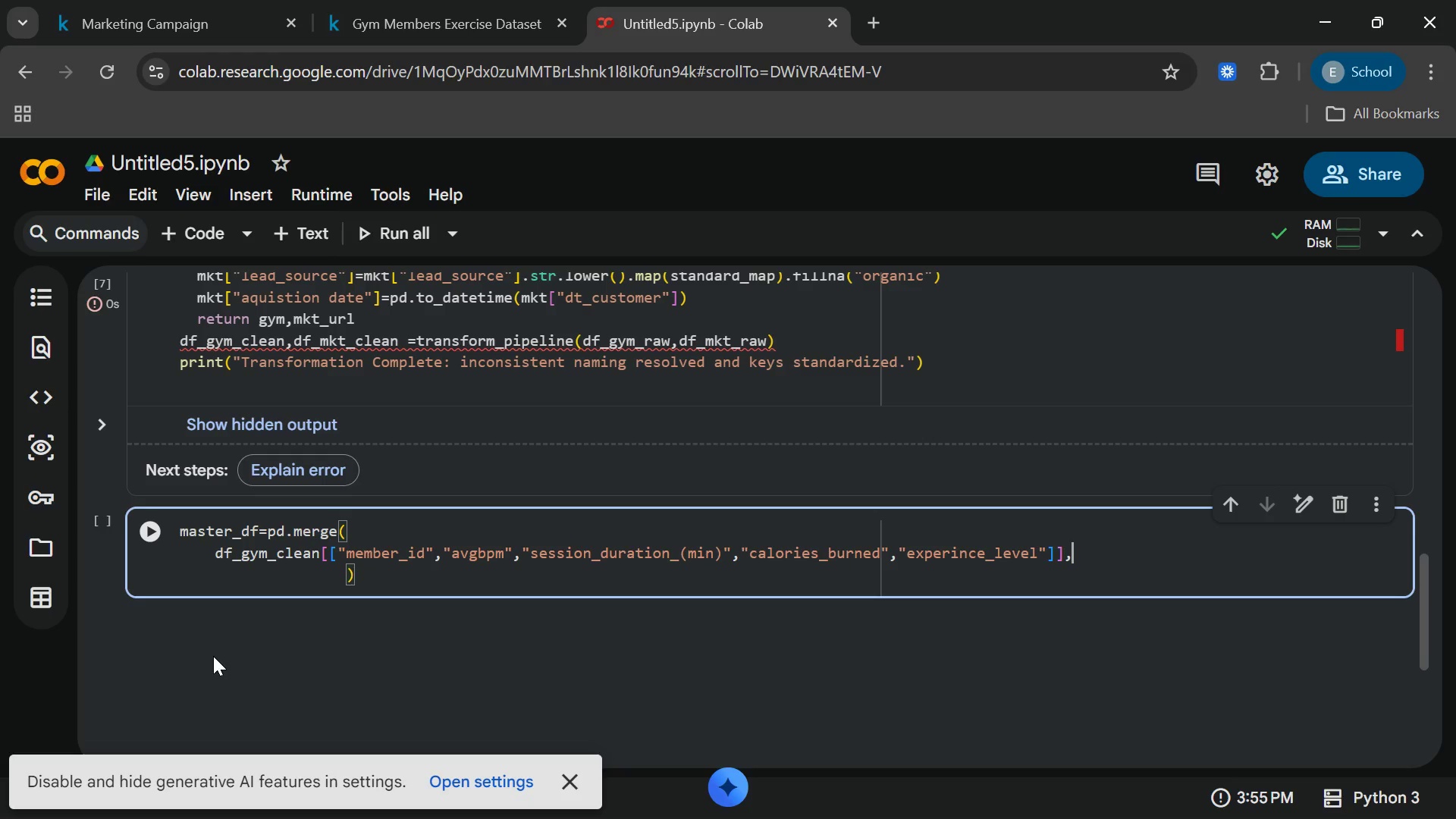 
key(ArrowDown)
 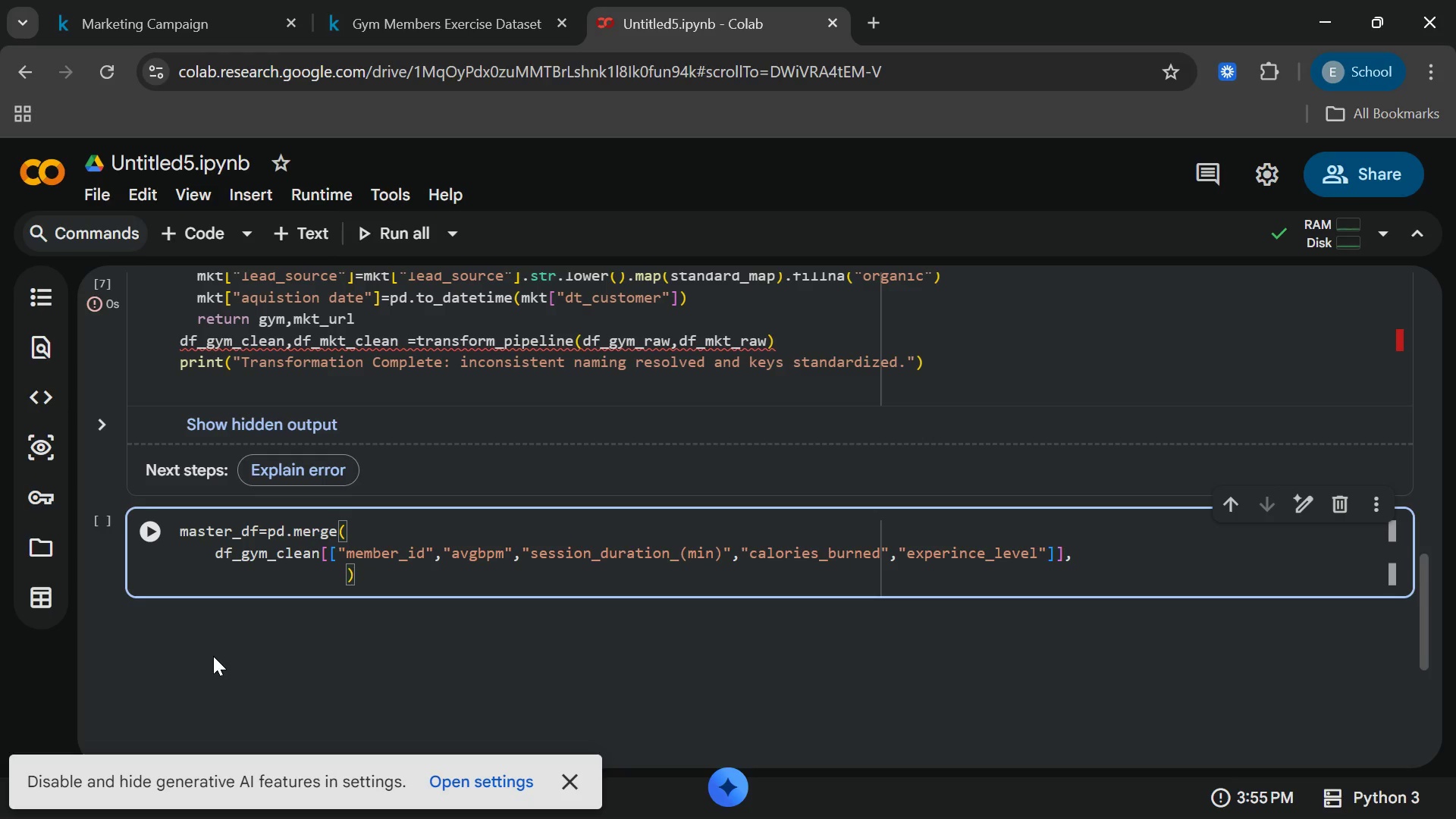 
key(ArrowUp)
 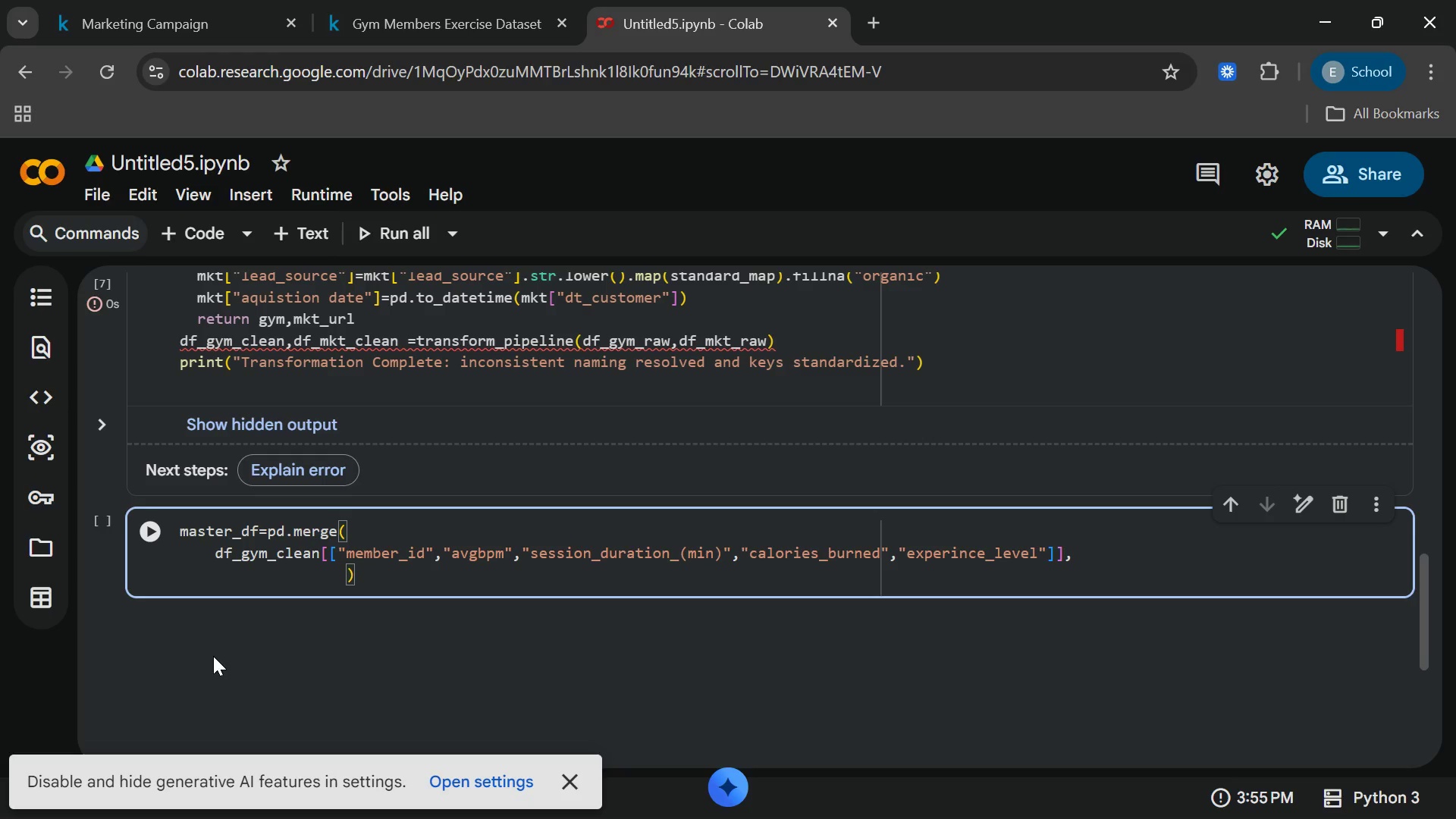 
key(Enter)
 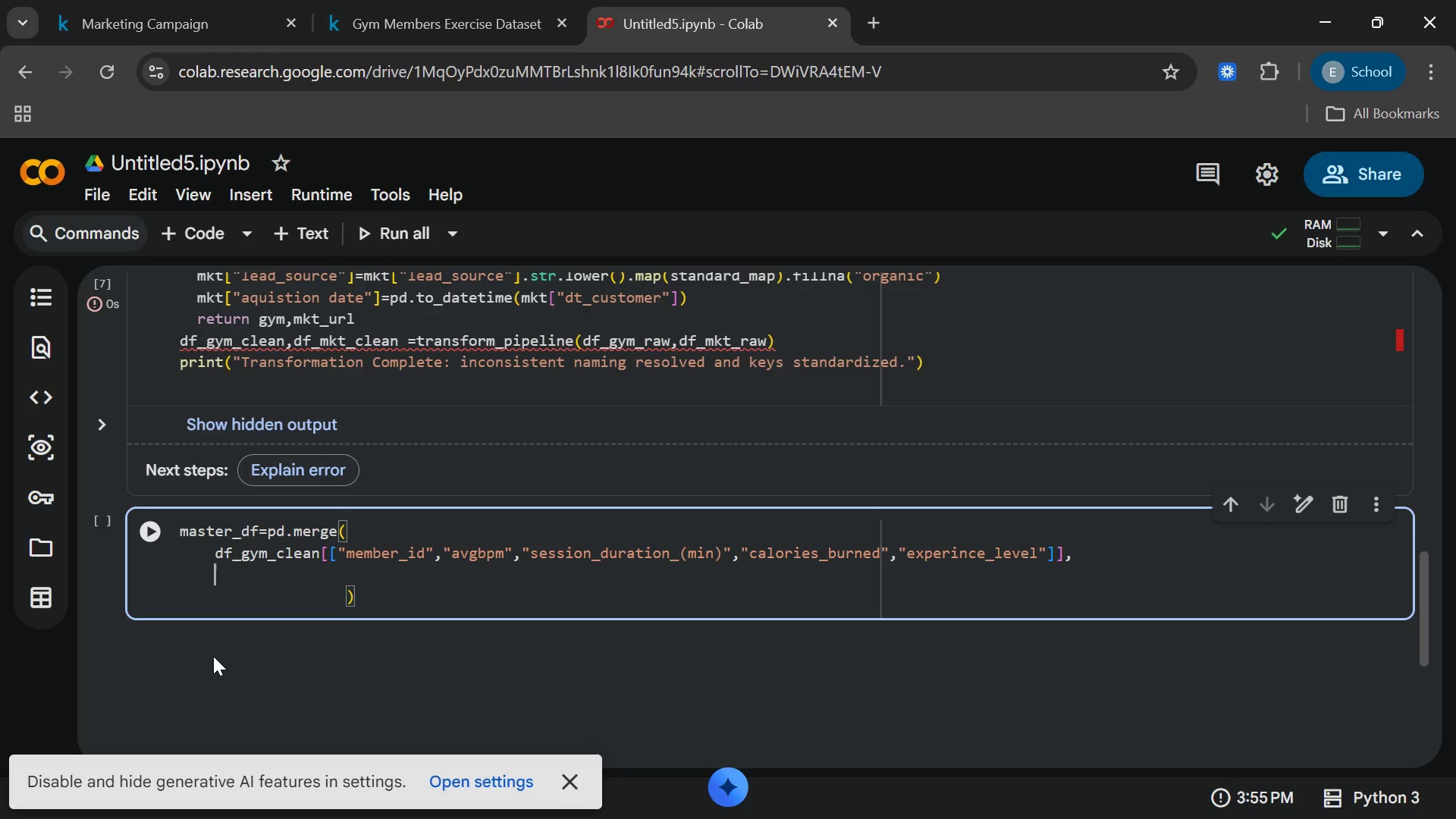 
type(df)
 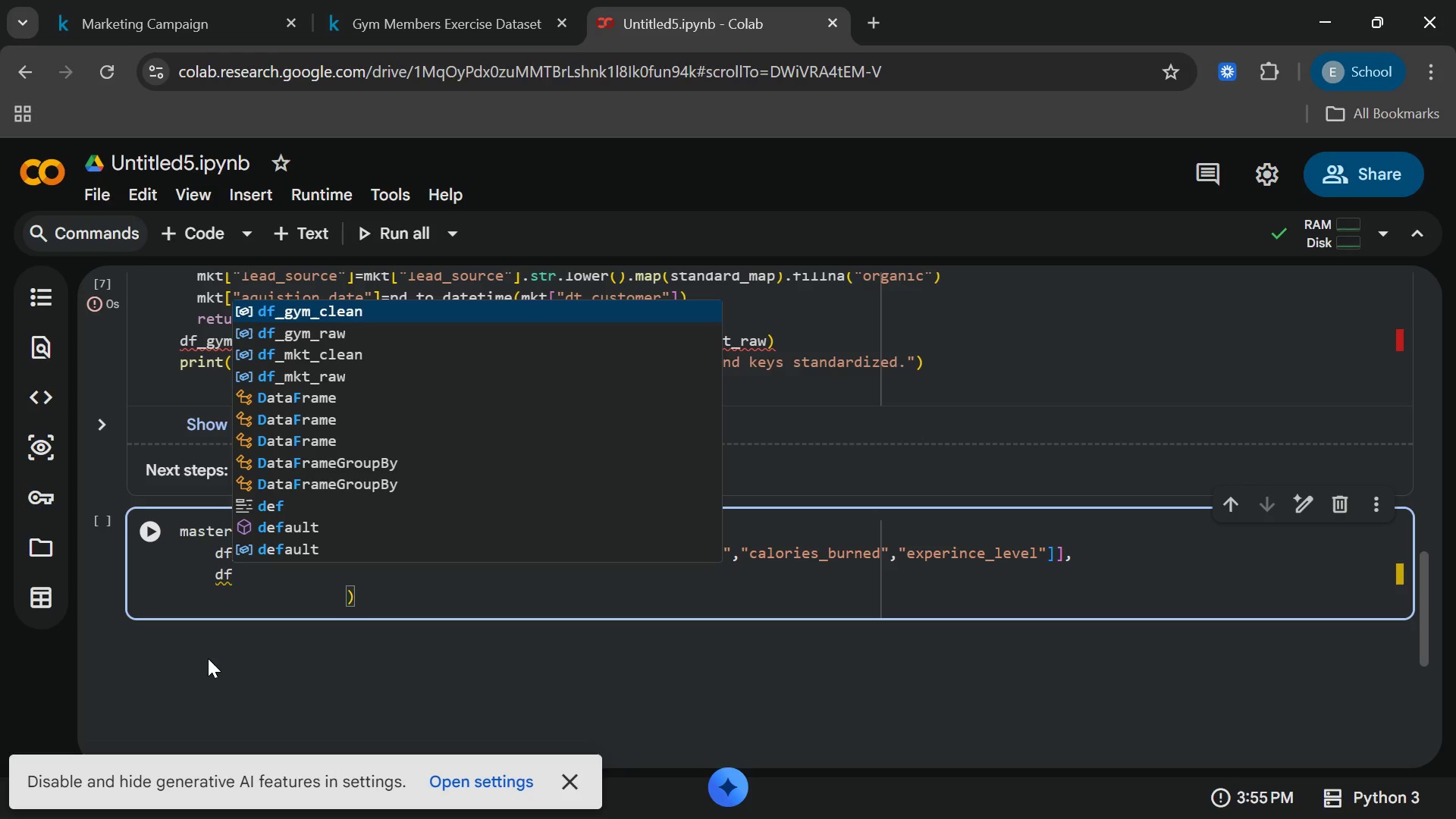 
wait(5.45)
 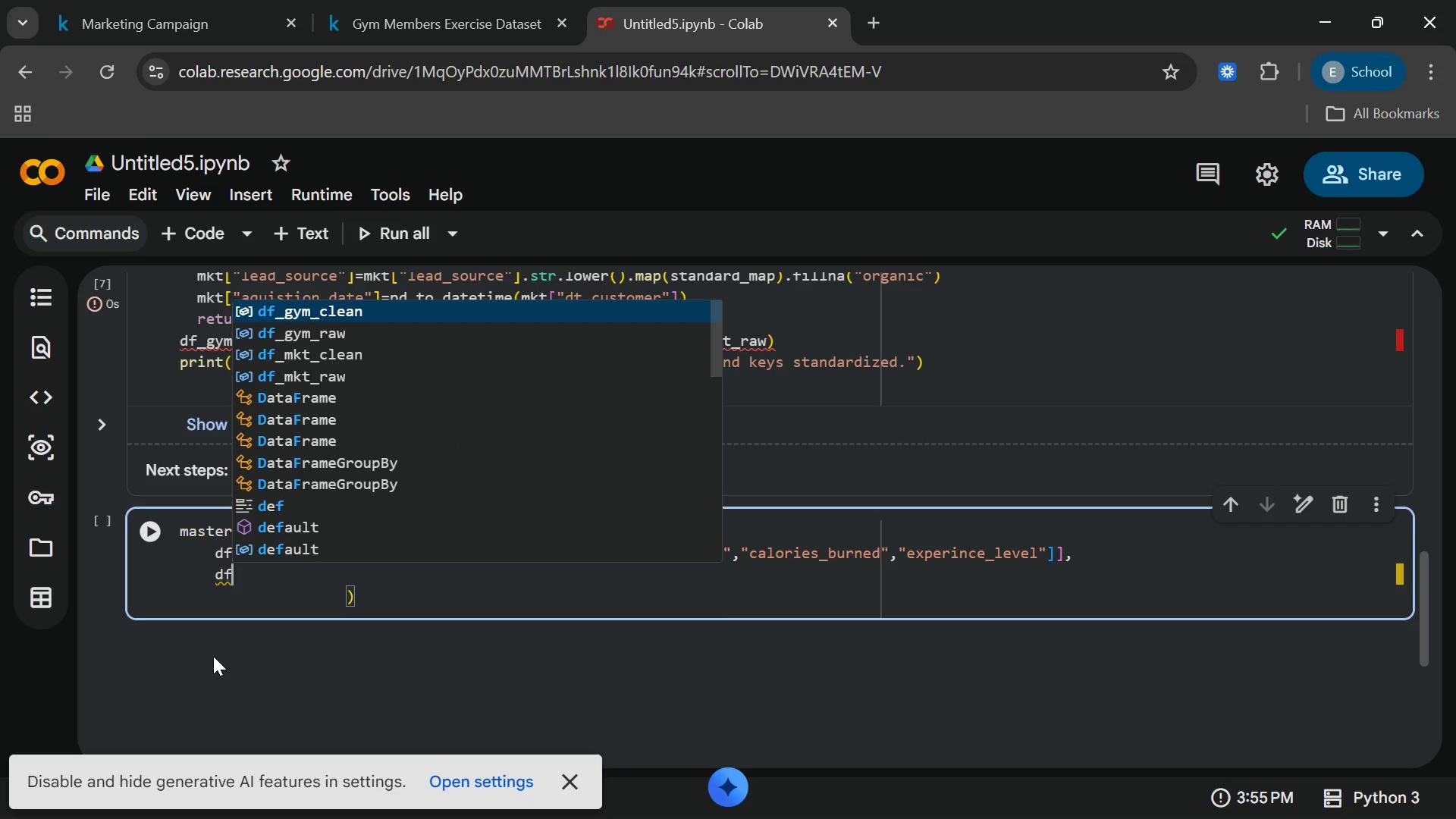 
type(_mkt)
 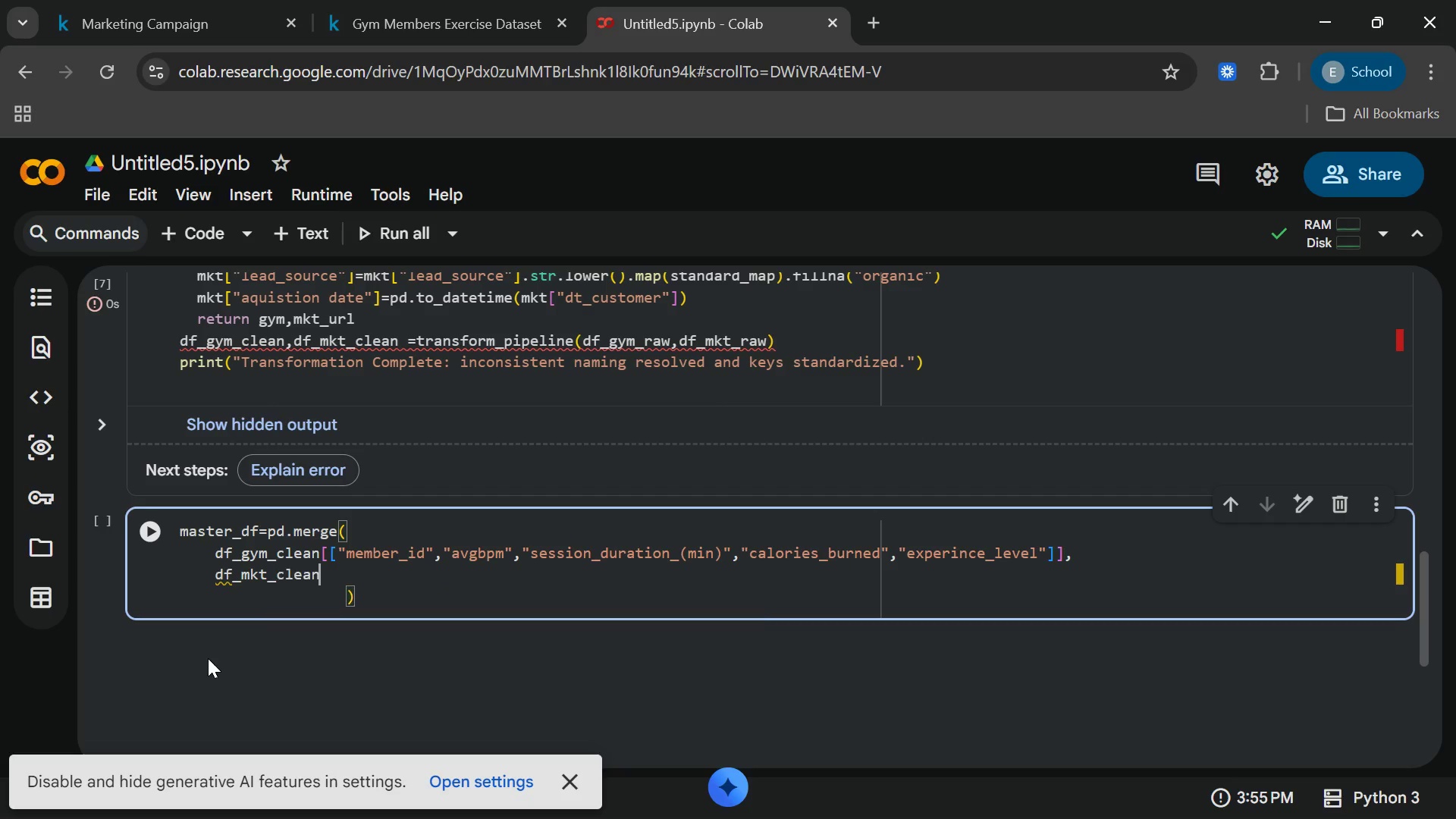 
key(Enter)
 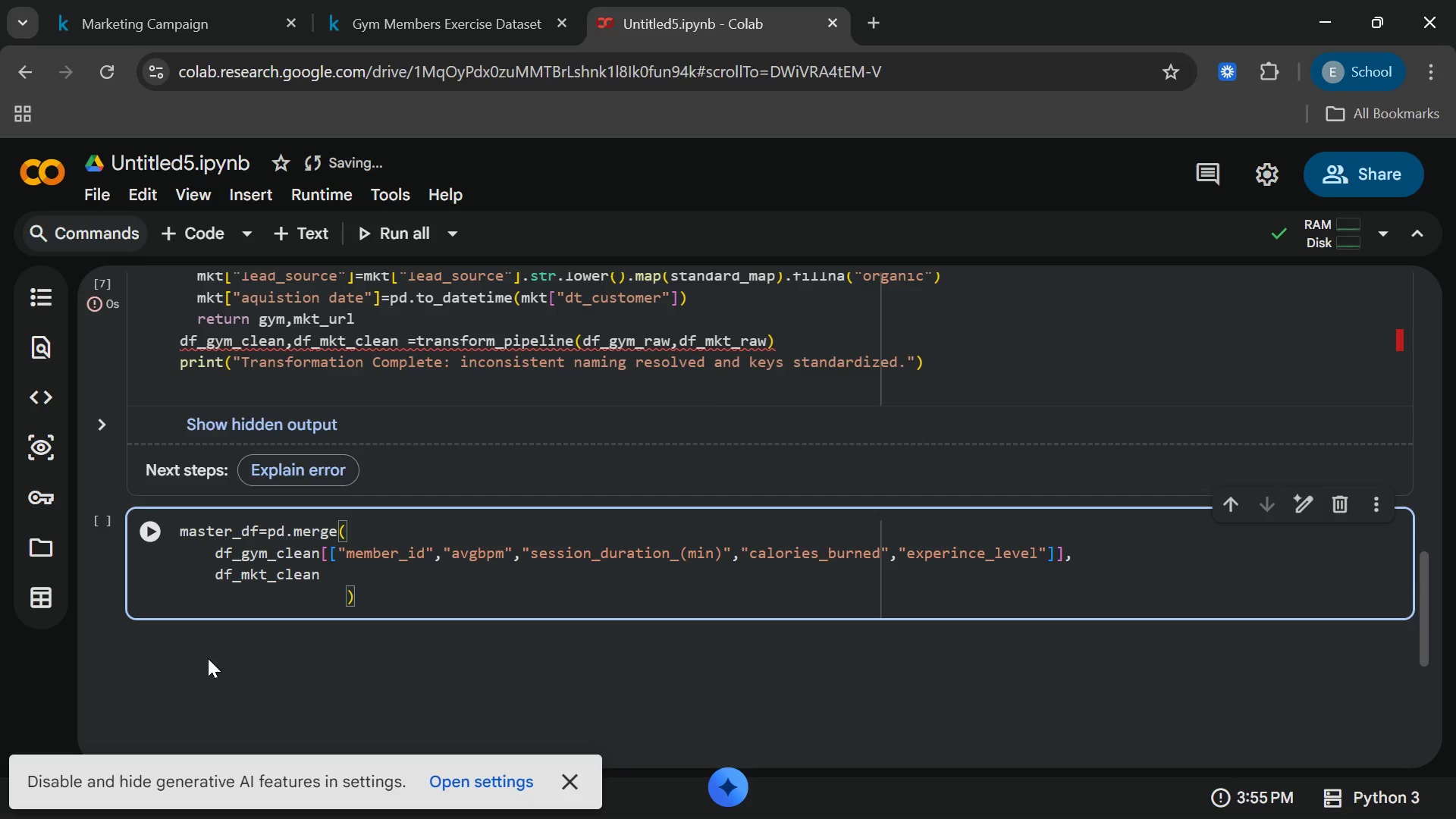 
wait(6.08)
 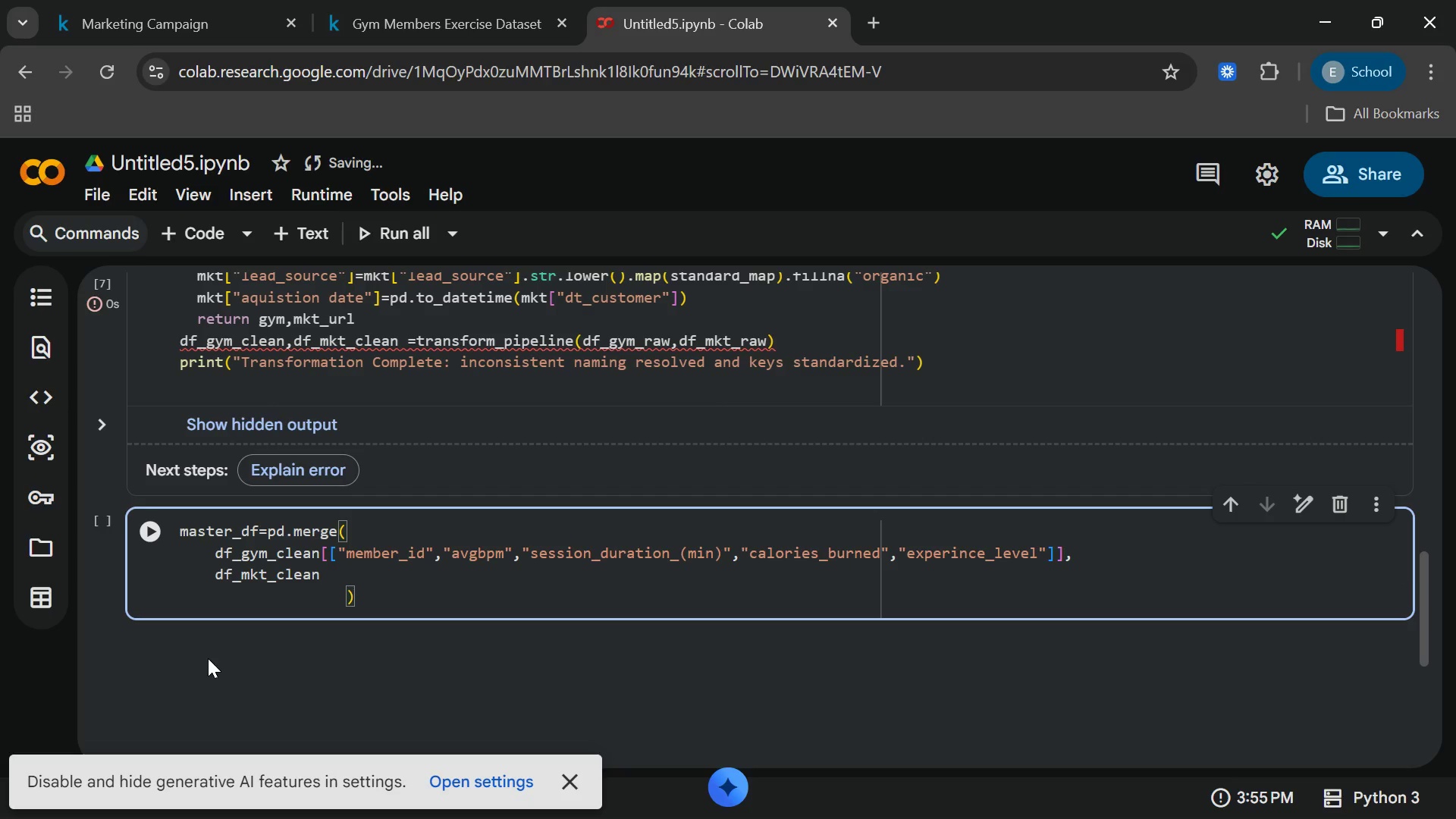 
type([["meme)
key(Backspace)
type(ber_idd)
 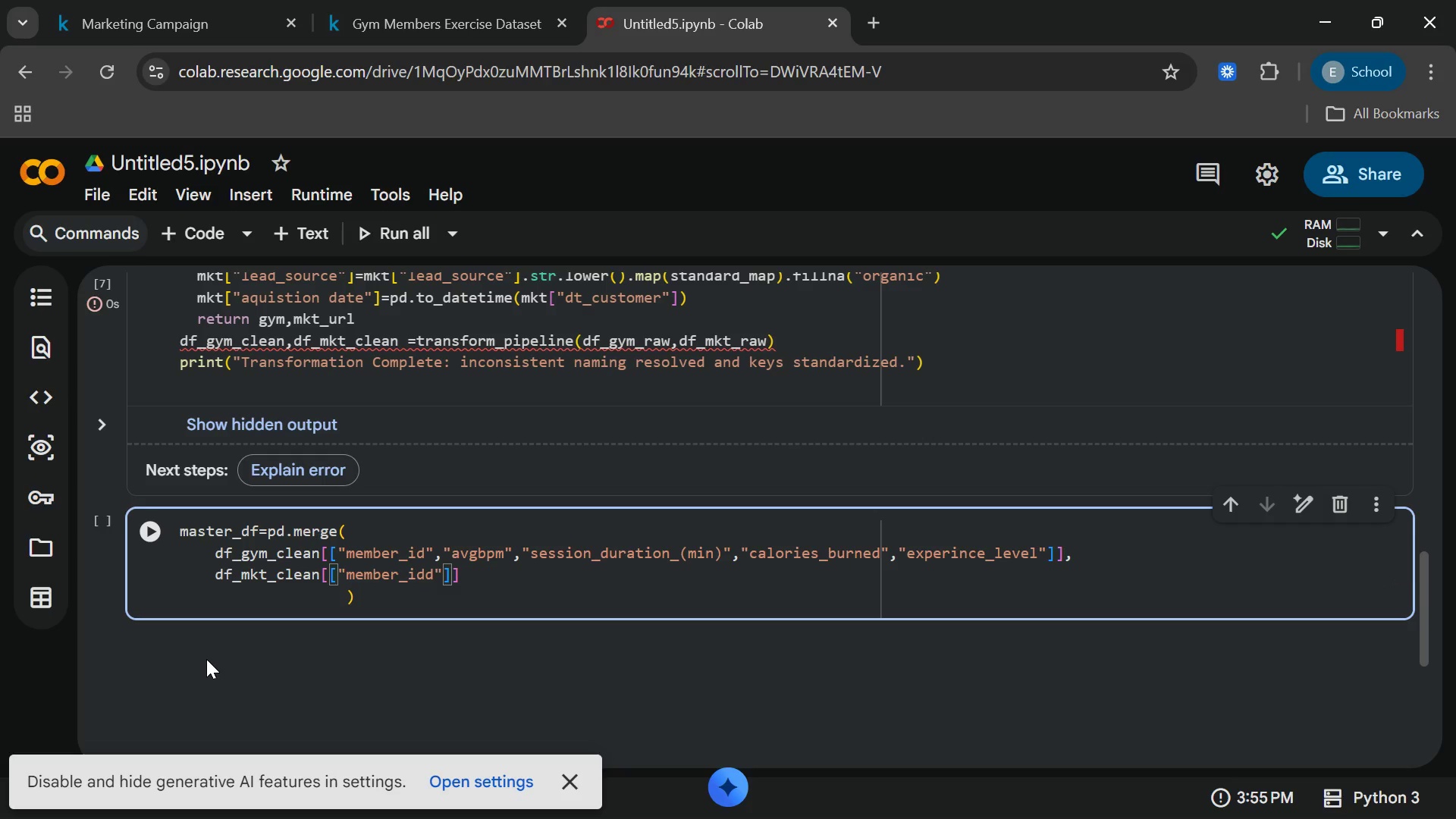 
key(Comma)
 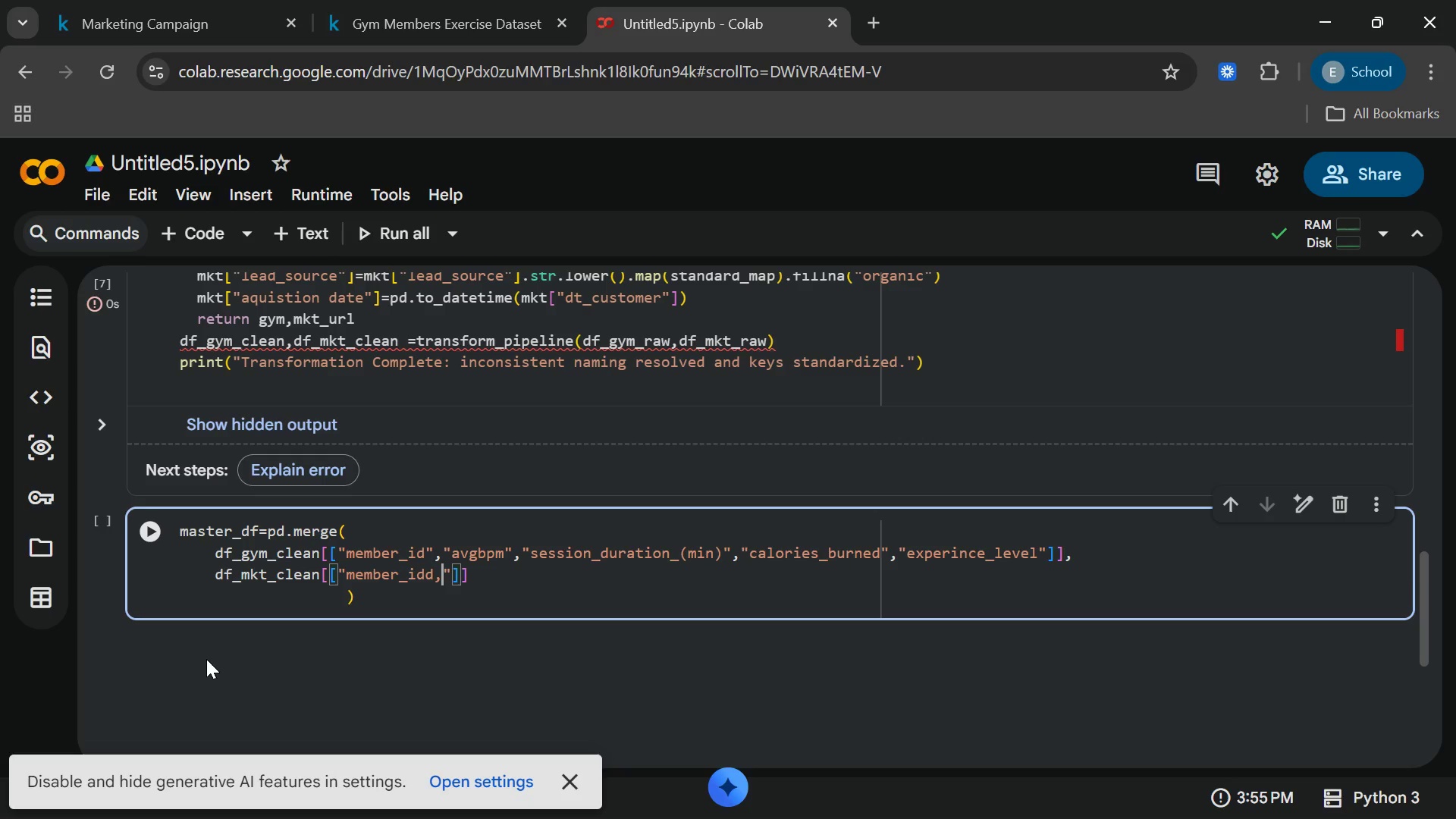 
key(Backspace)
 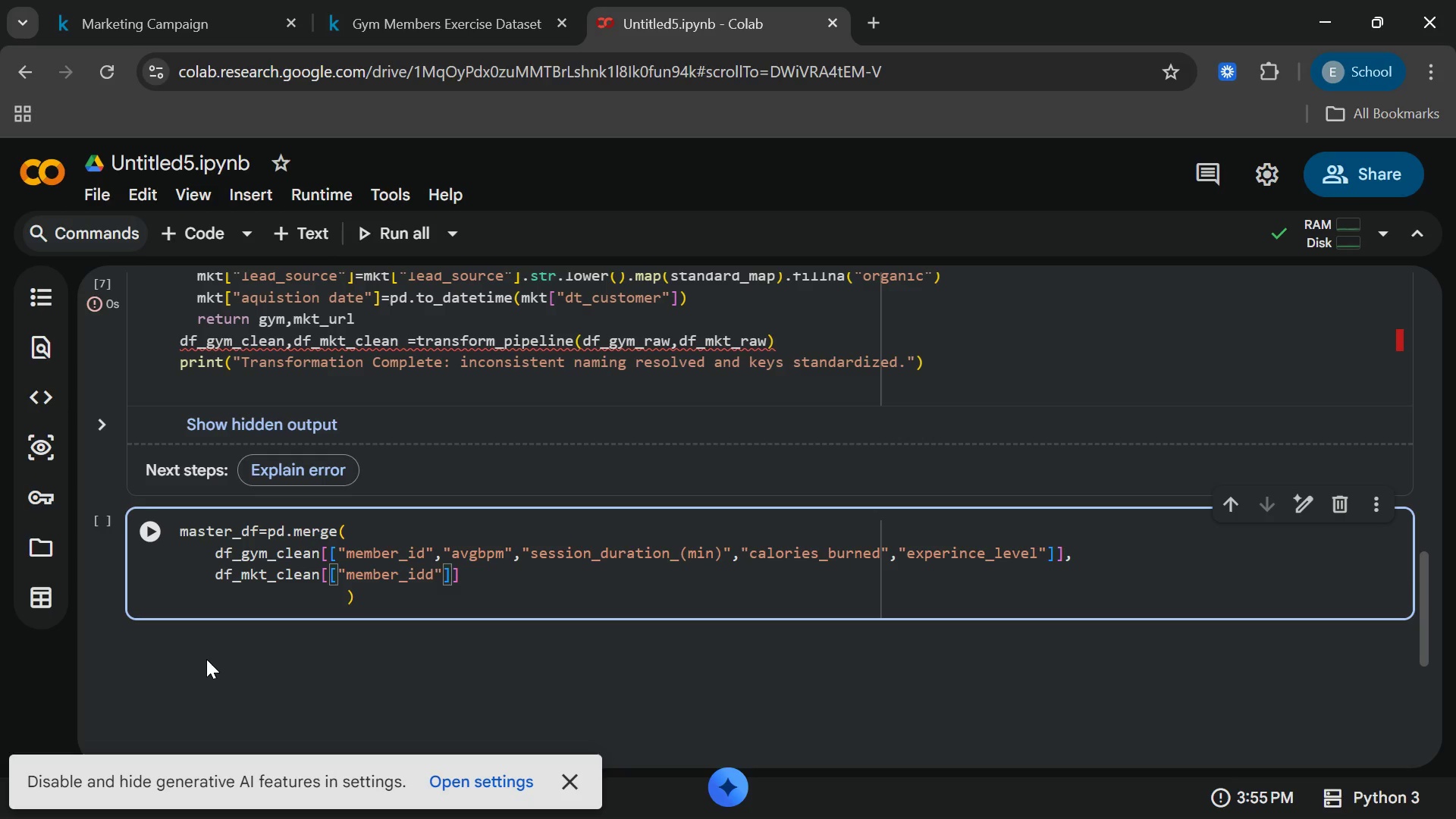 
key(ArrowRight)
 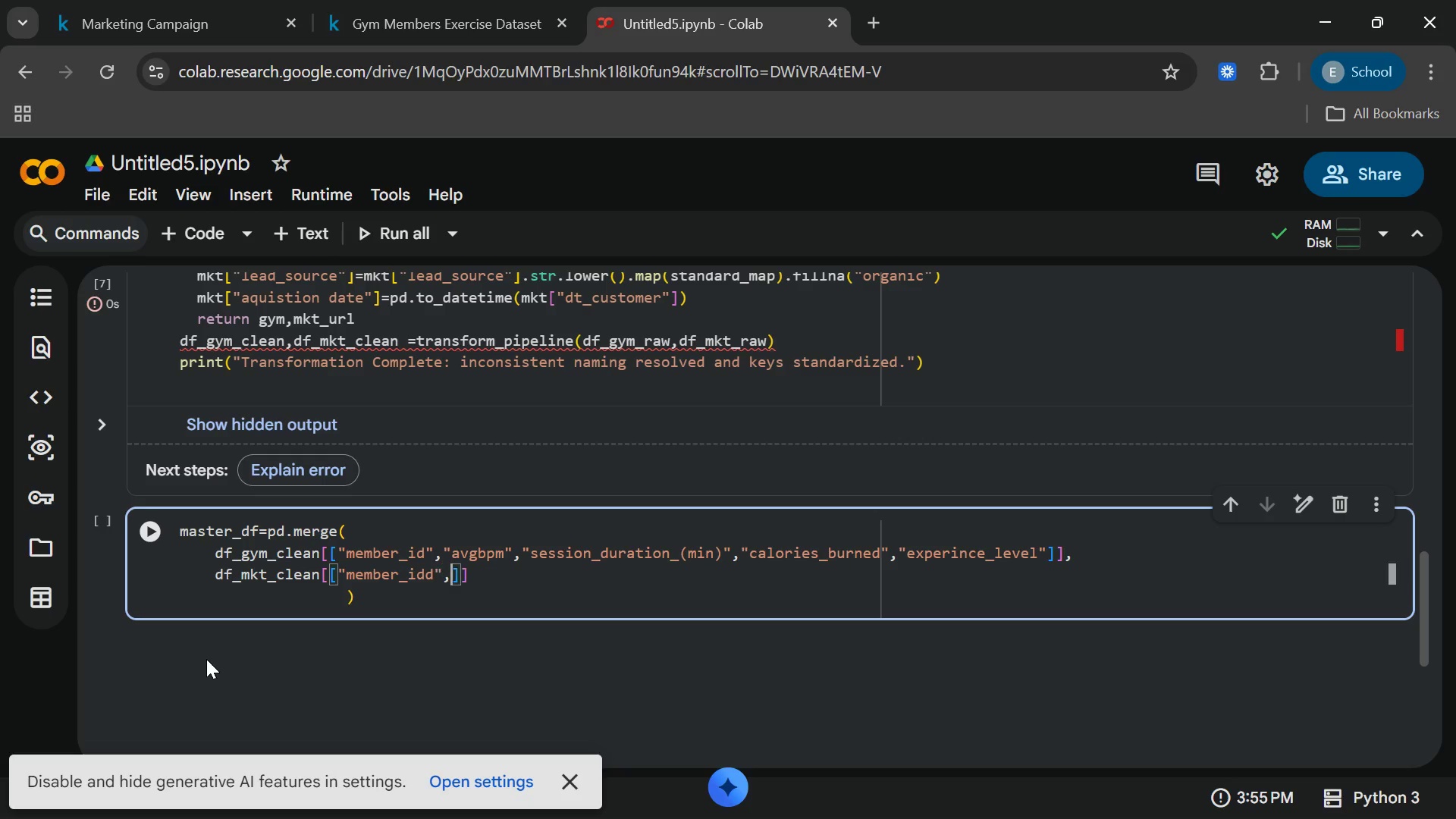 
type(,"lead_source)
 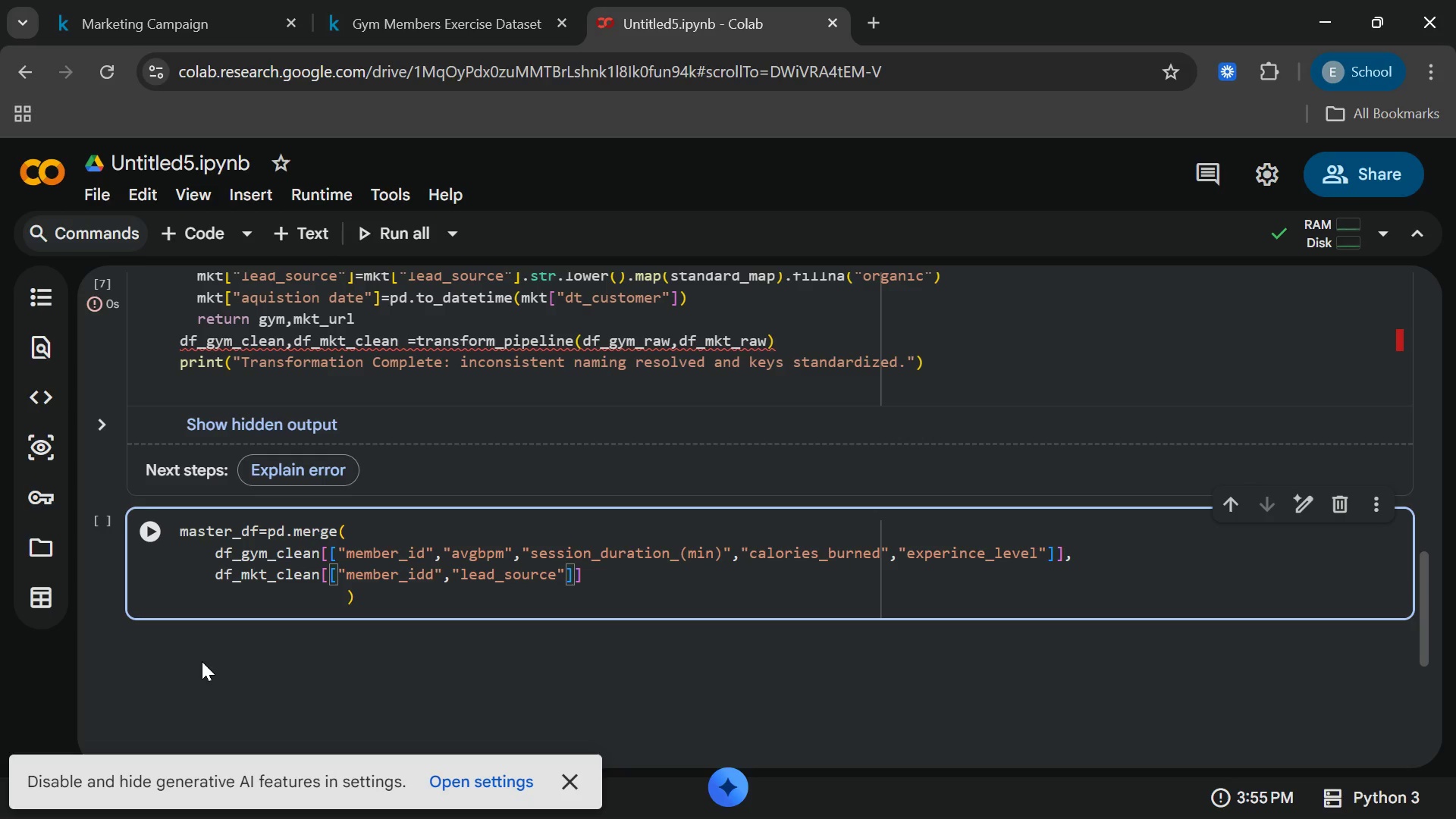 
key(ArrowRight)
 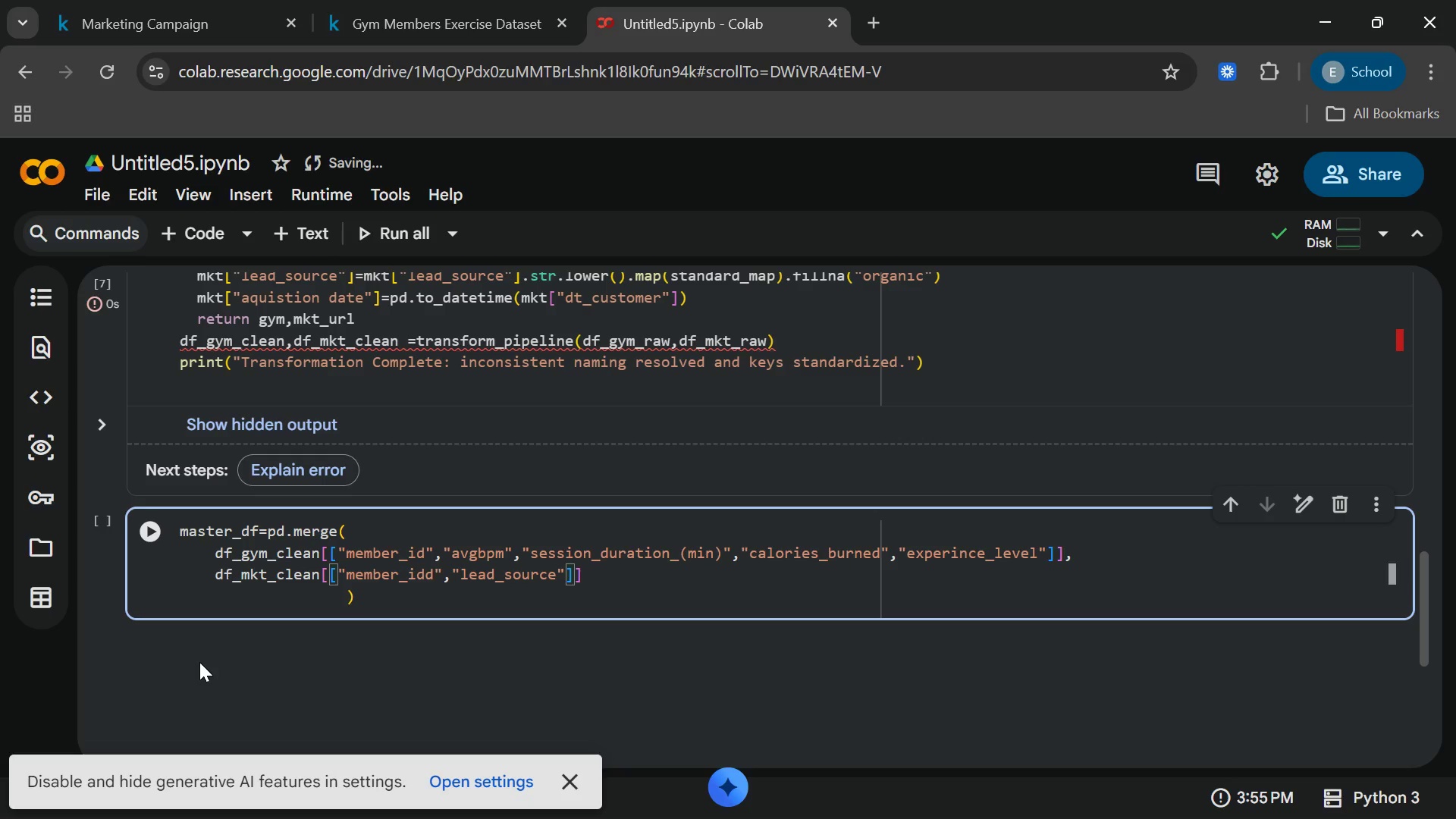 
type(,acqi)
key(Backspace)
type(uison)
 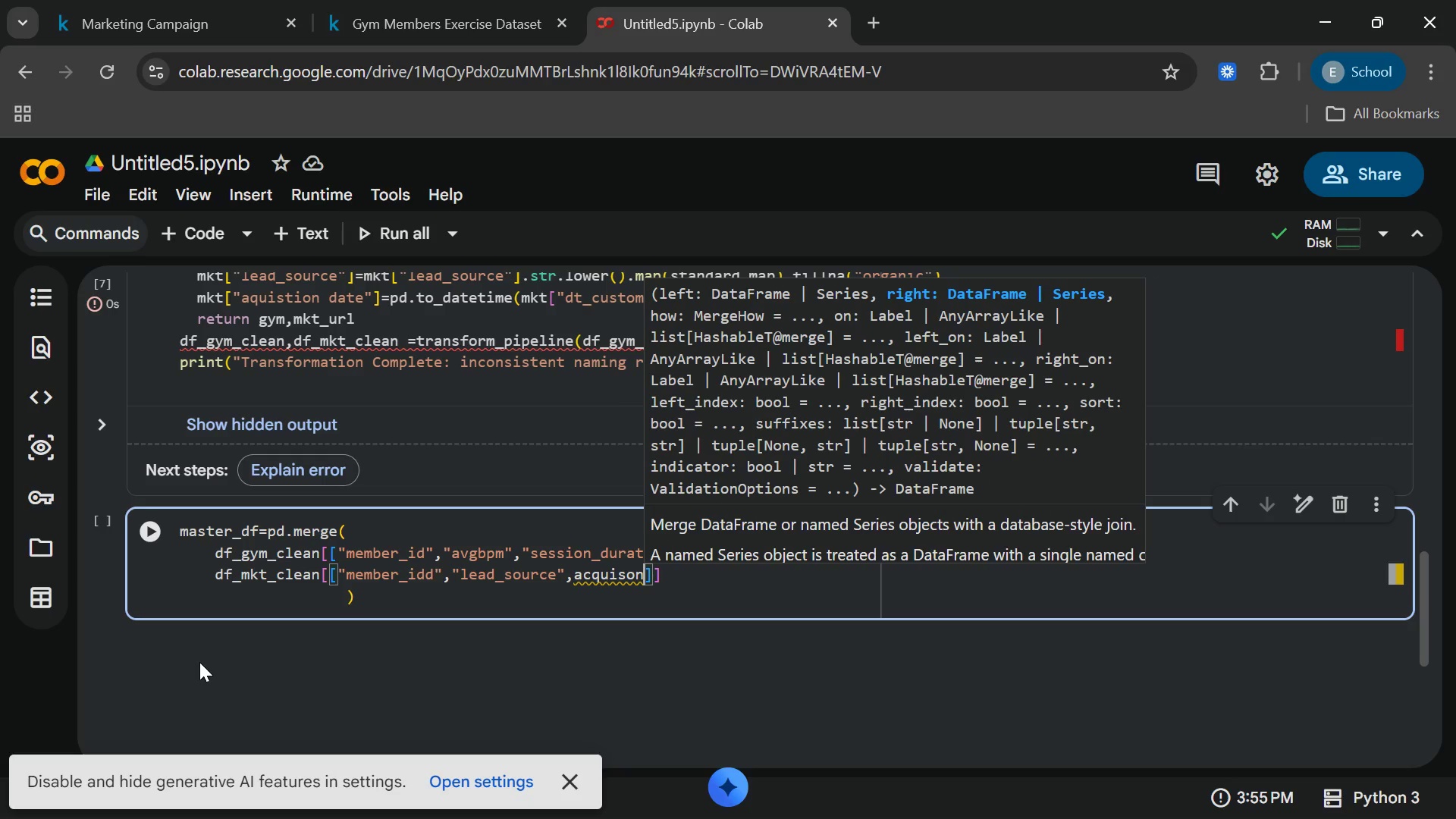 
key(Backspace)
key(Backspace)
key(Backspace)
key(Backspace)
key(Backspace)
key(Backspace)
key(Backspace)
key(Backspace)
type("acqusitiondate)
 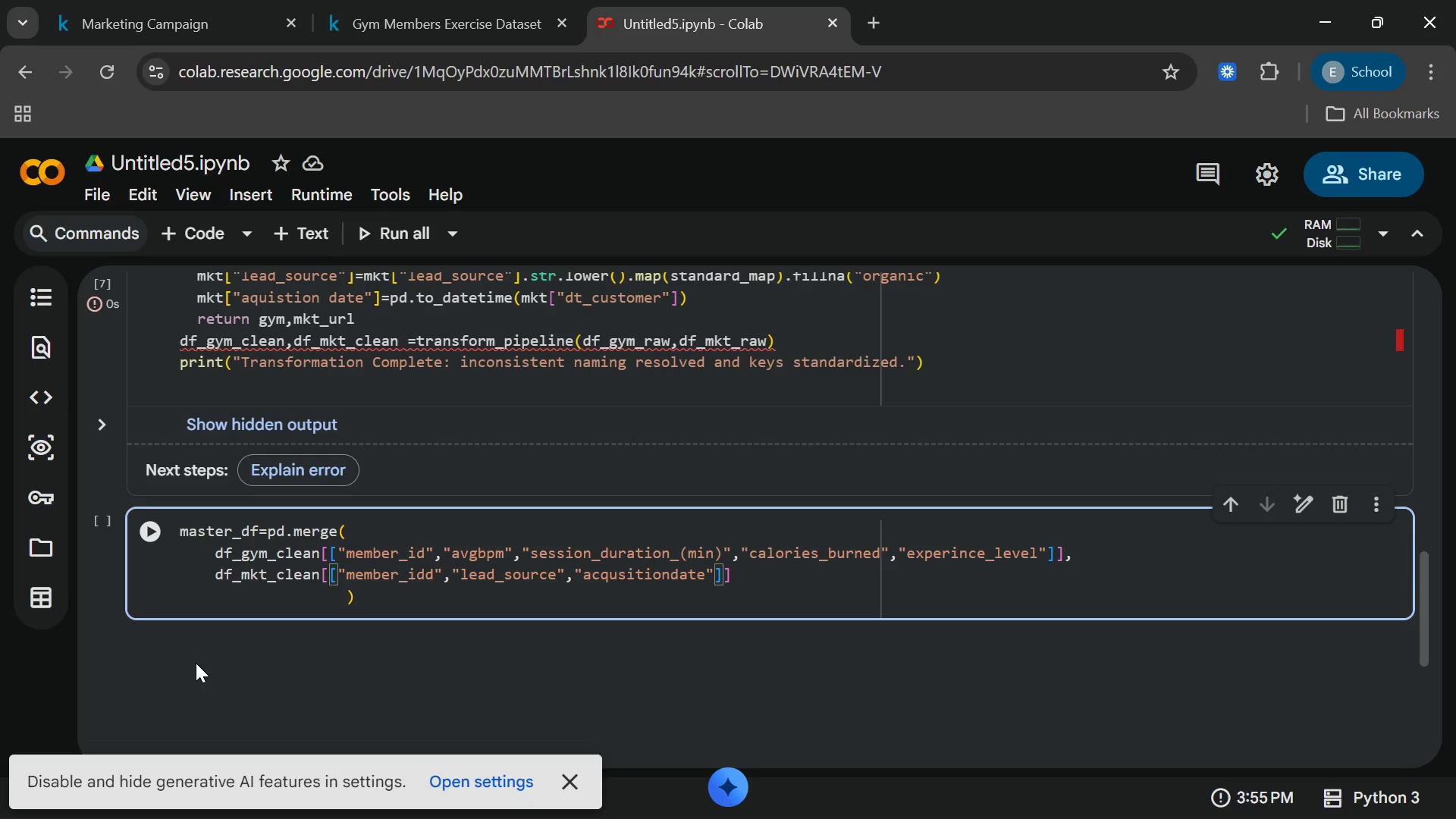 
key(ArrowLeft)
 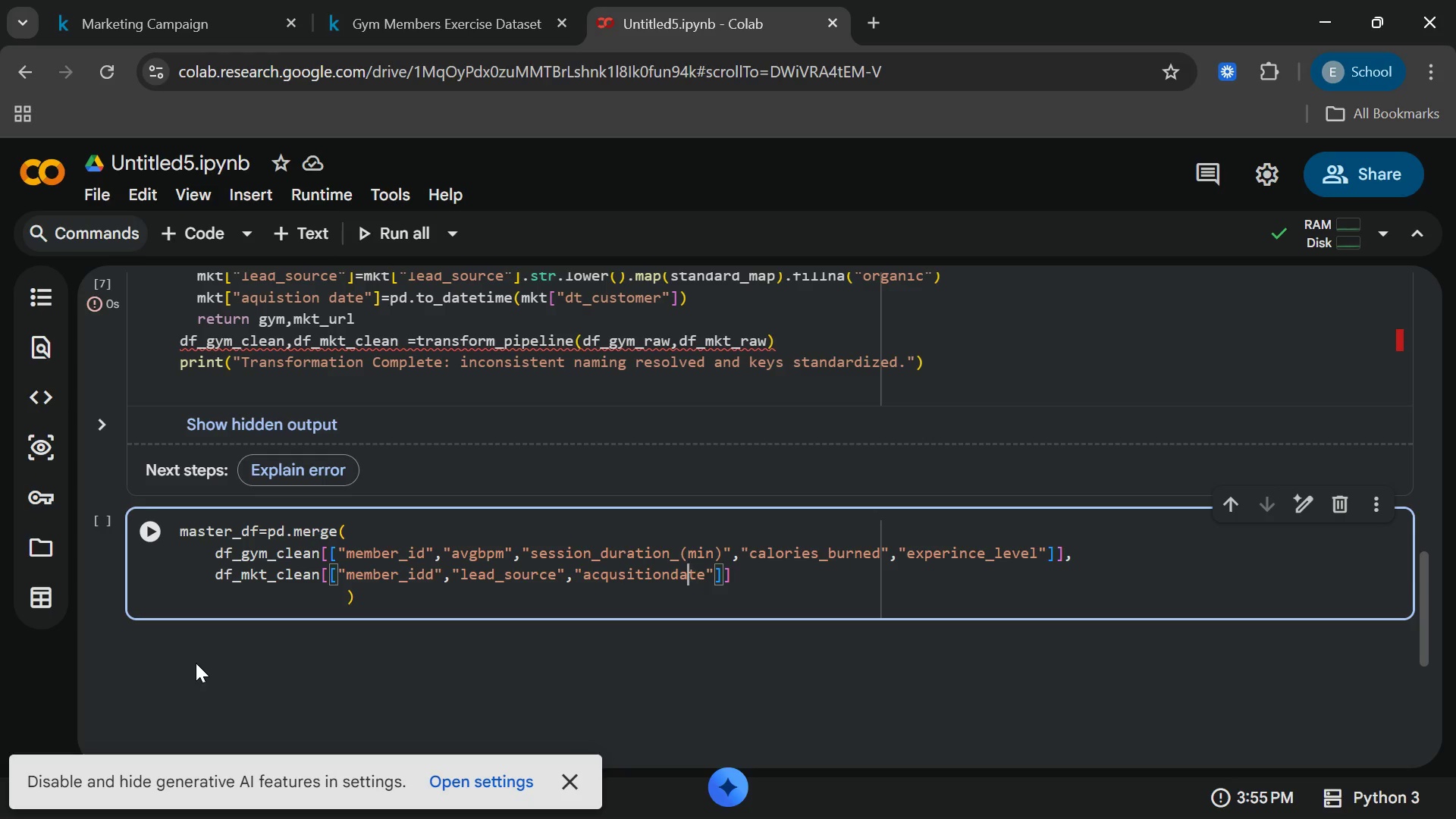 
key(ArrowLeft)
 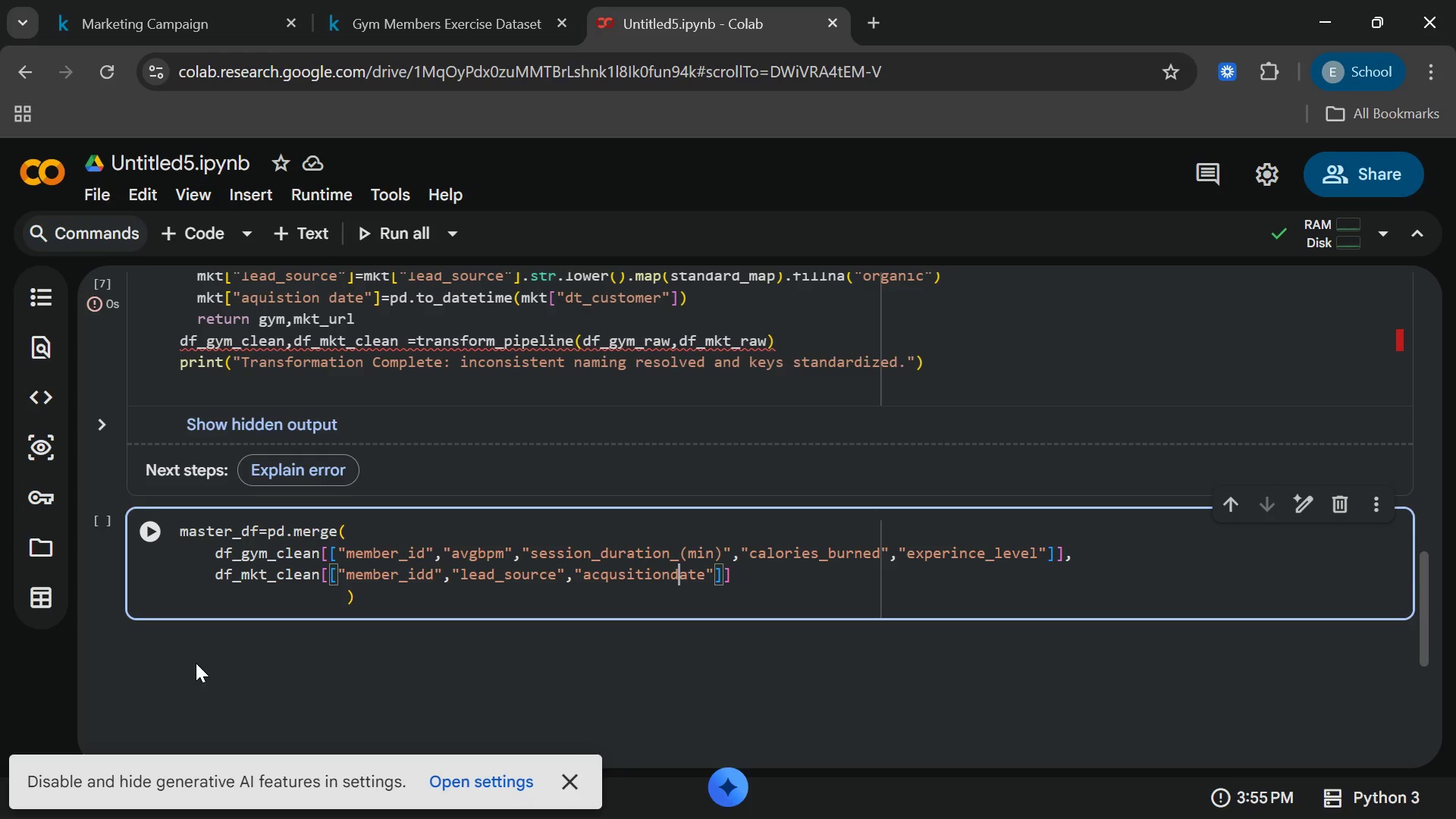 
key(ArrowLeft)
 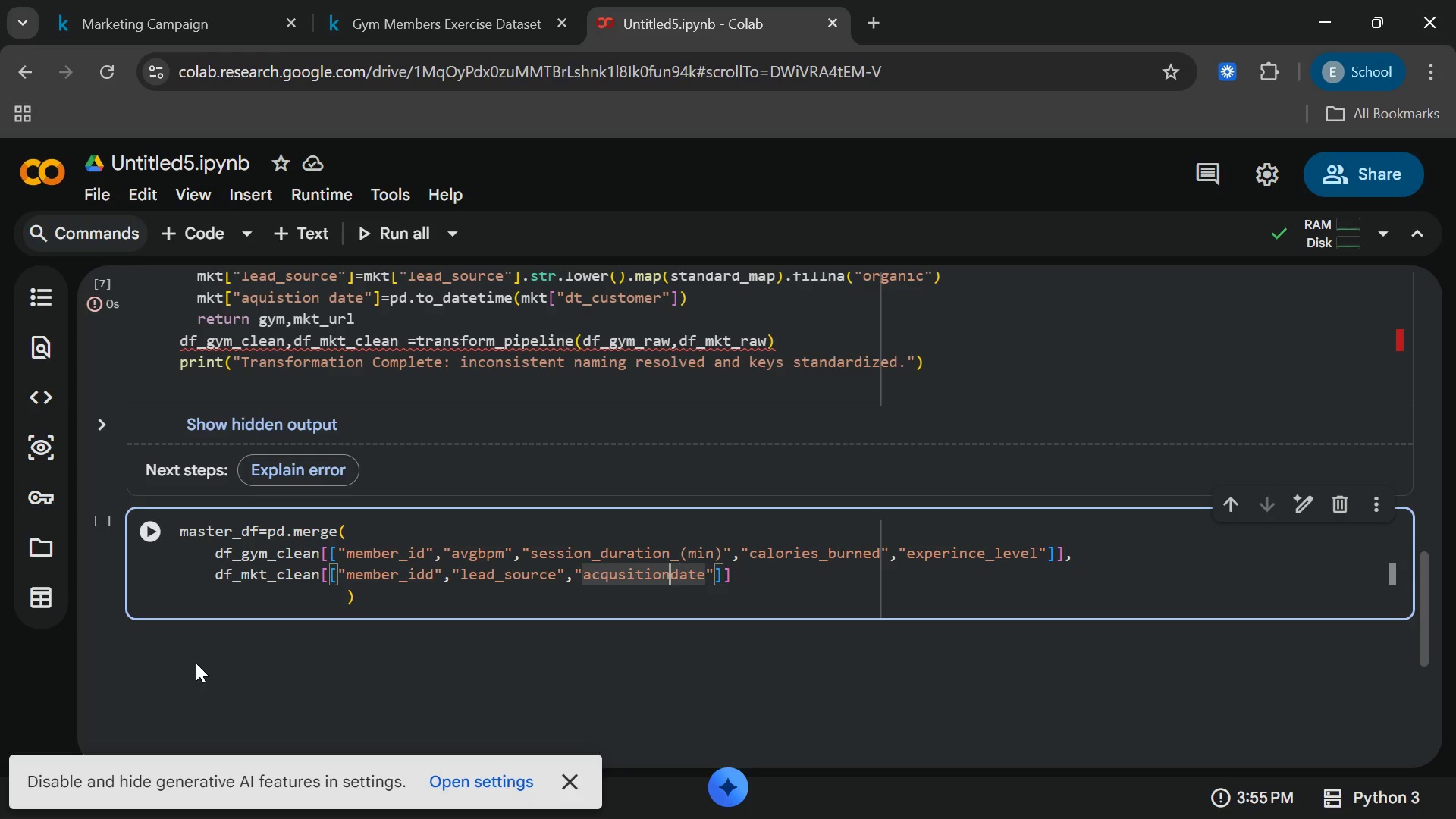 
key(ArrowLeft)
 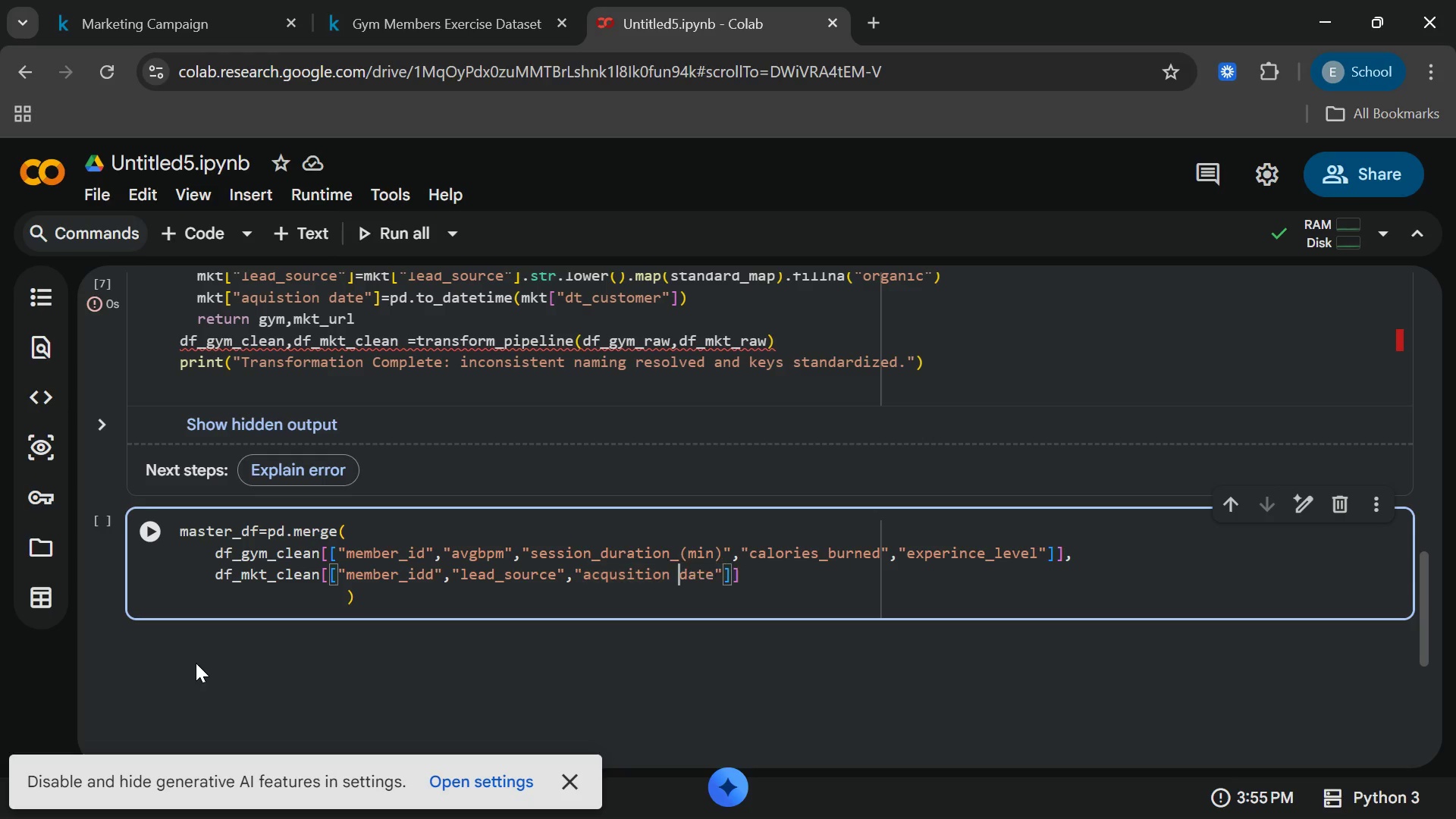 
key(Space)
 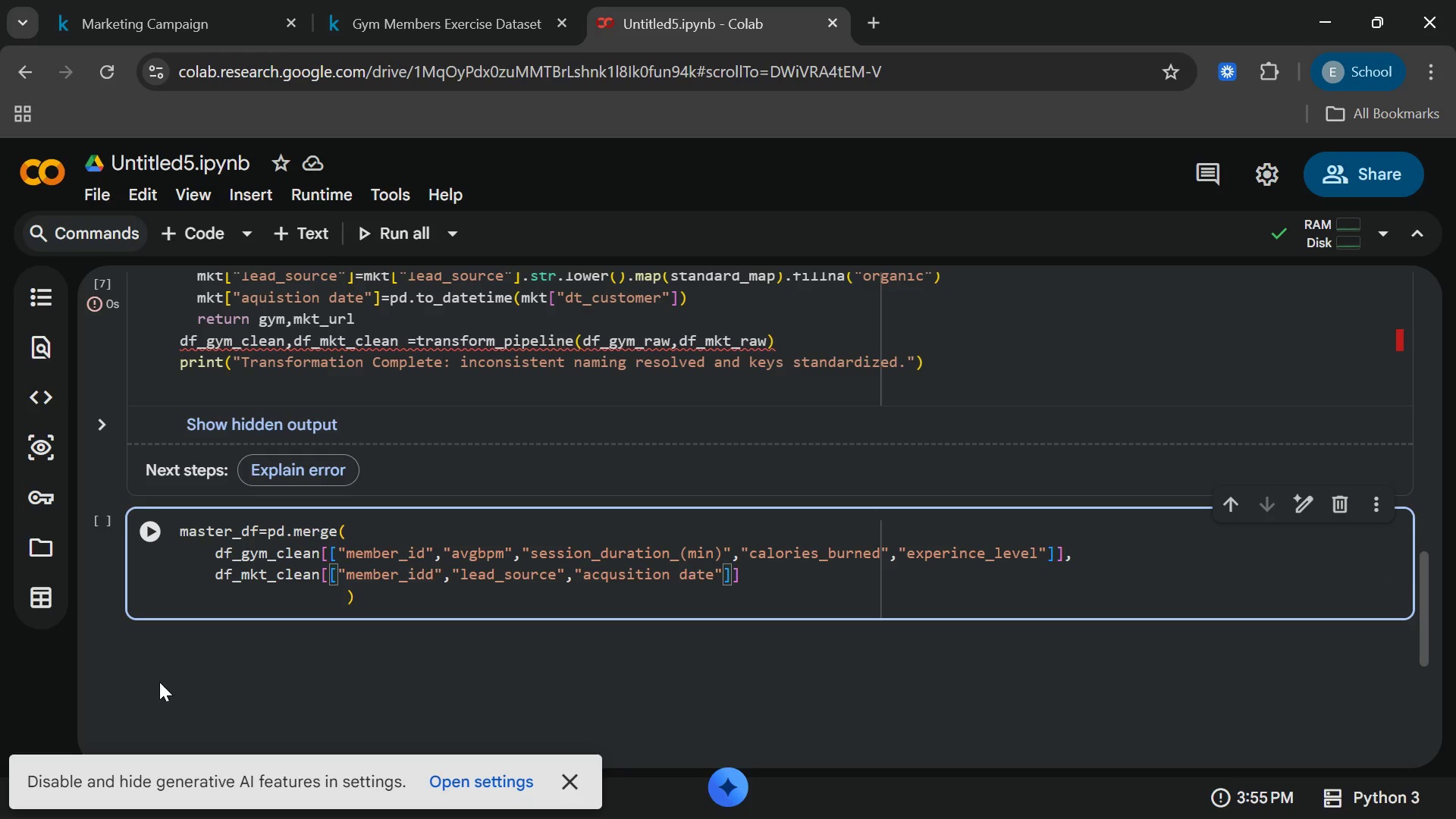 
wait(9.47)
 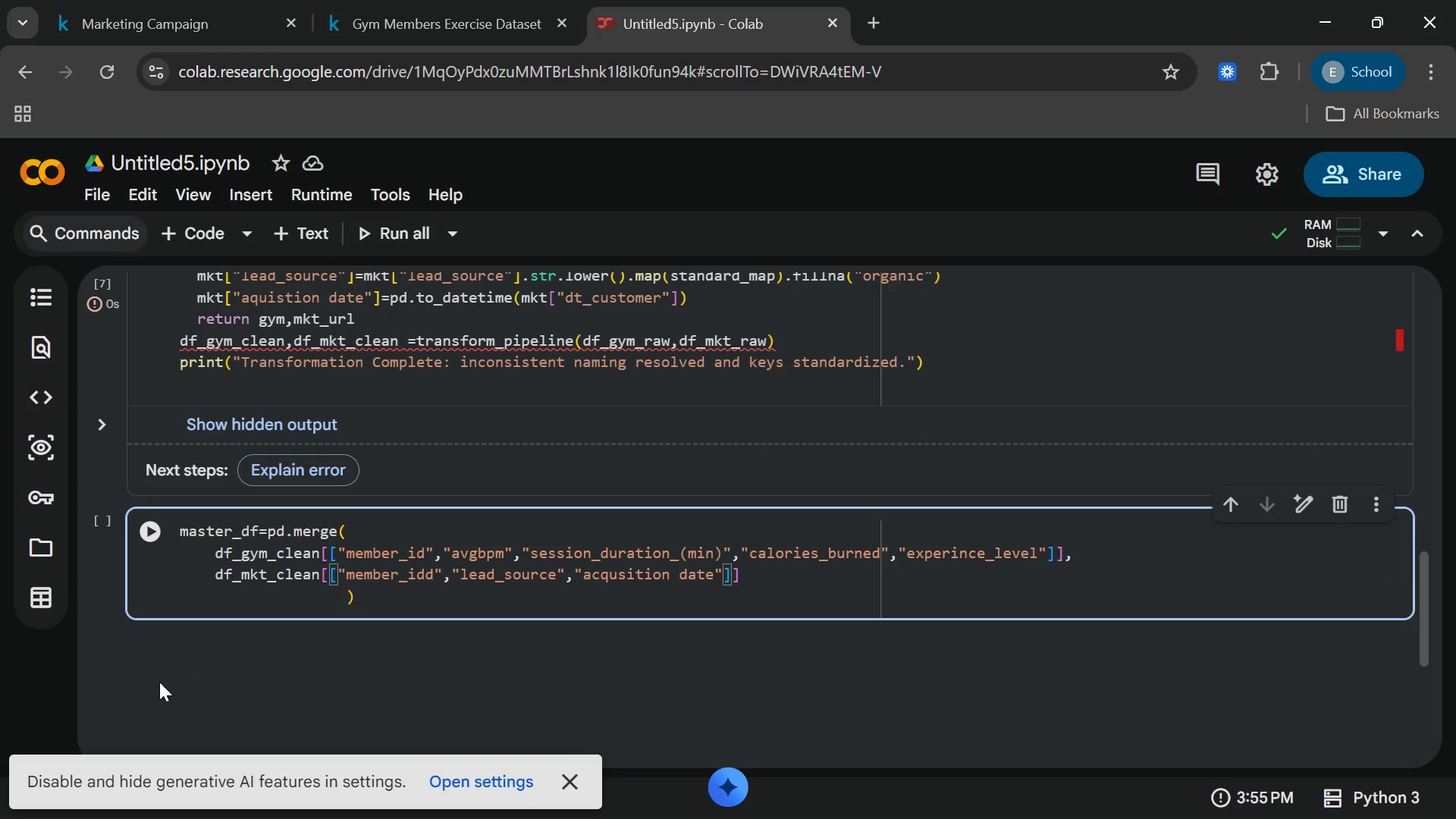 
key(ArrowRight)
 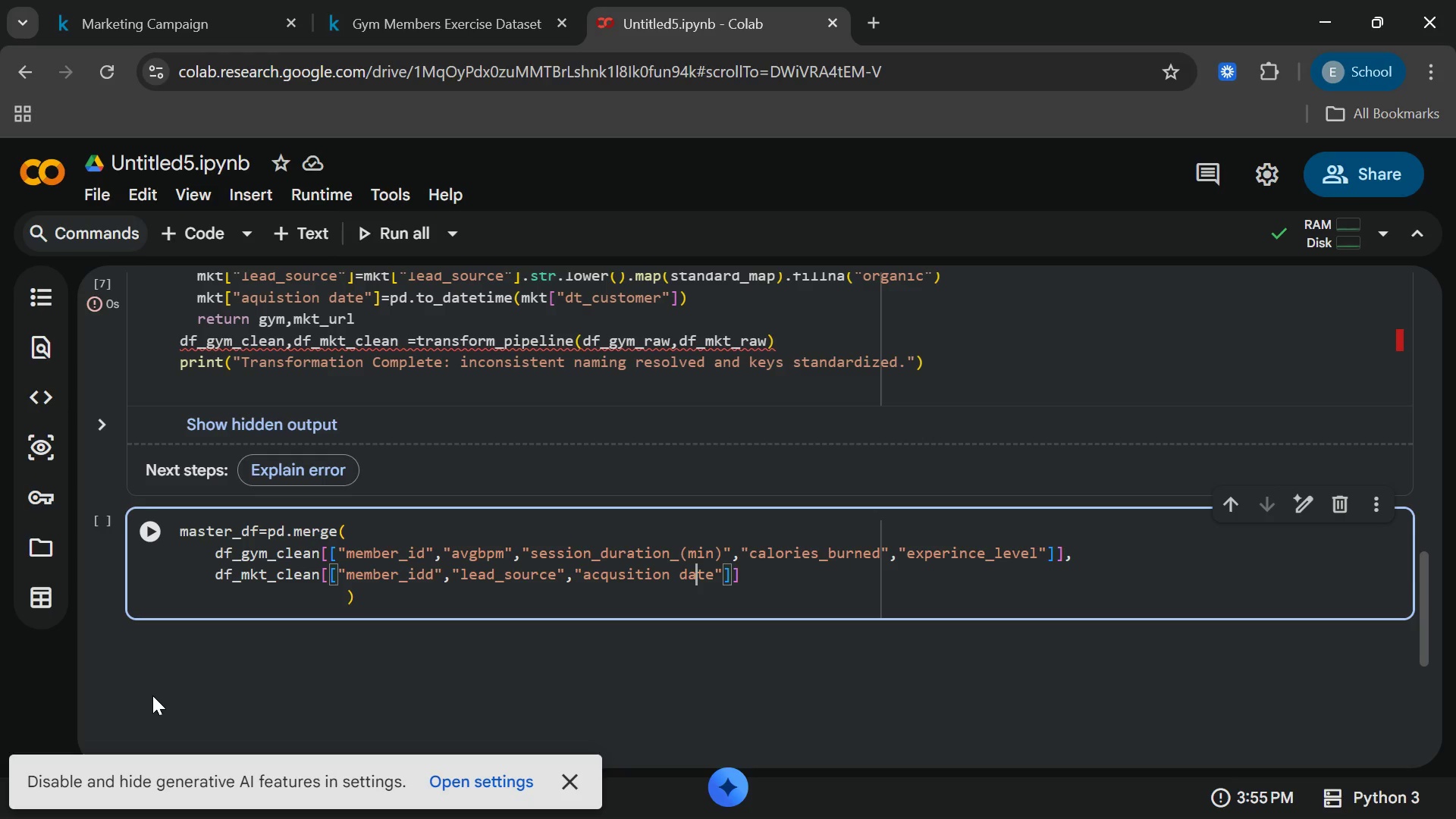 
key(ArrowRight)
 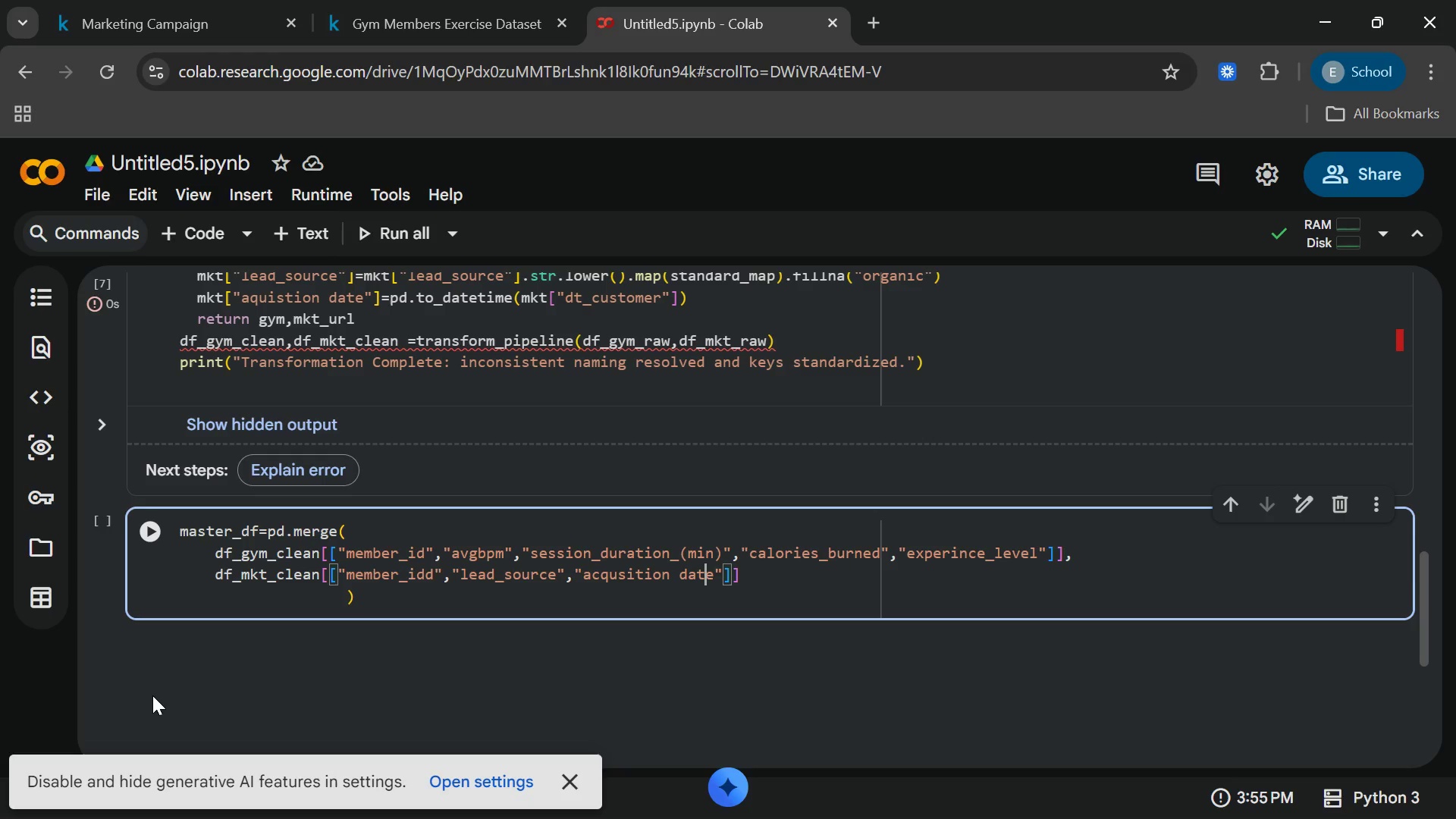 
key(ArrowRight)
 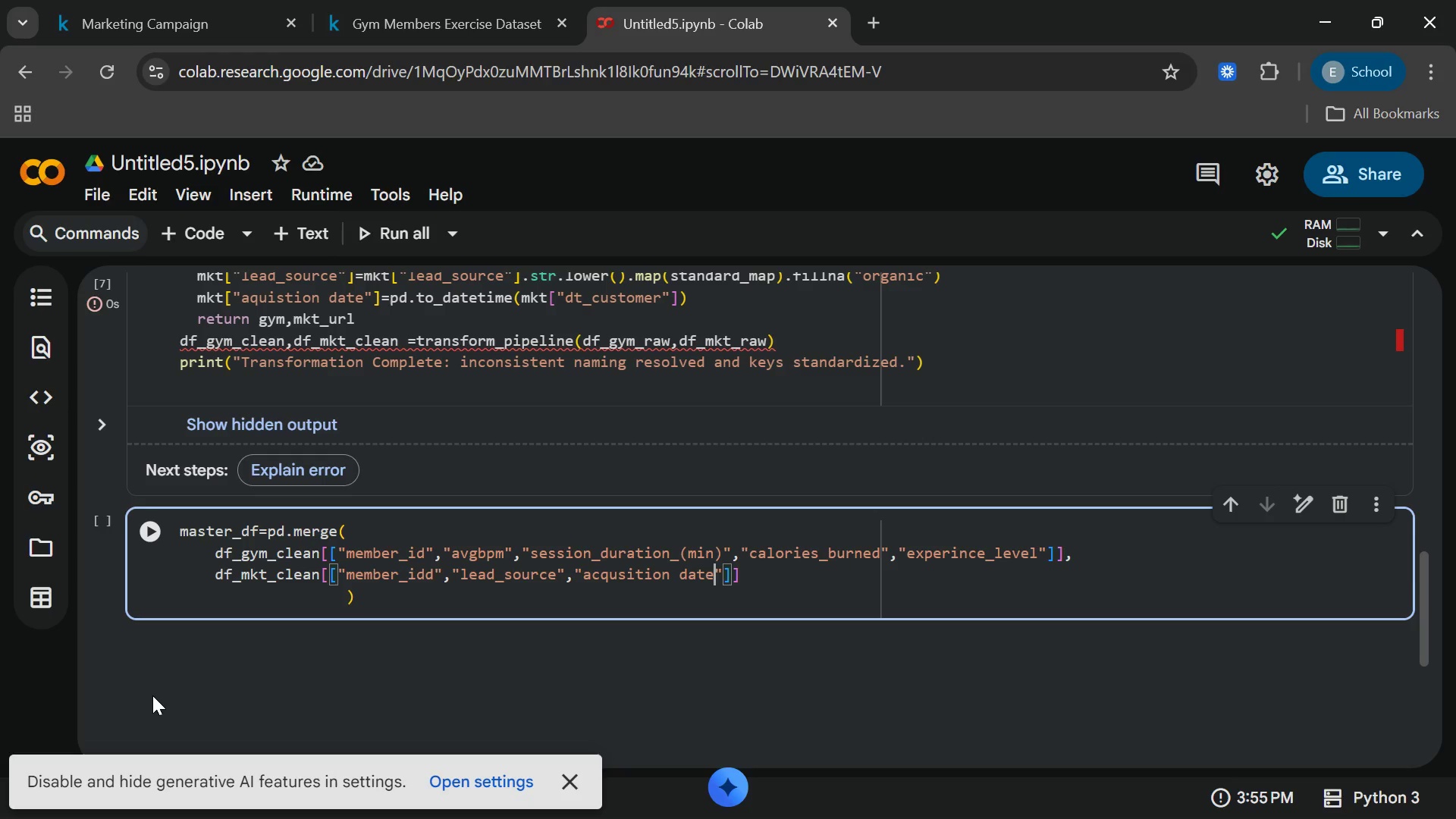 
key(ArrowRight)
 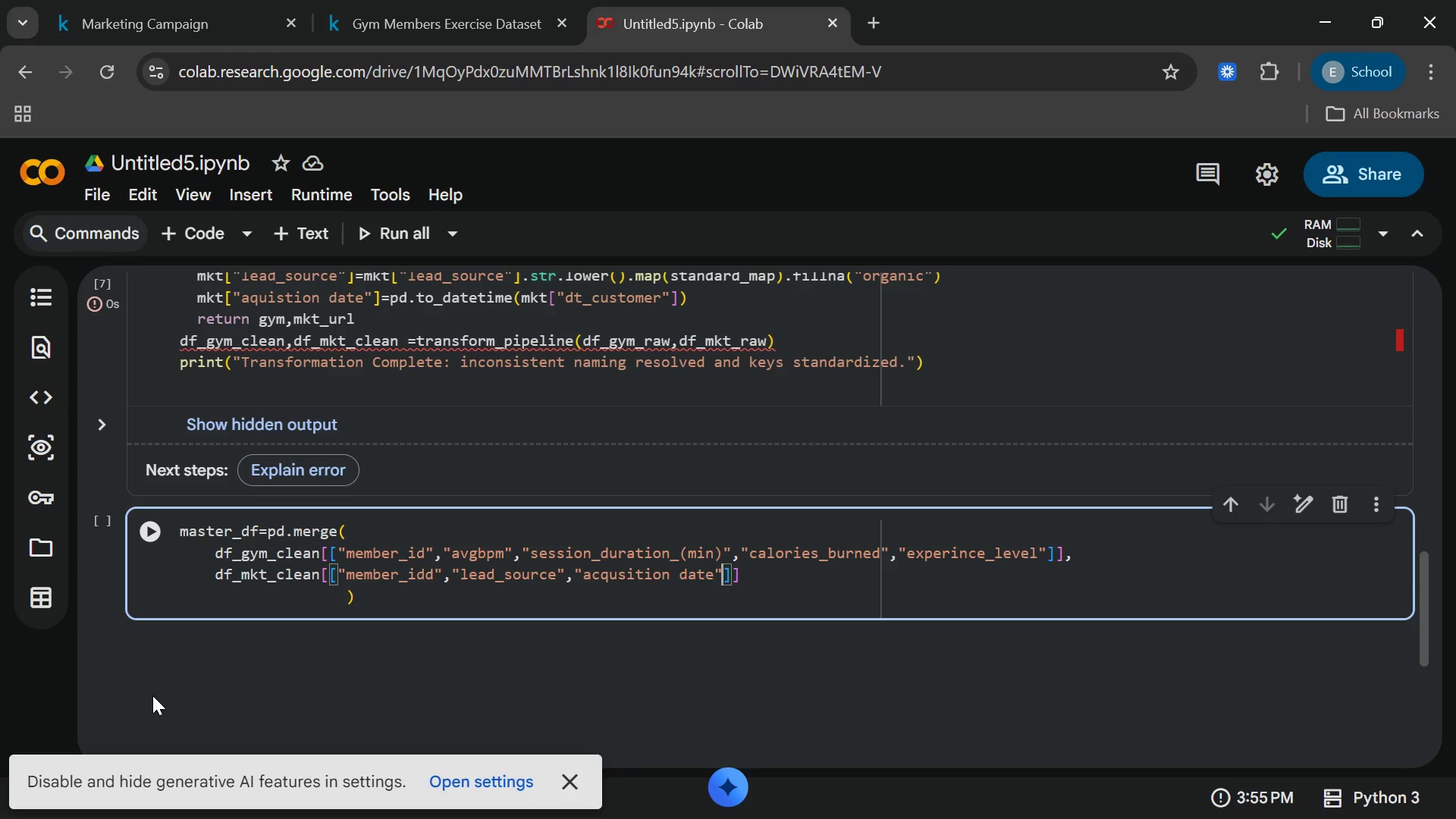 
key(ArrowRight)
 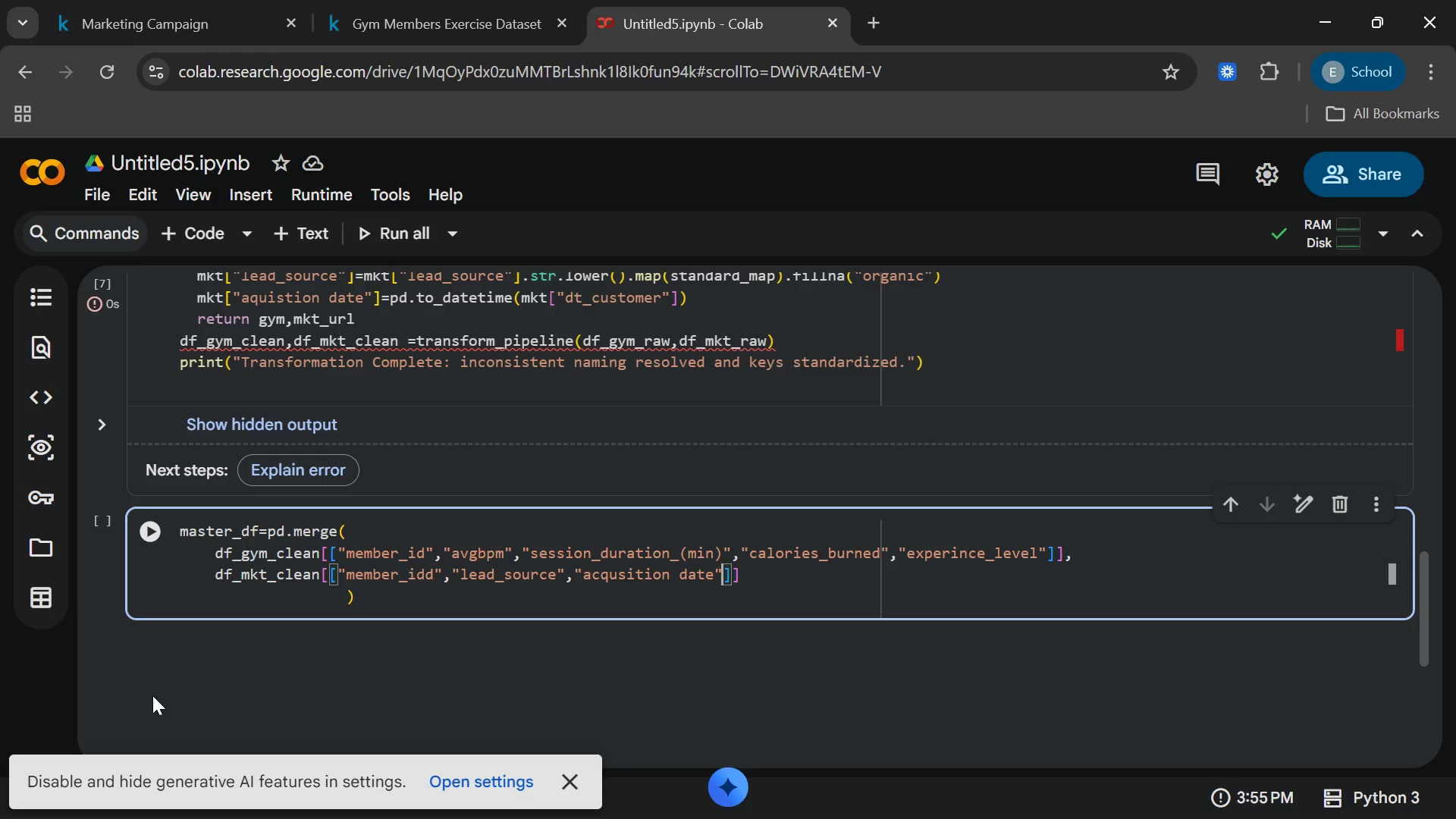 
key(ArrowRight)
 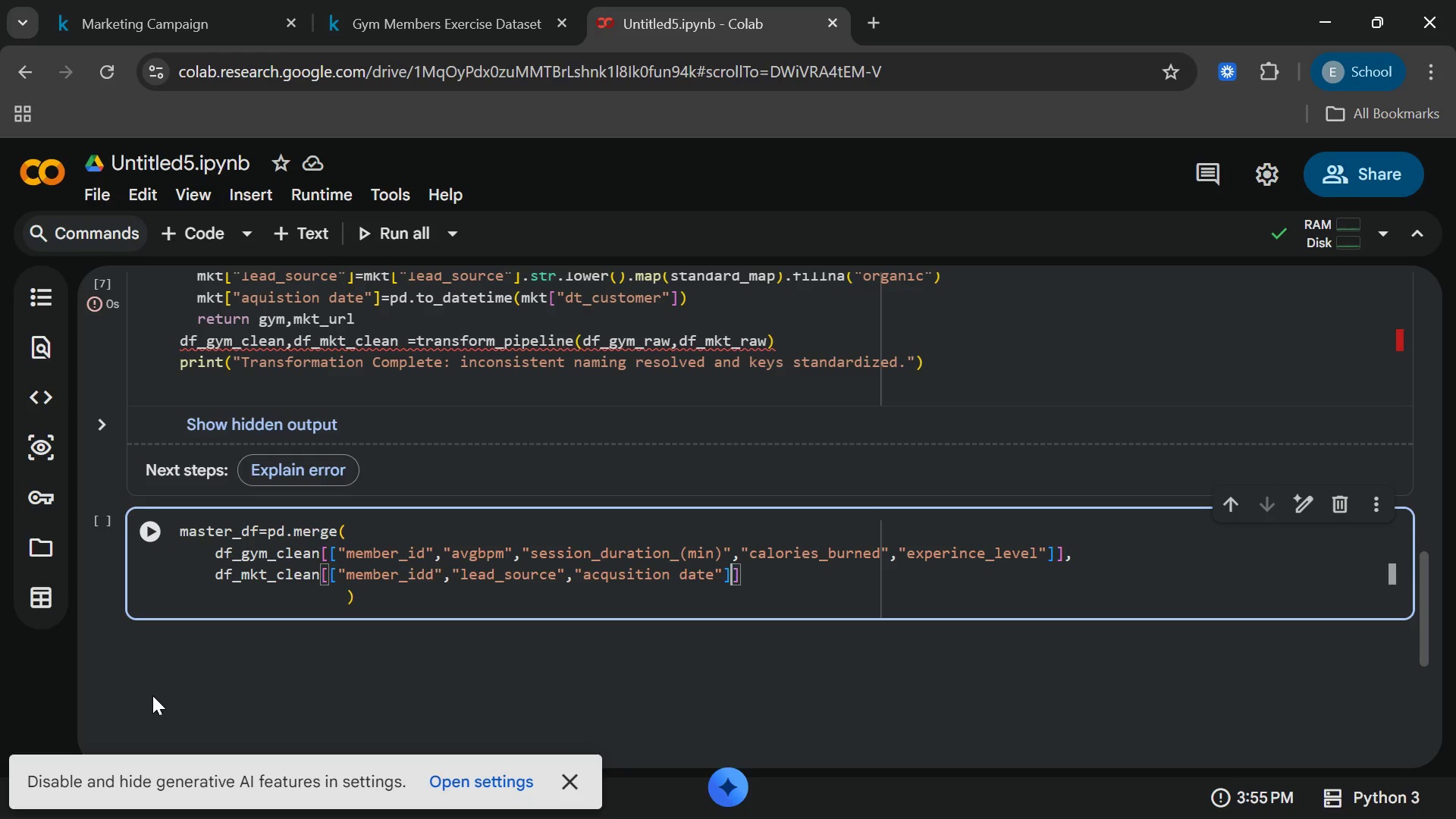 
key(ArrowRight)
 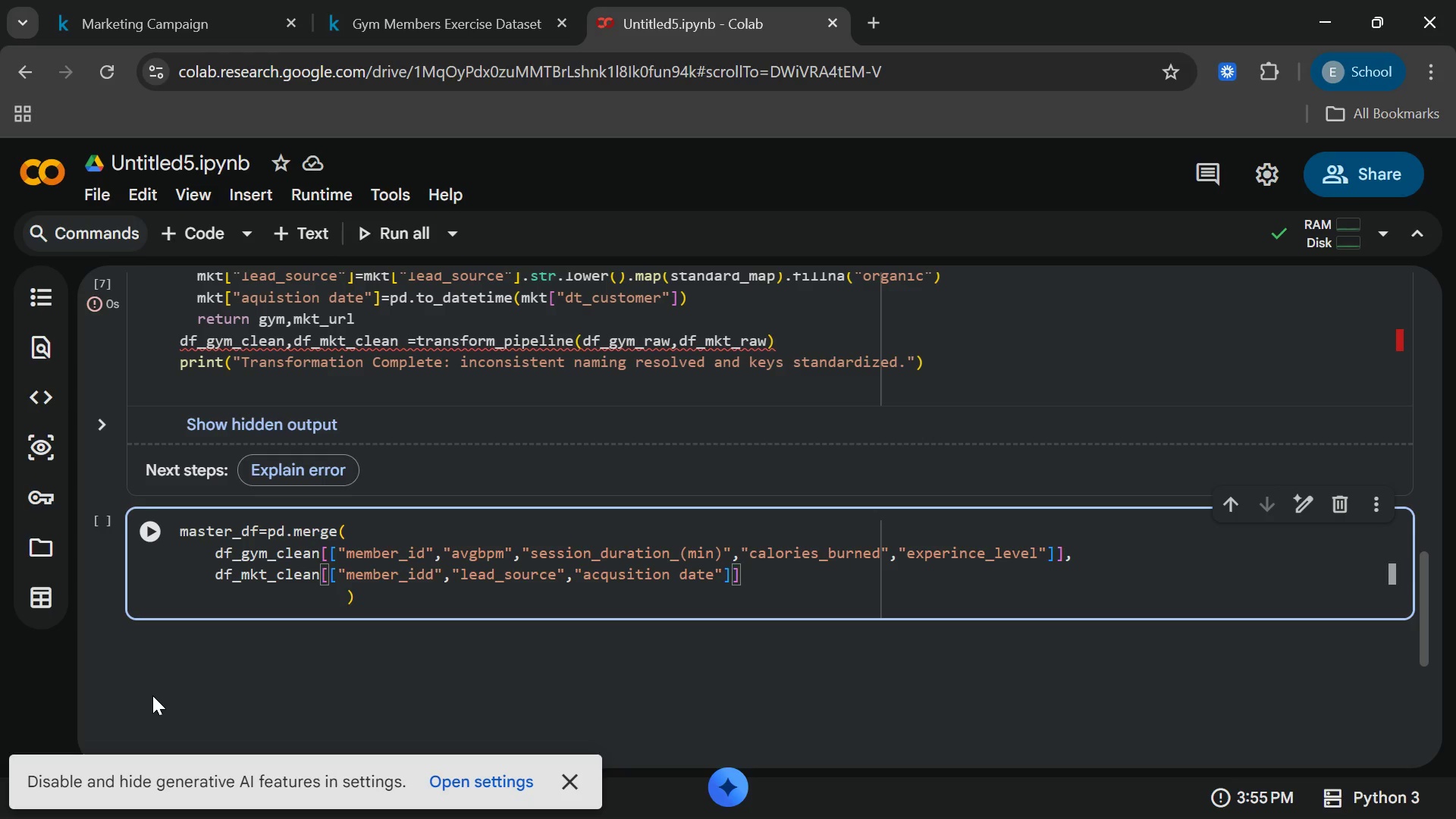 
key(Comma)
 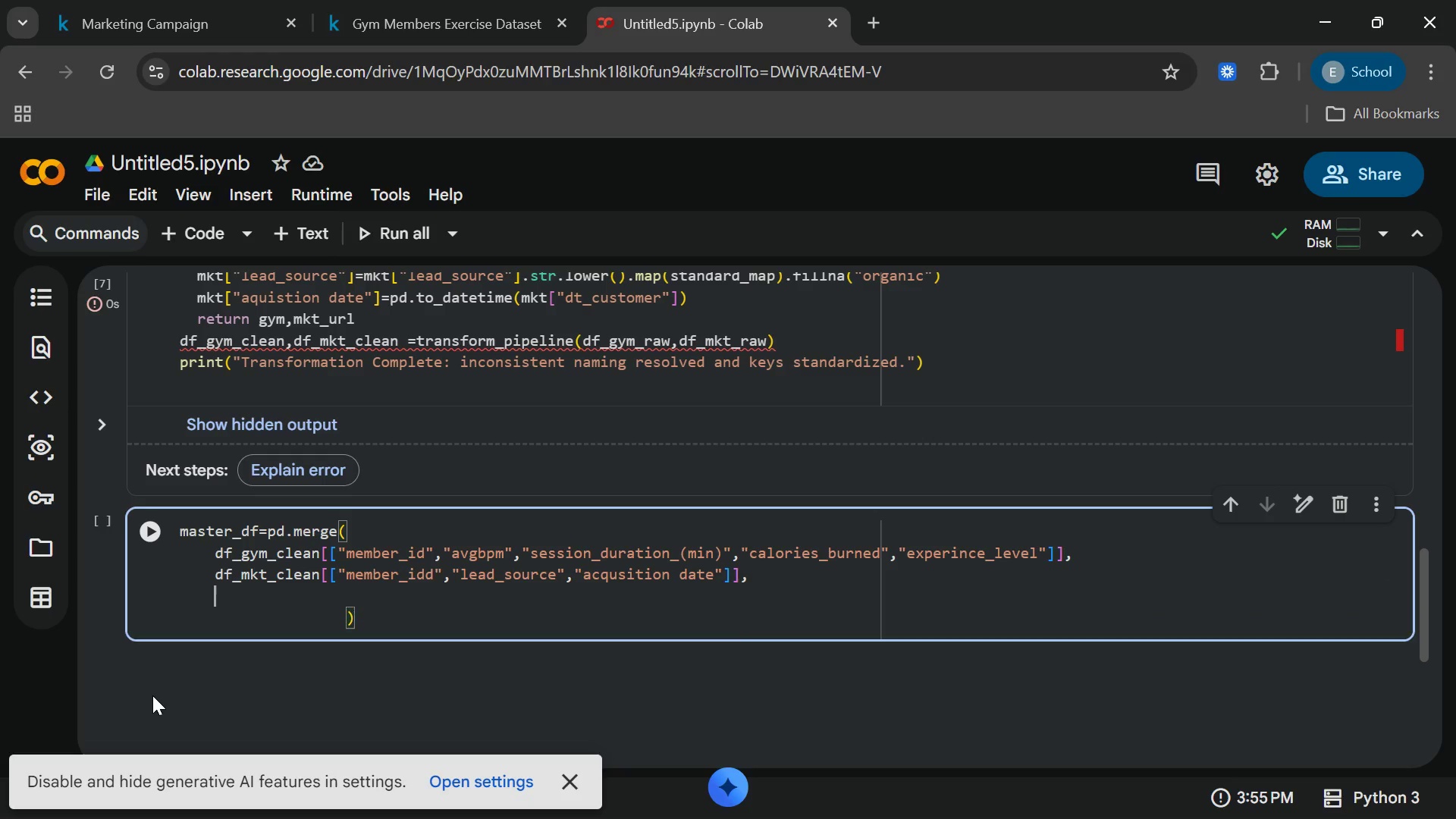 
key(Enter)
 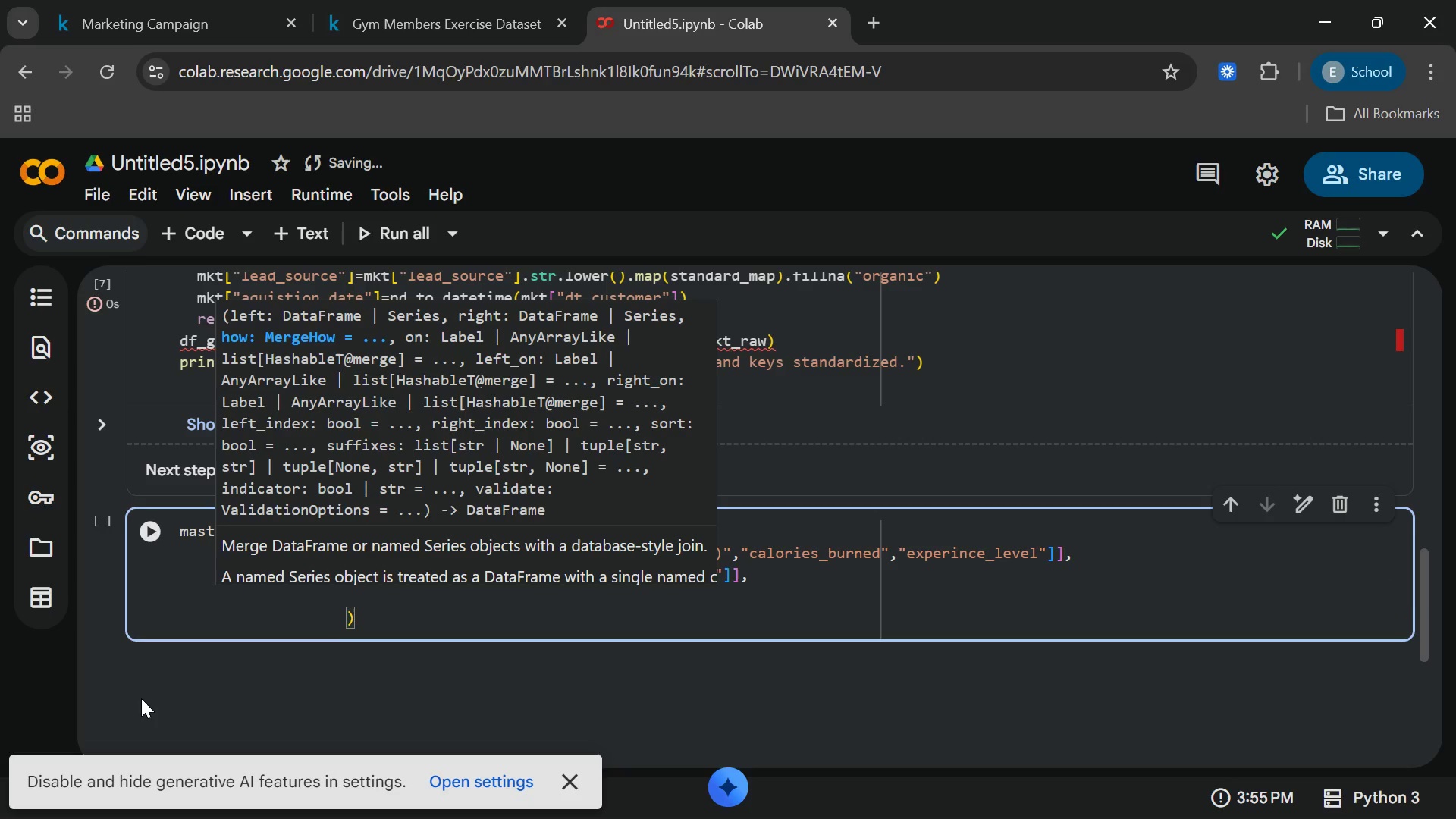 
type(on="memv)
key(Backspace)
type(e)
key(Backspace)
type(ber_id)
 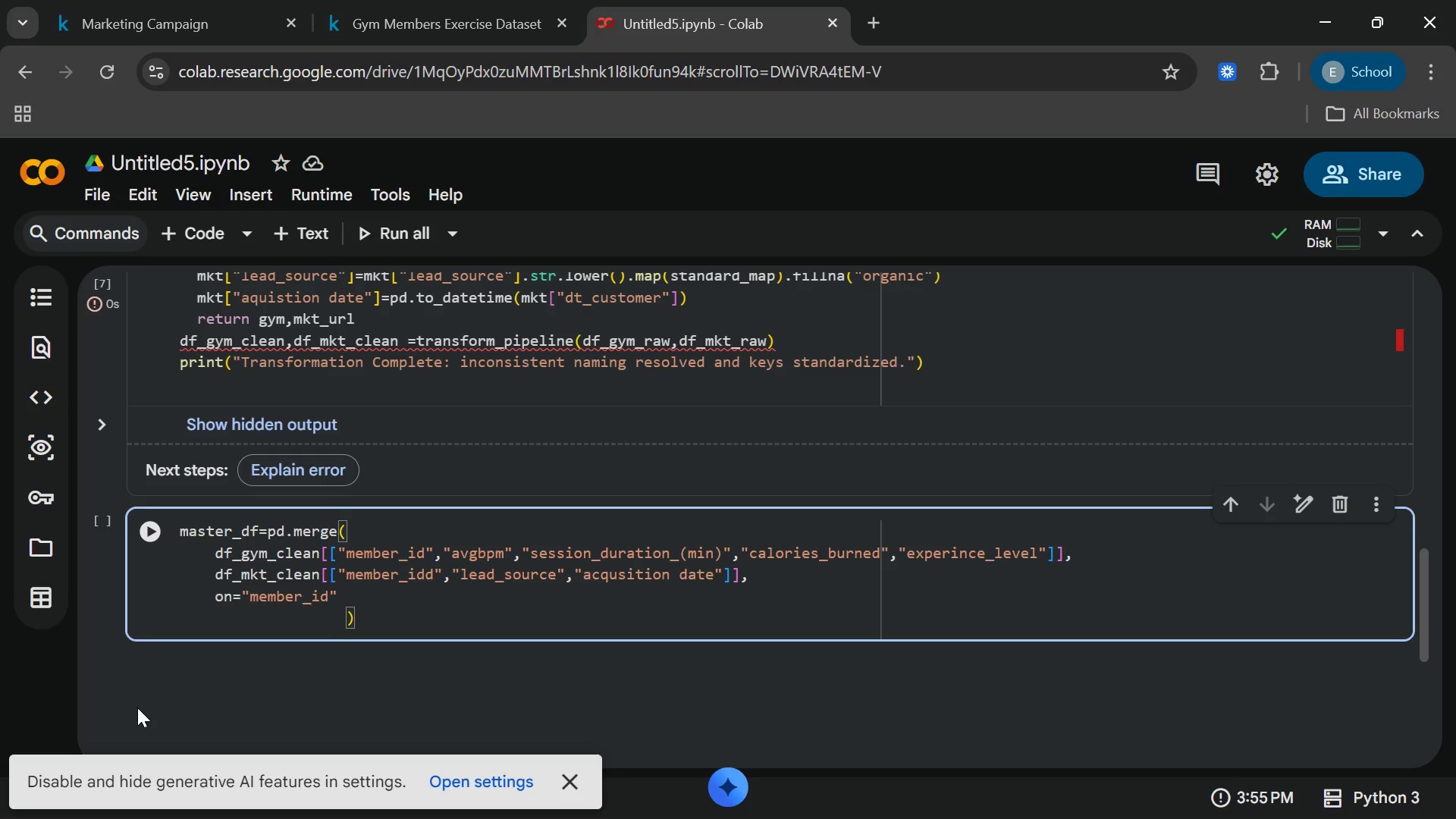 
key(ArrowRight)
 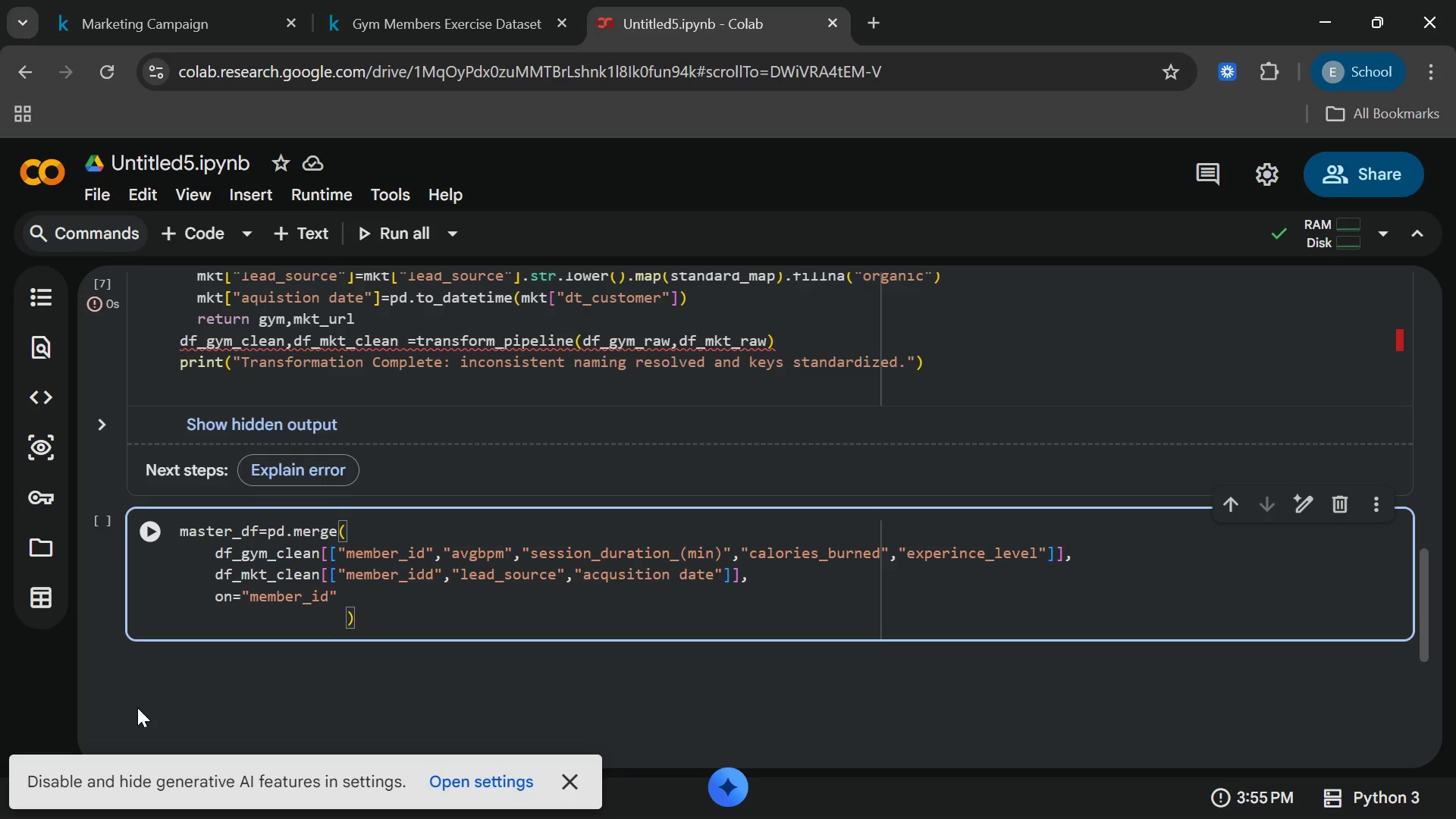 
key(Comma)
 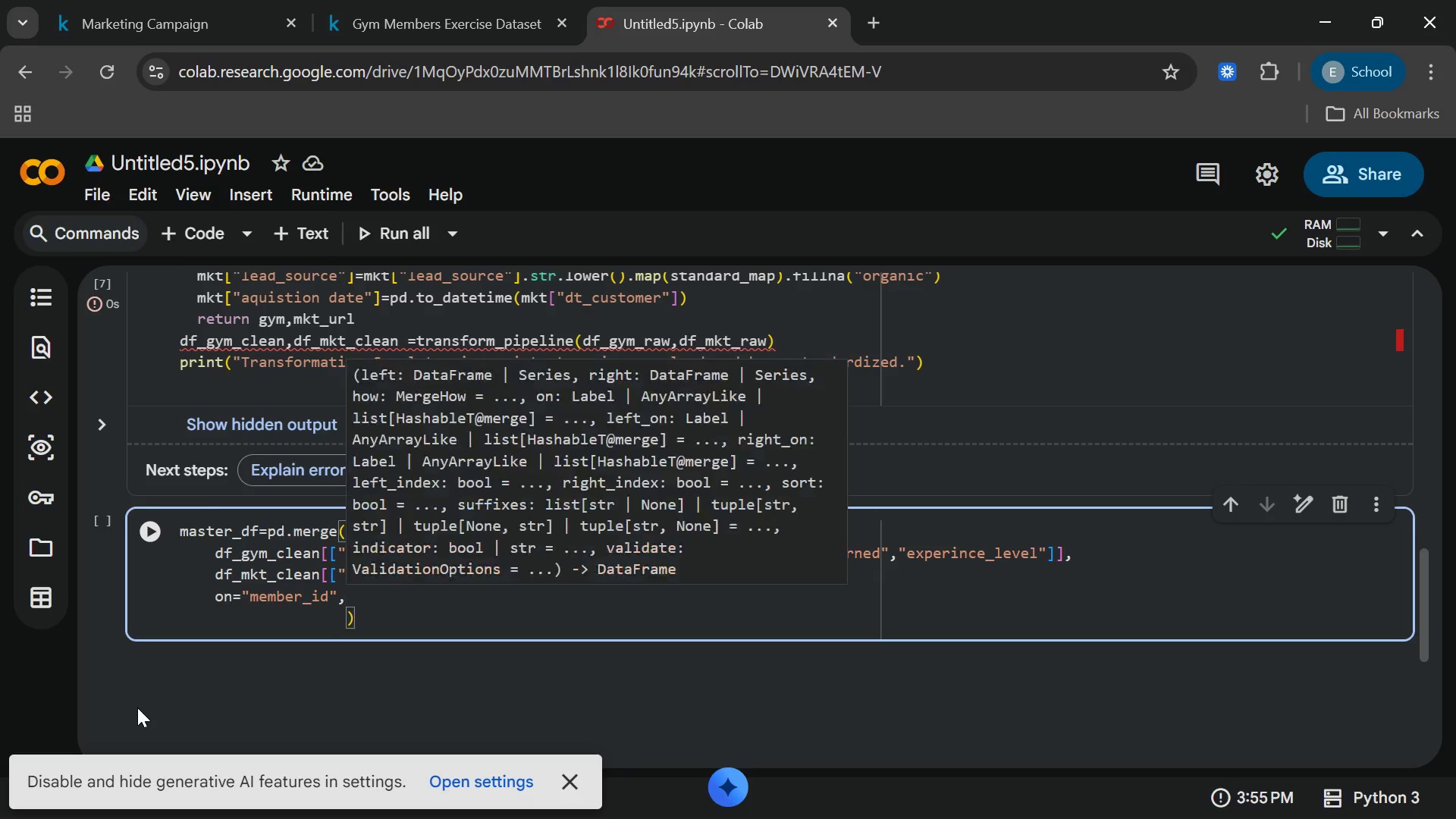 
key(Enter)
 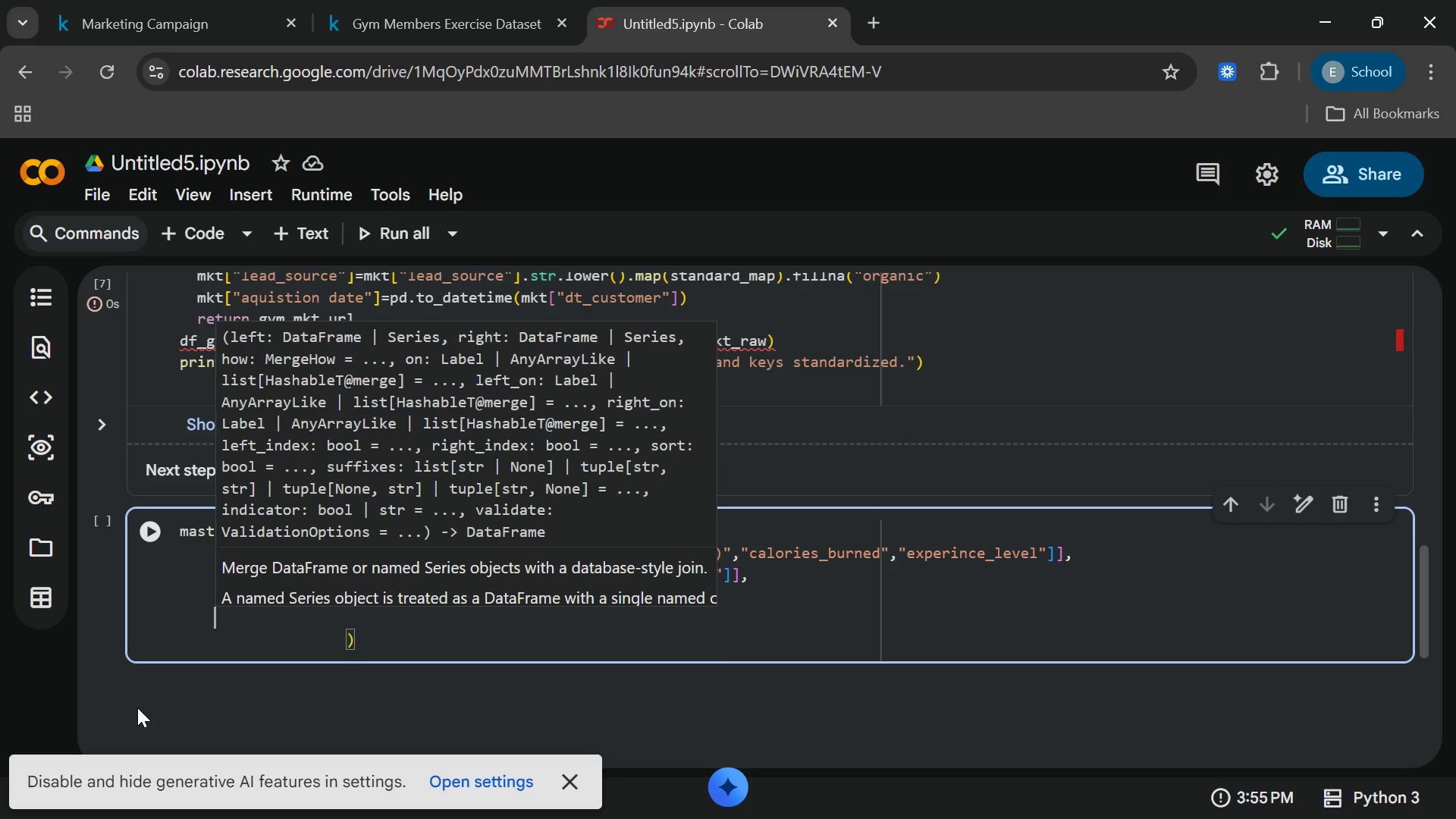 
type(how="inner)
 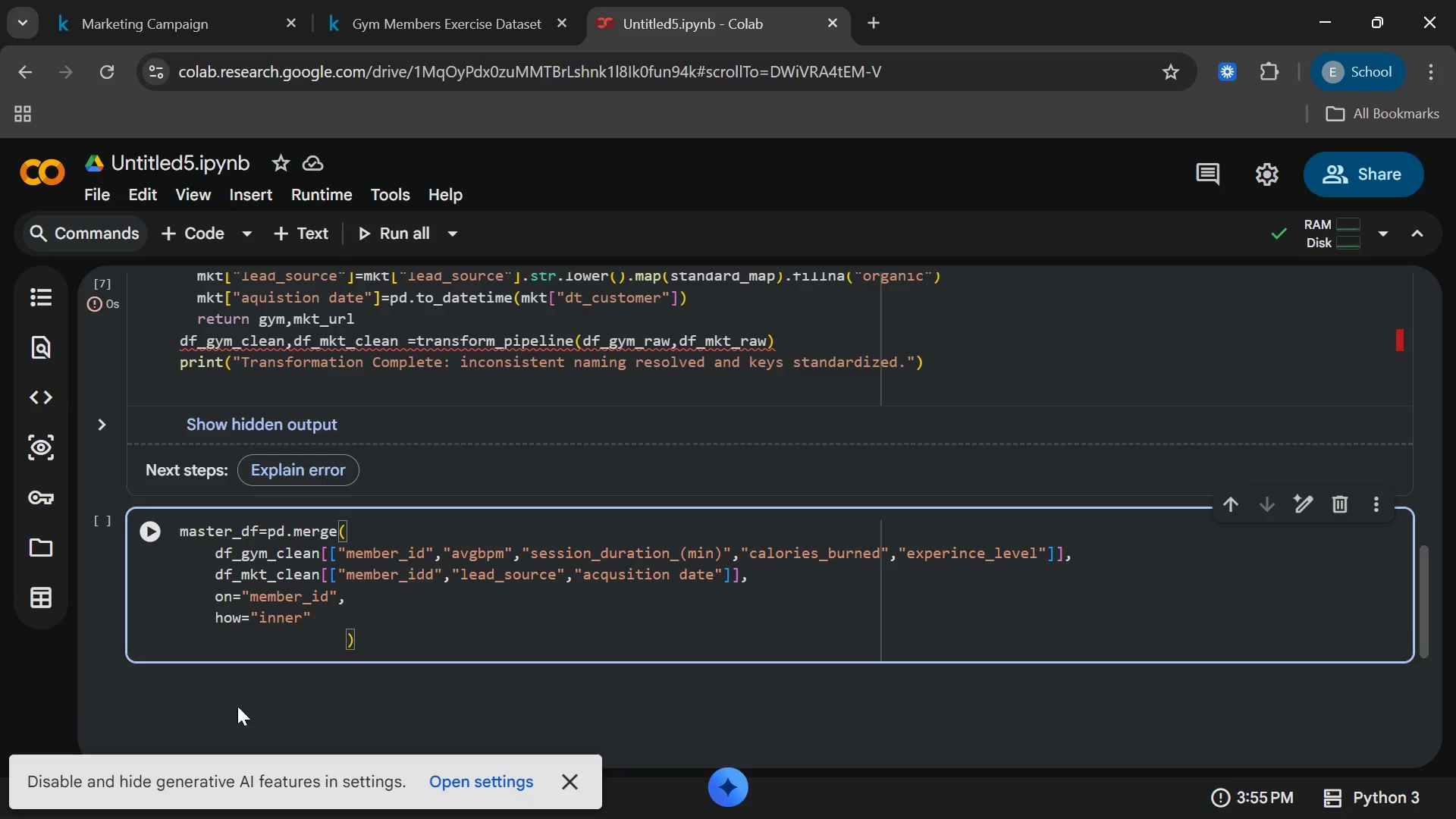 
left_click([358, 644])
 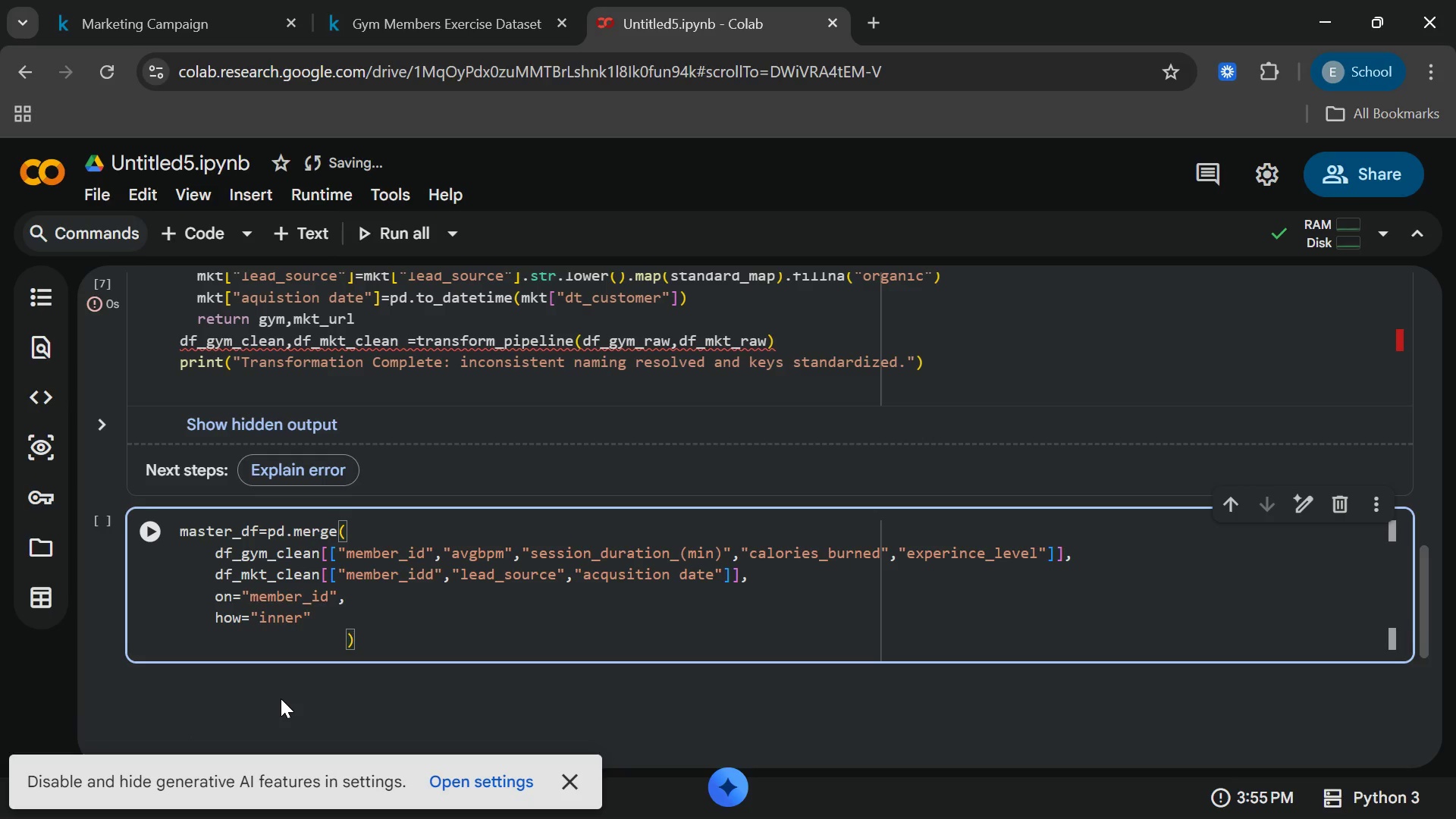 
wait(5.81)
 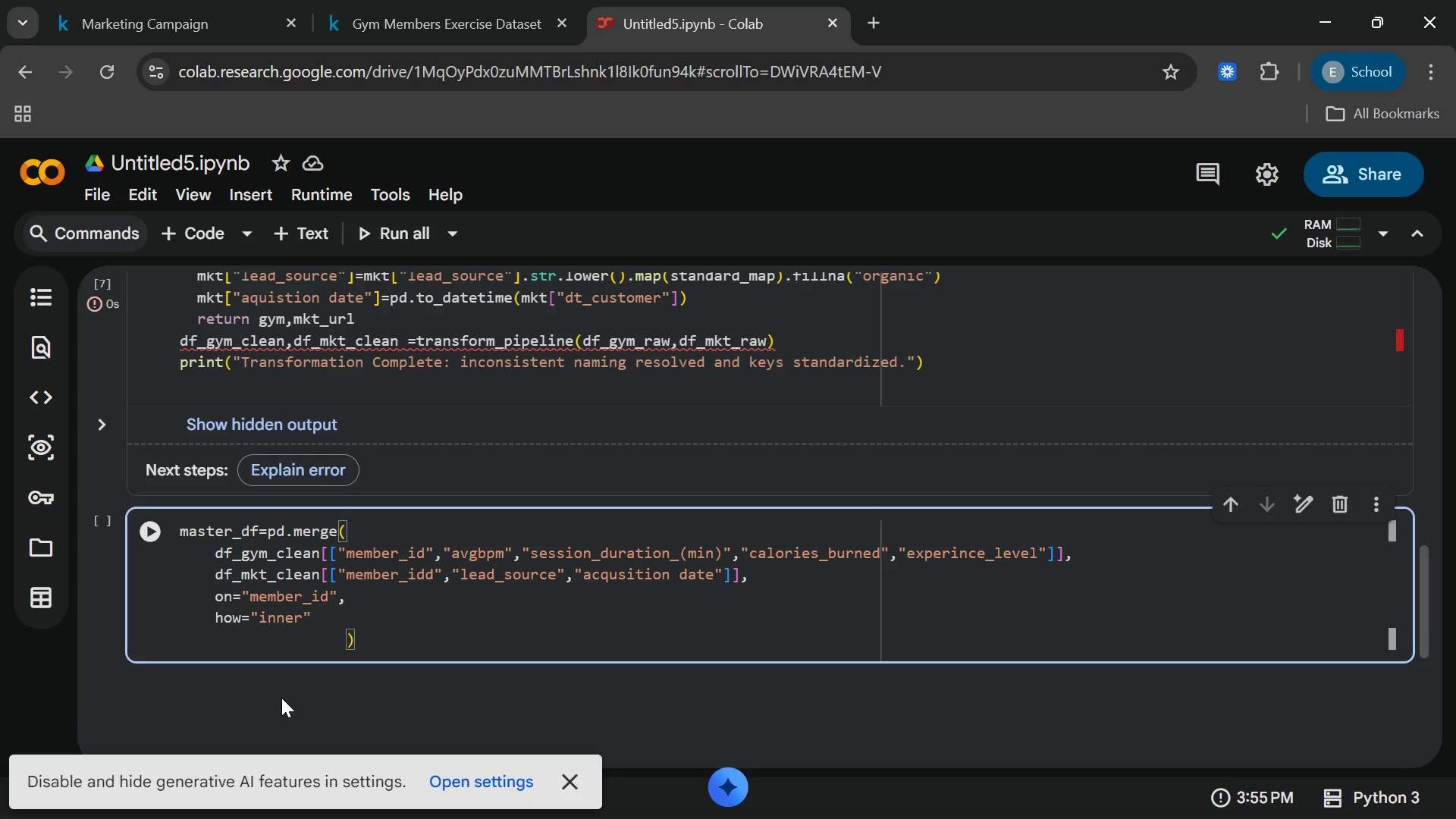 
key(Enter)
 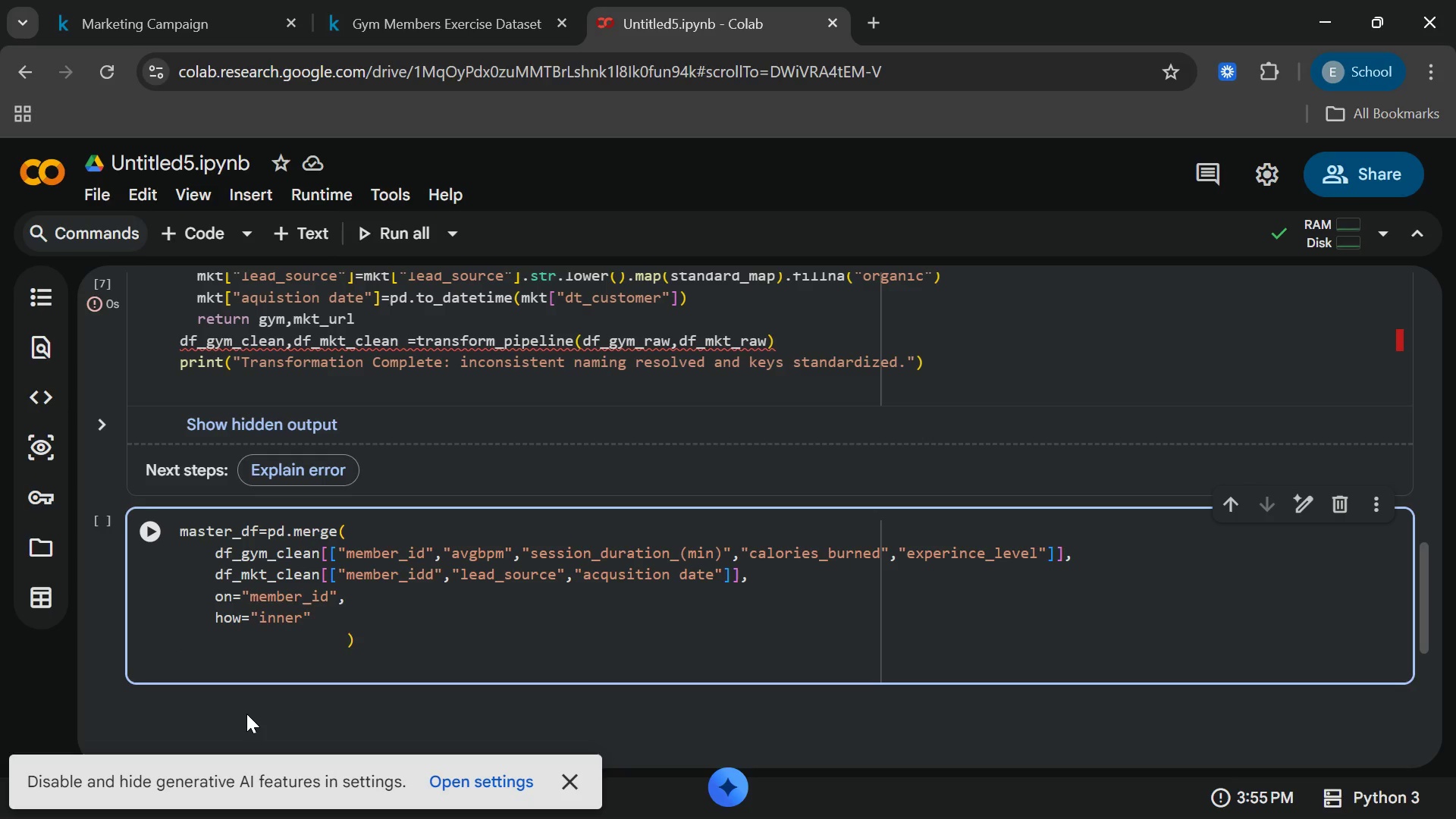 
type(assert)
 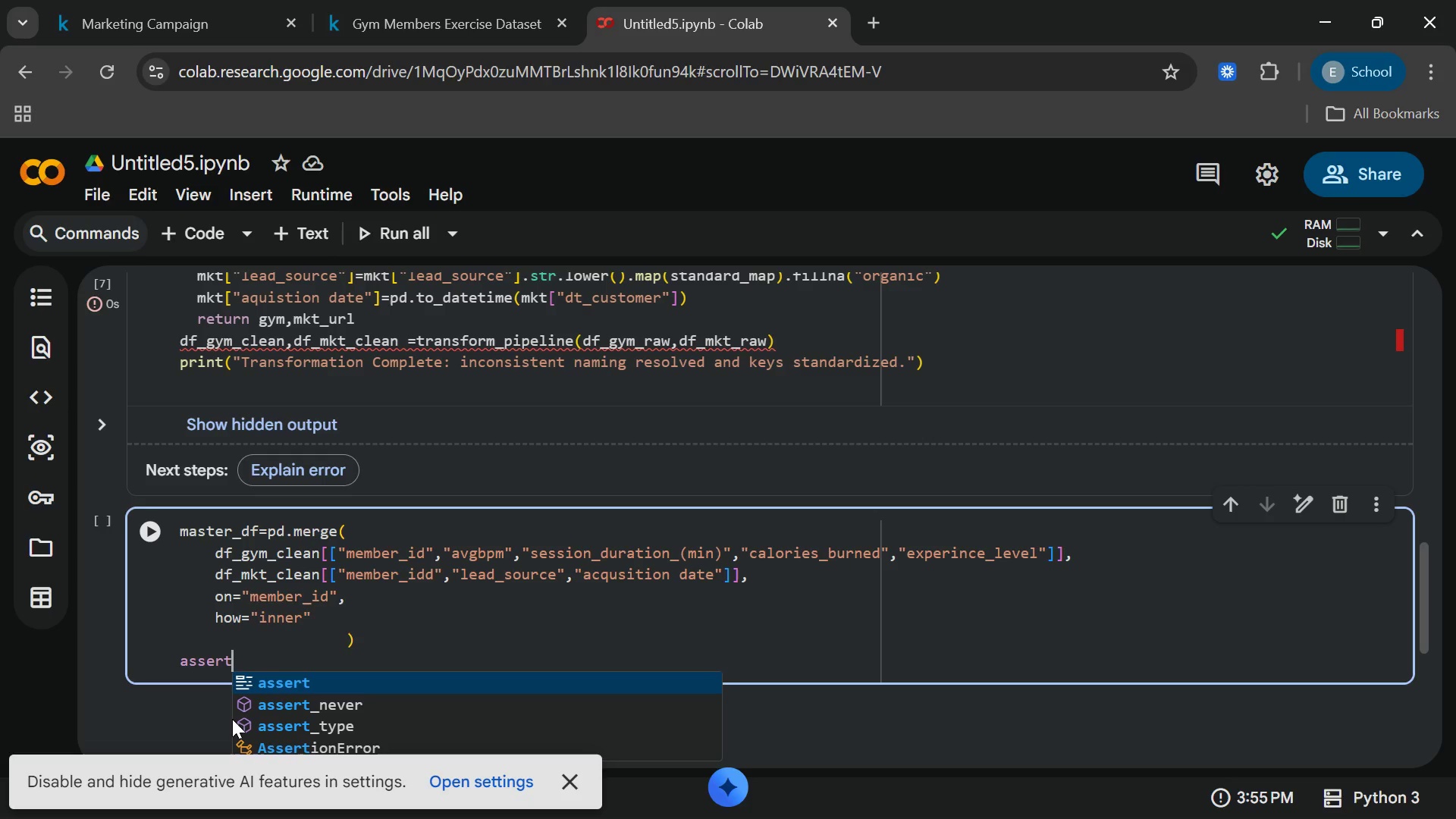 
type( master_df)
 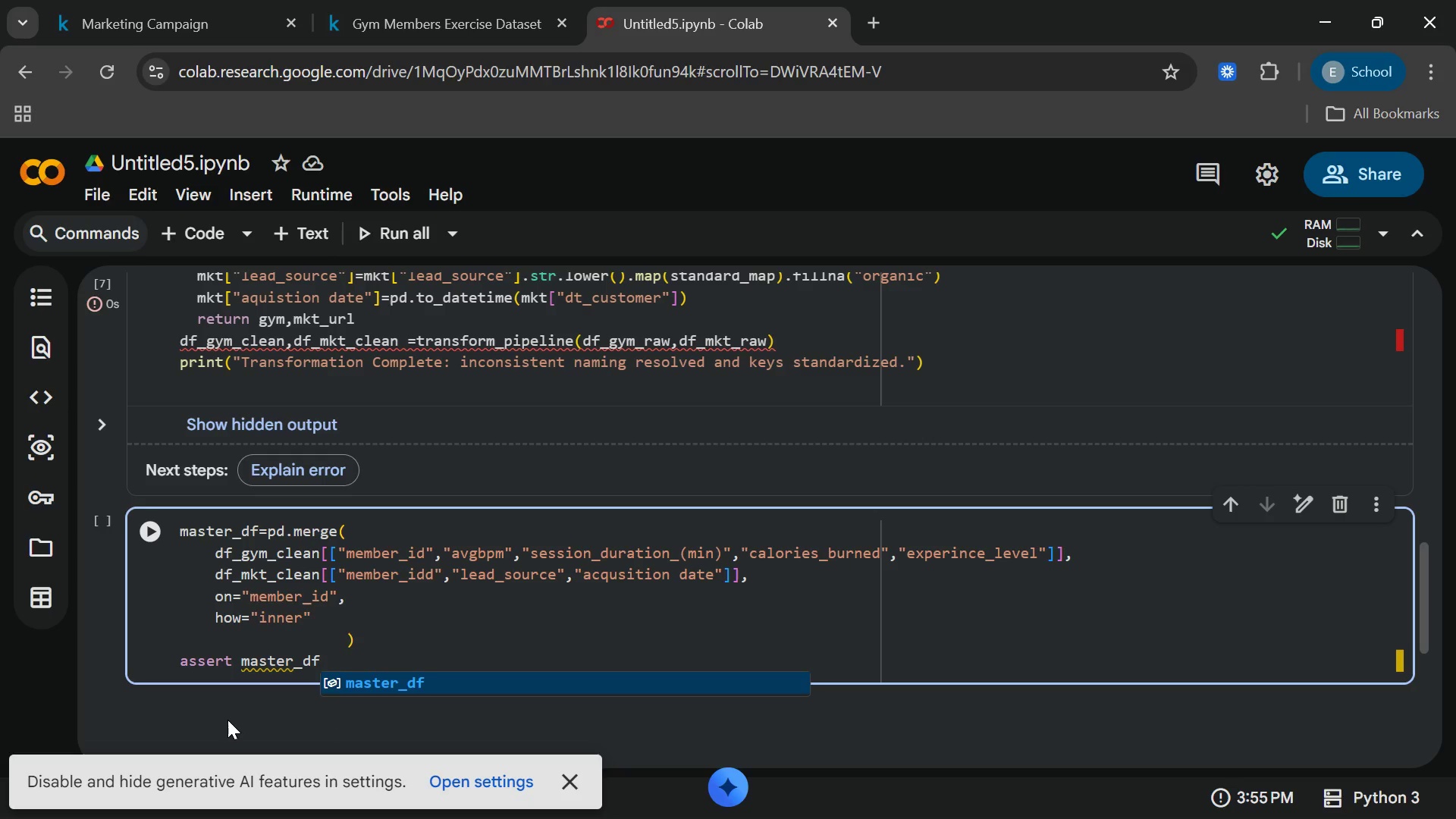 
key(Enter)
 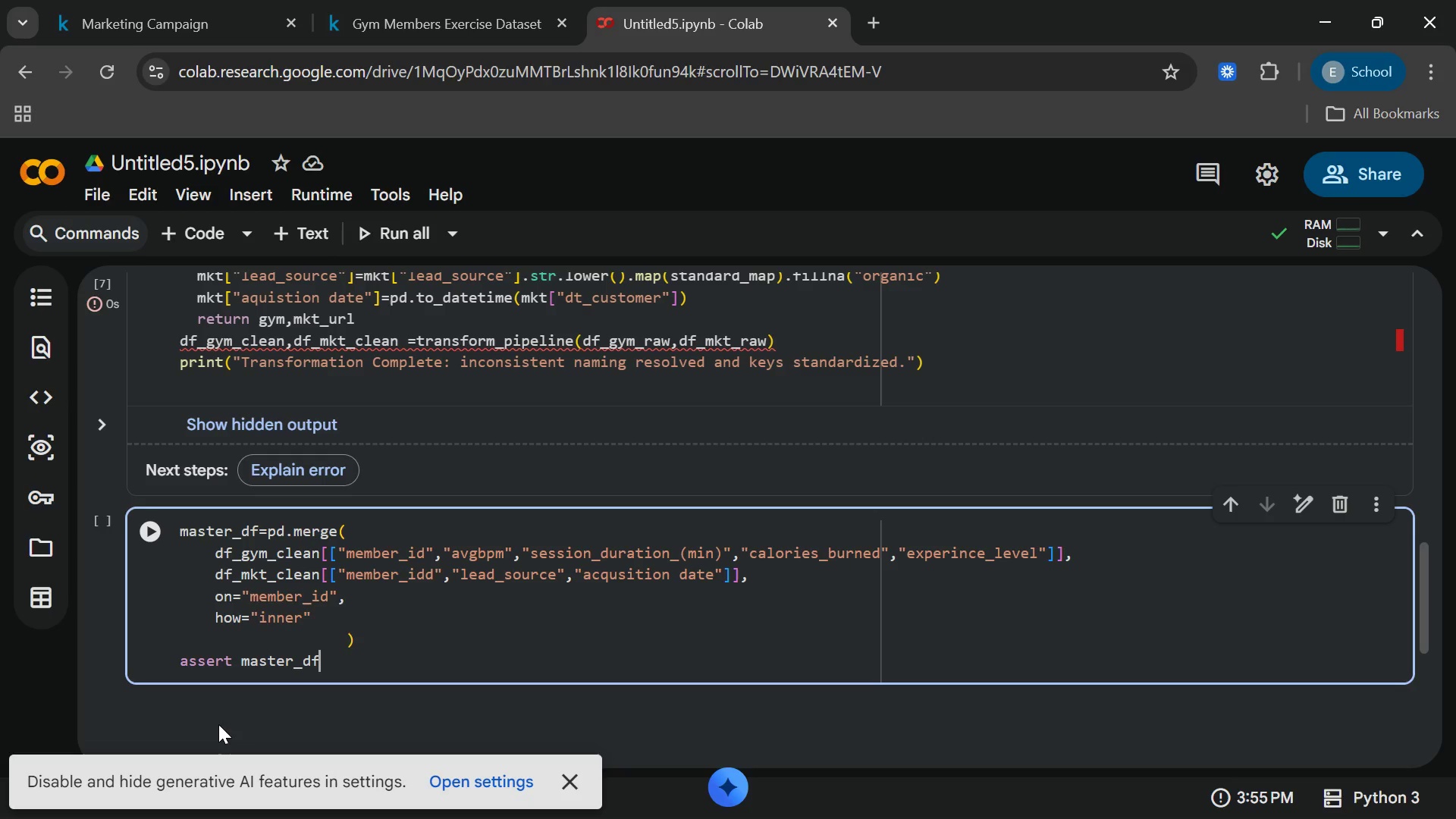 
key(Space)
 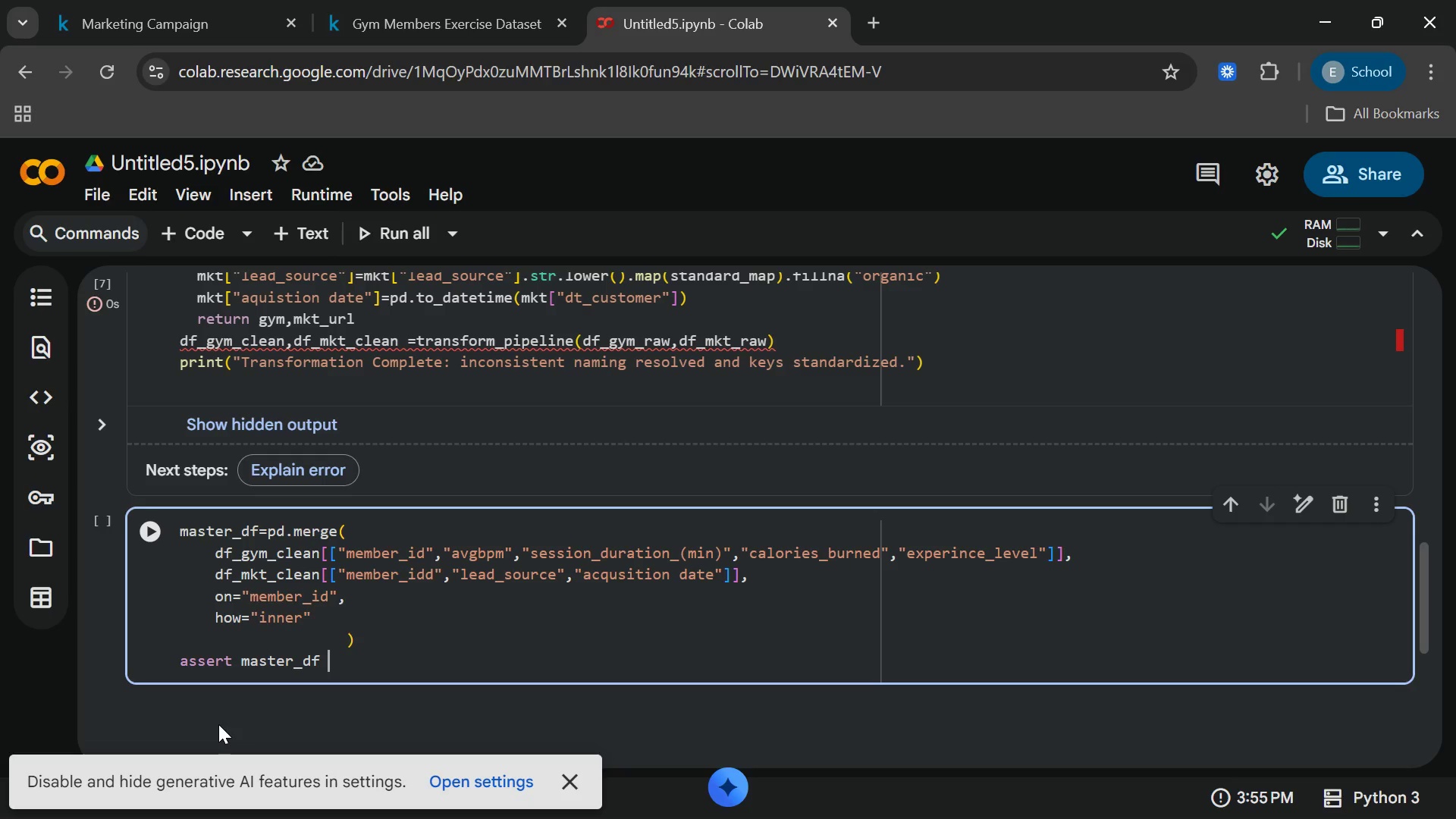 
hold_key(key=ShiftRight, duration=1.51)
 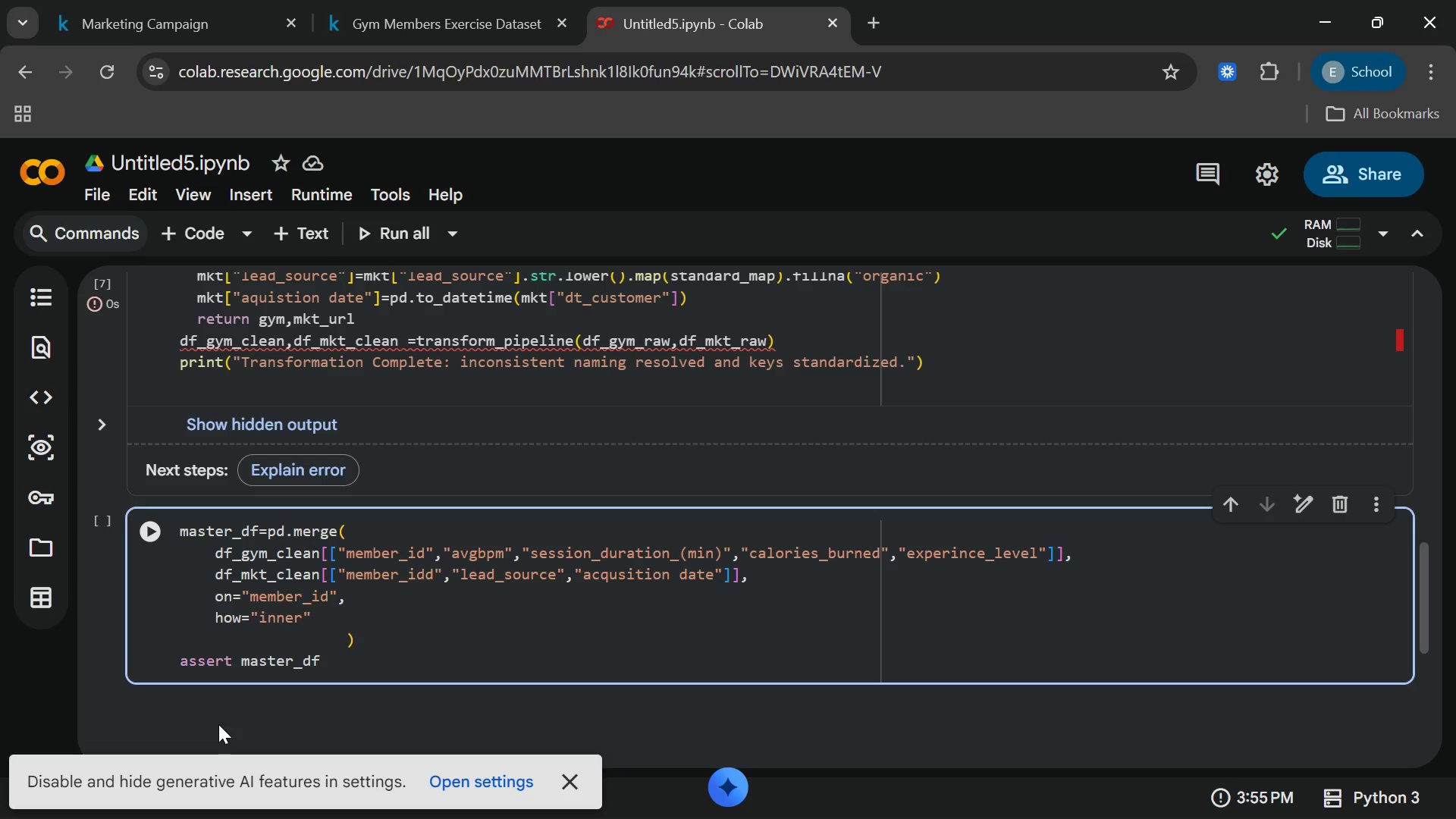 
key(Shift+BracketLeft)
 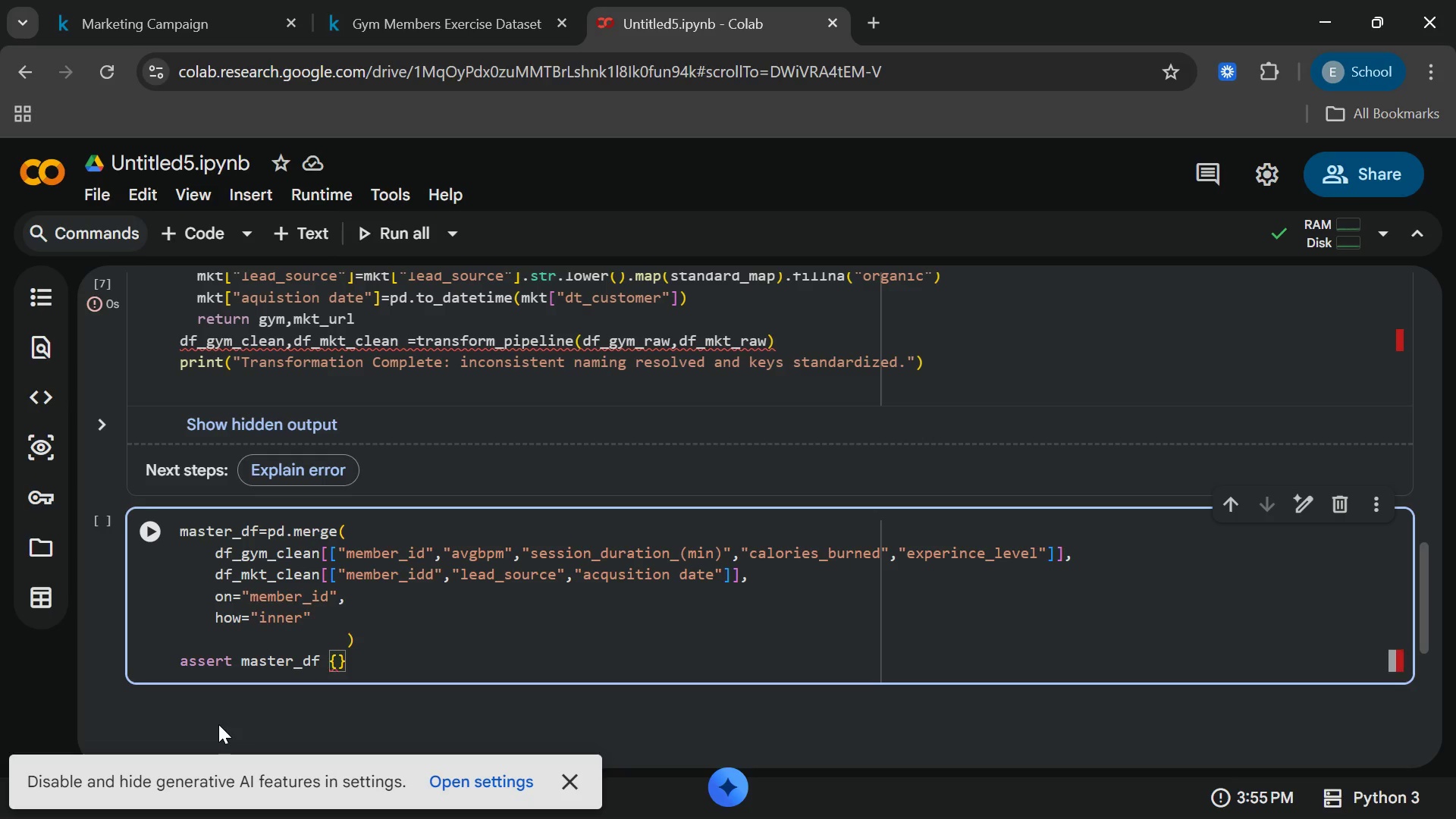 
key(Backspace)
 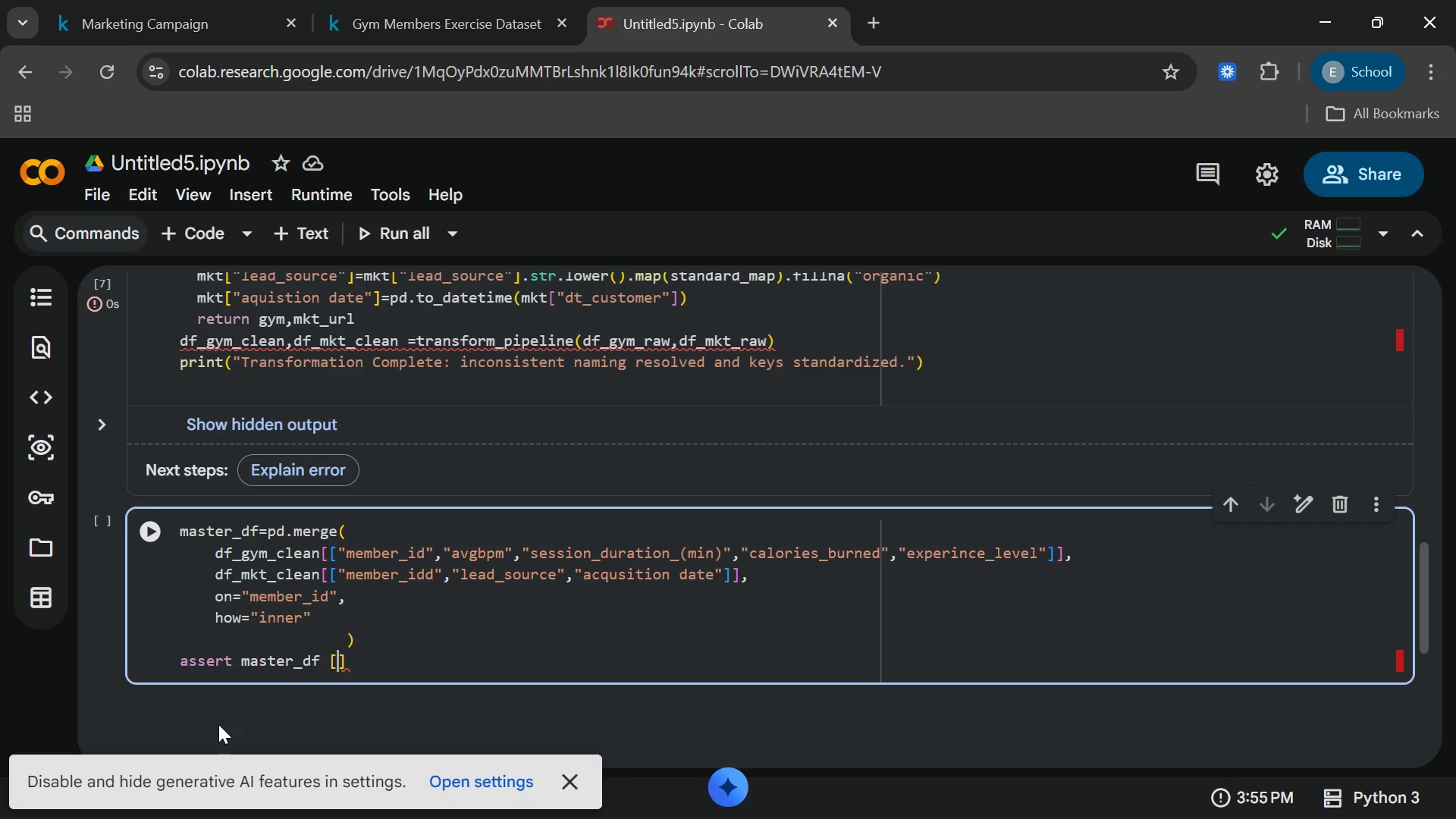 
key(BracketLeft)
 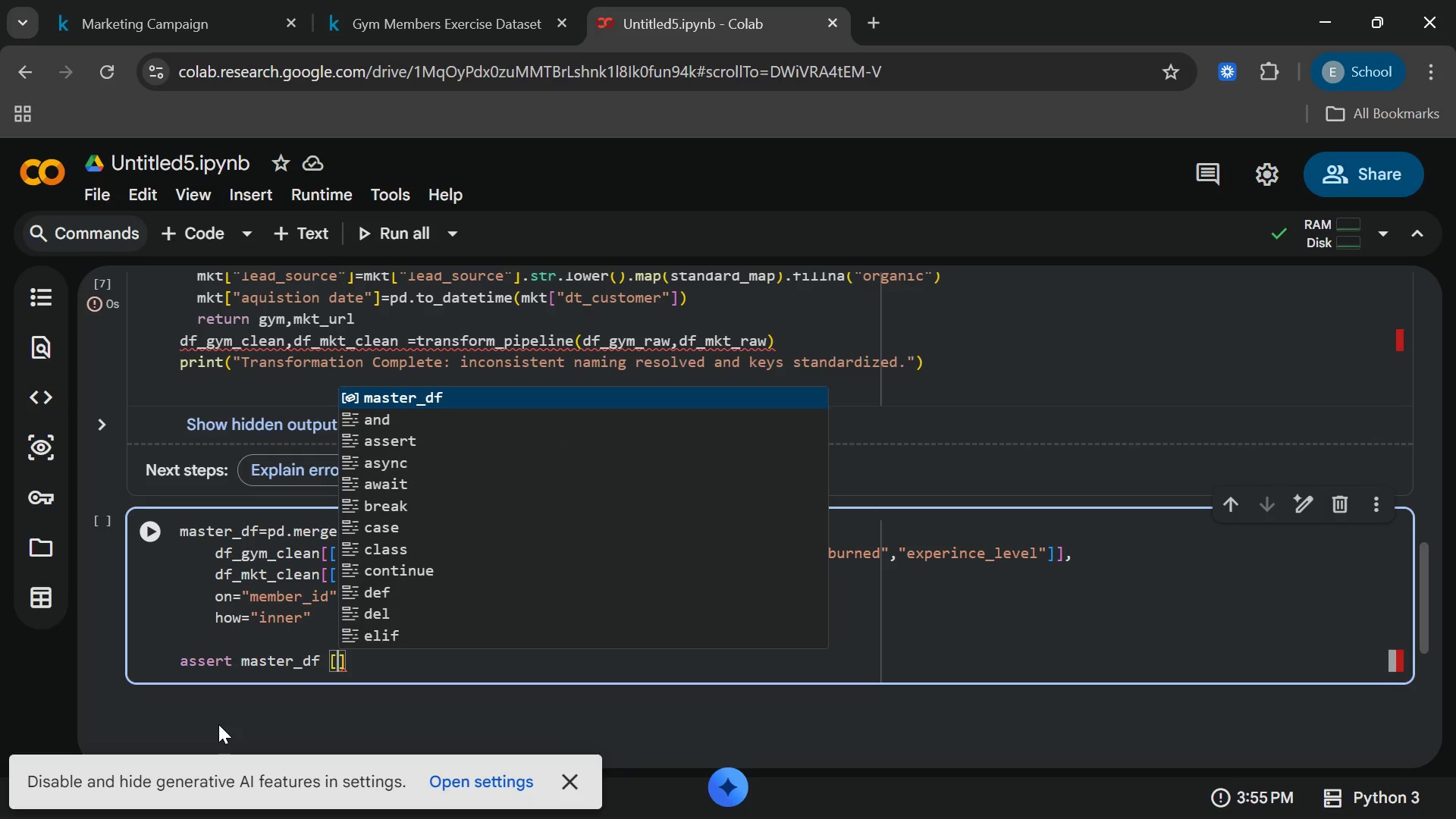 
type("LE)
 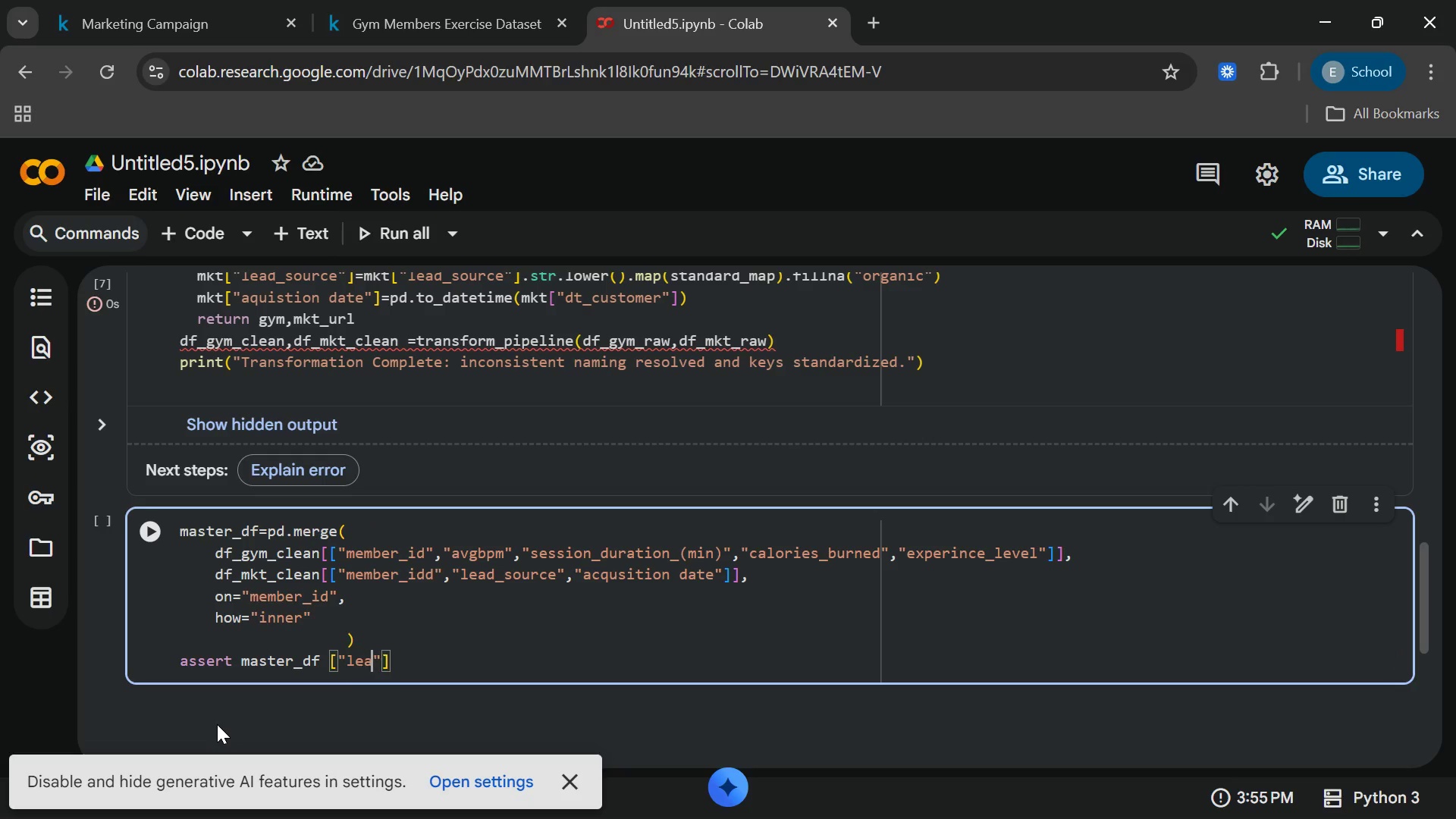 
type(ADE)
key(Backspace)
type(_source)
 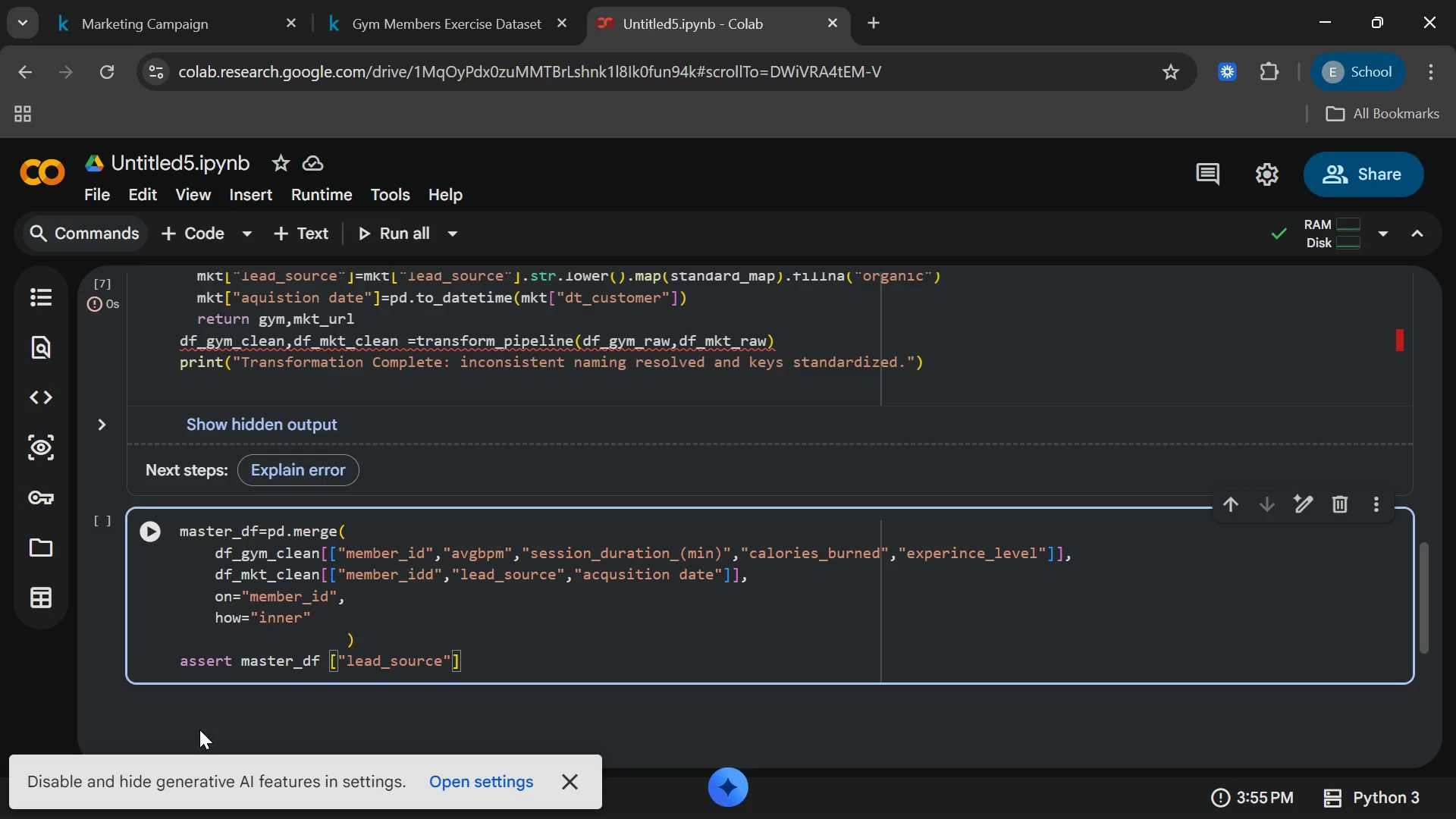 
key(ArrowRight)
 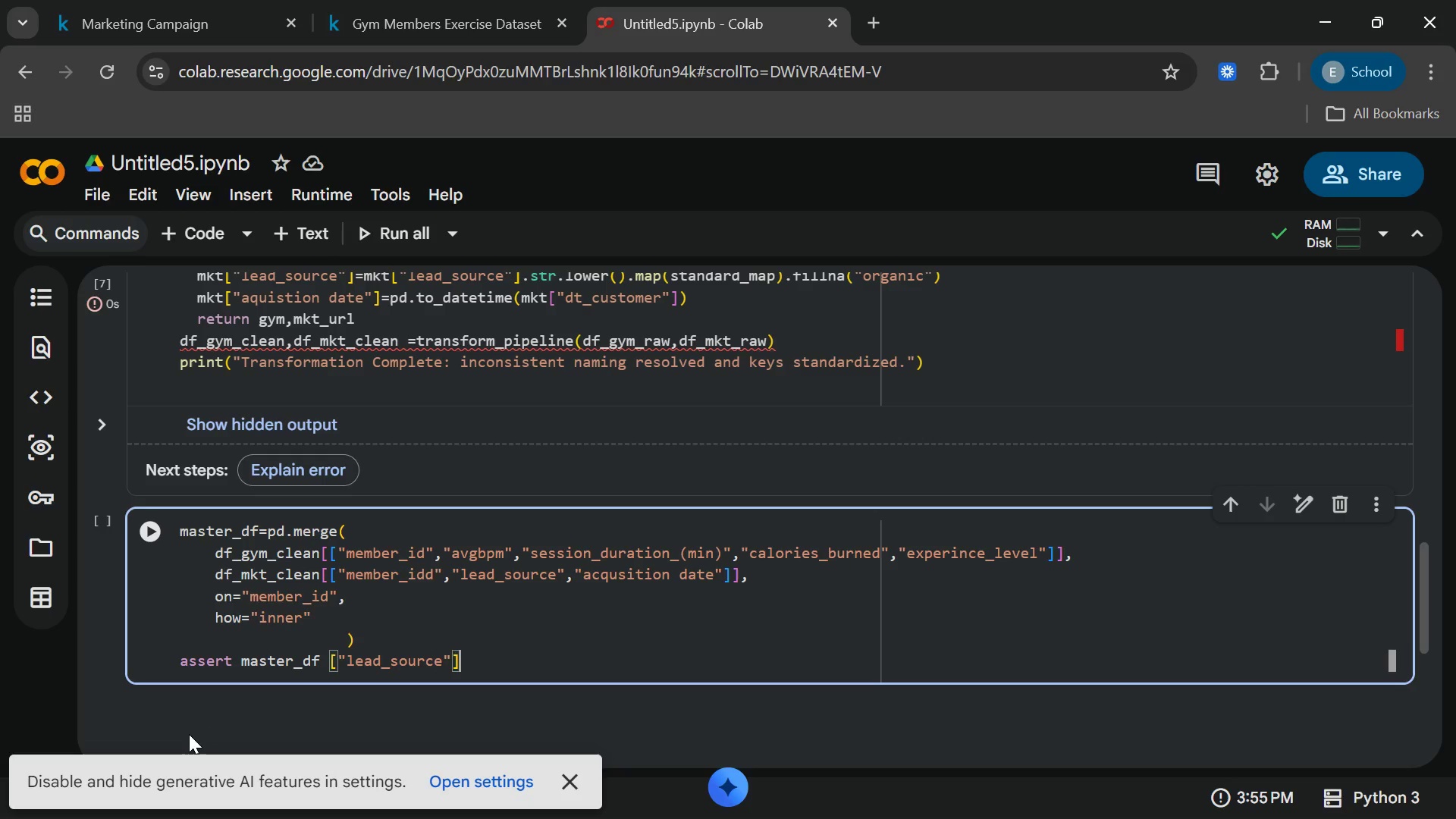 
key(ArrowRight)
 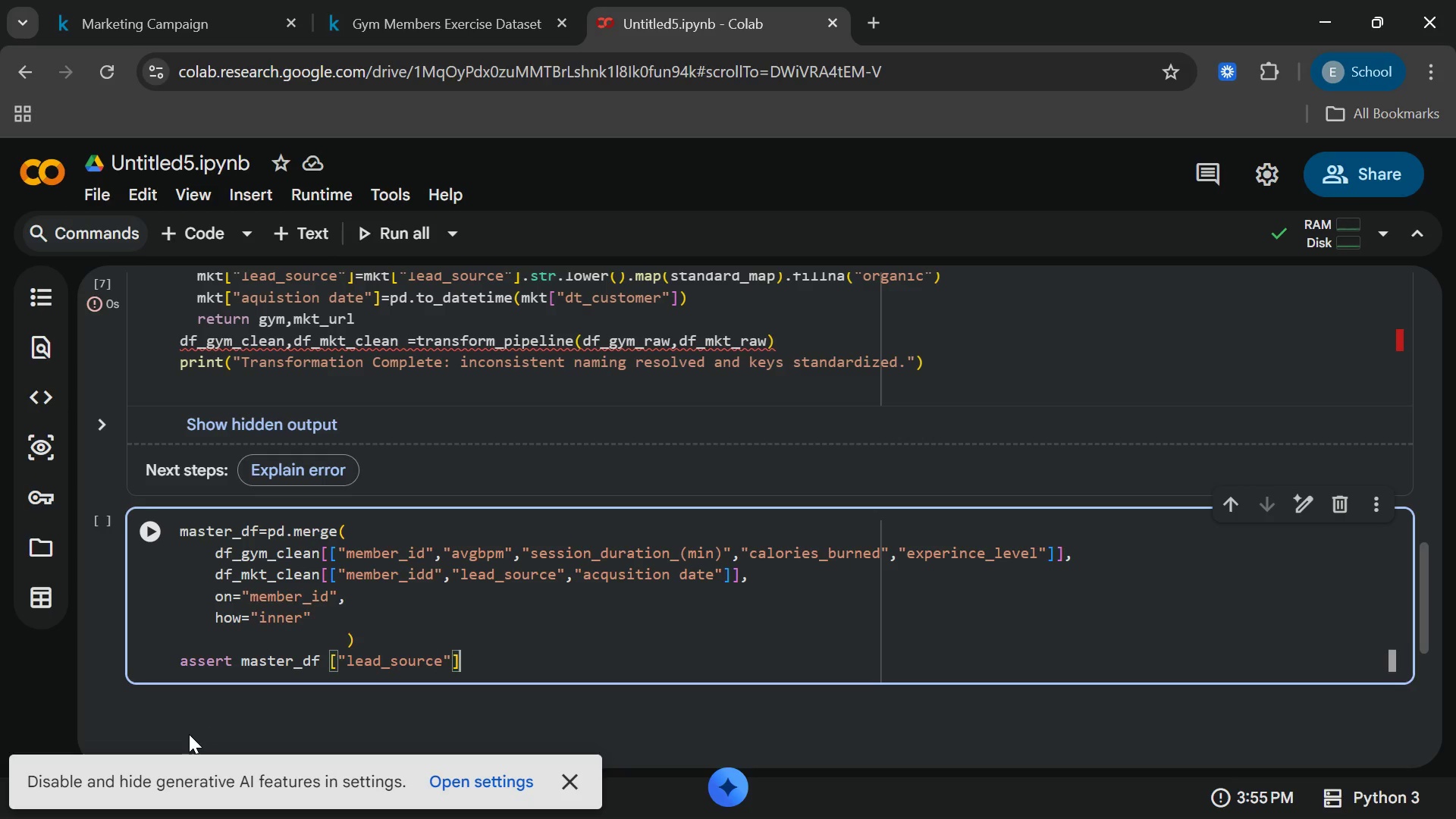 
key(Period)
 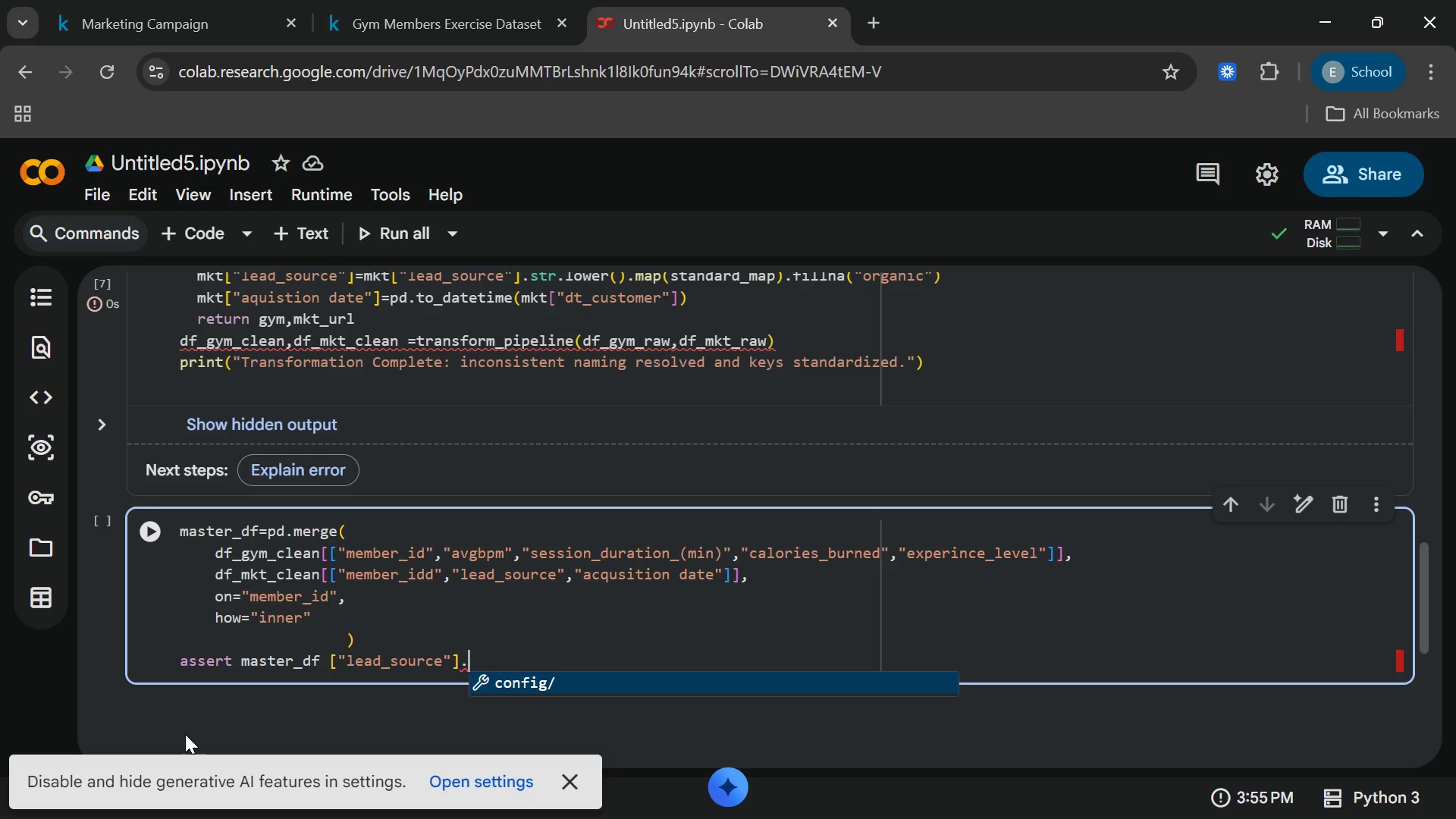 
type(isnull)
 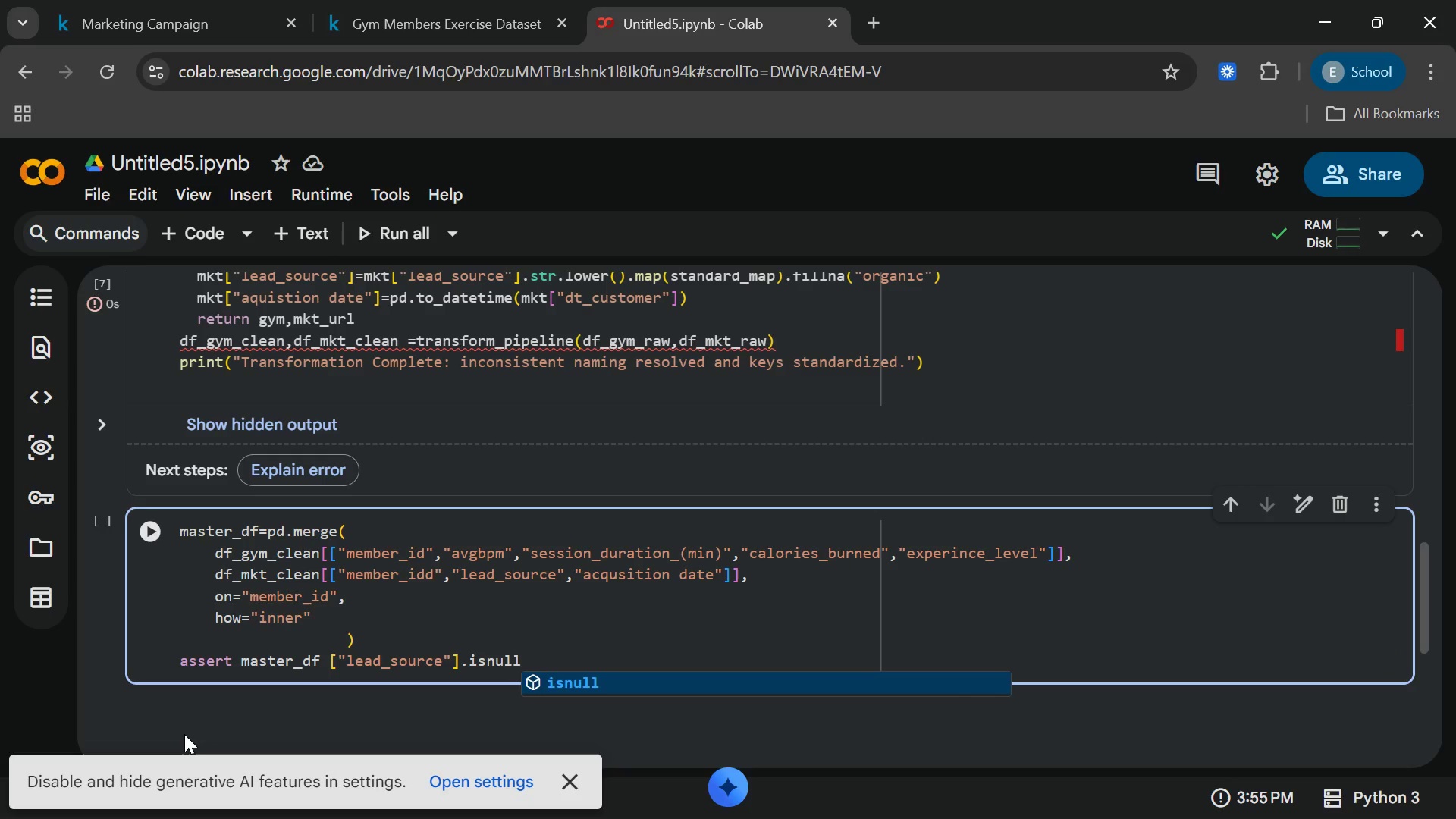 
key(Enter)
 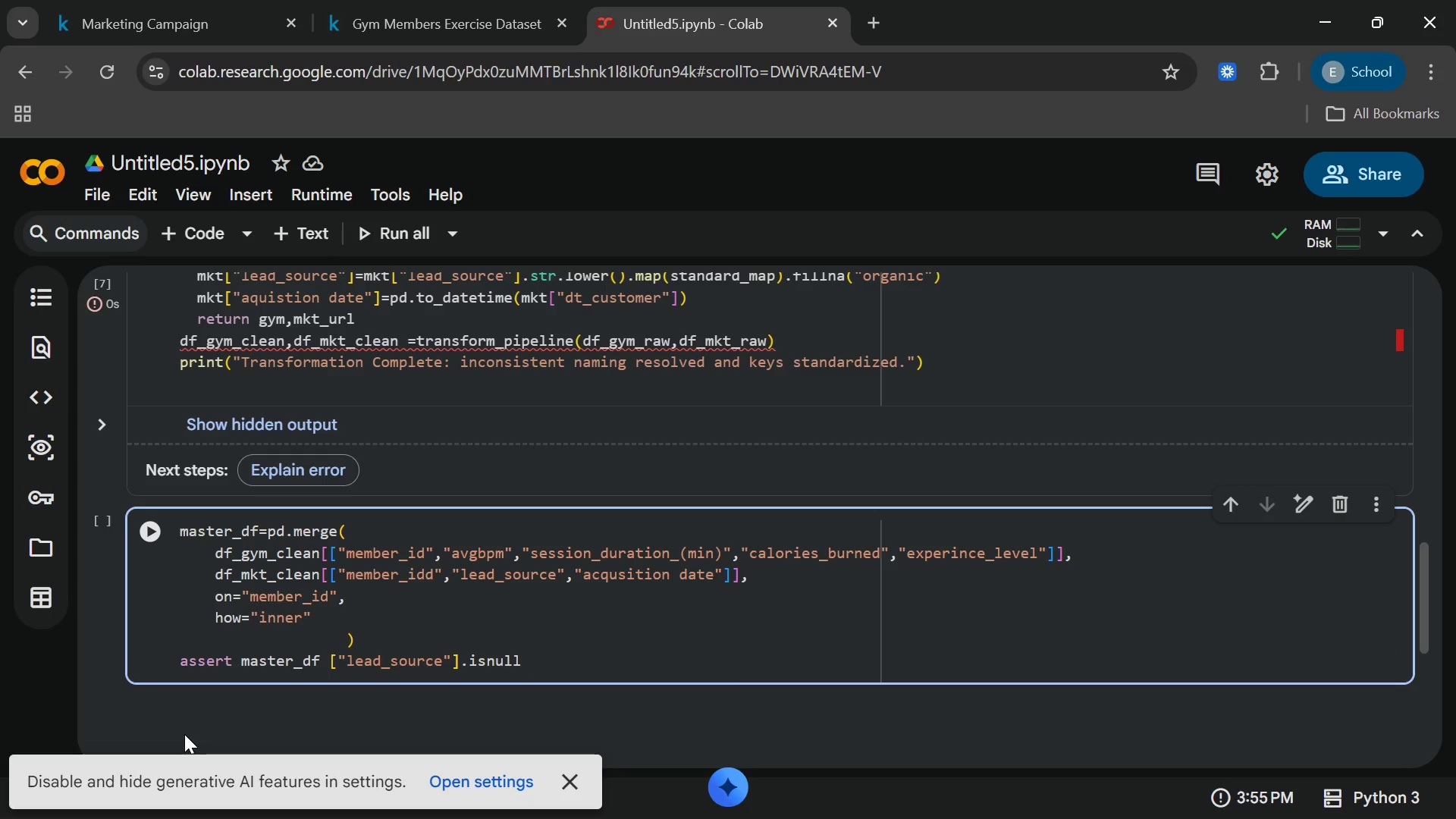 
type((.sum)
key(Backspace)
key(Backspace)
key(Backspace)
key(Backspace)
 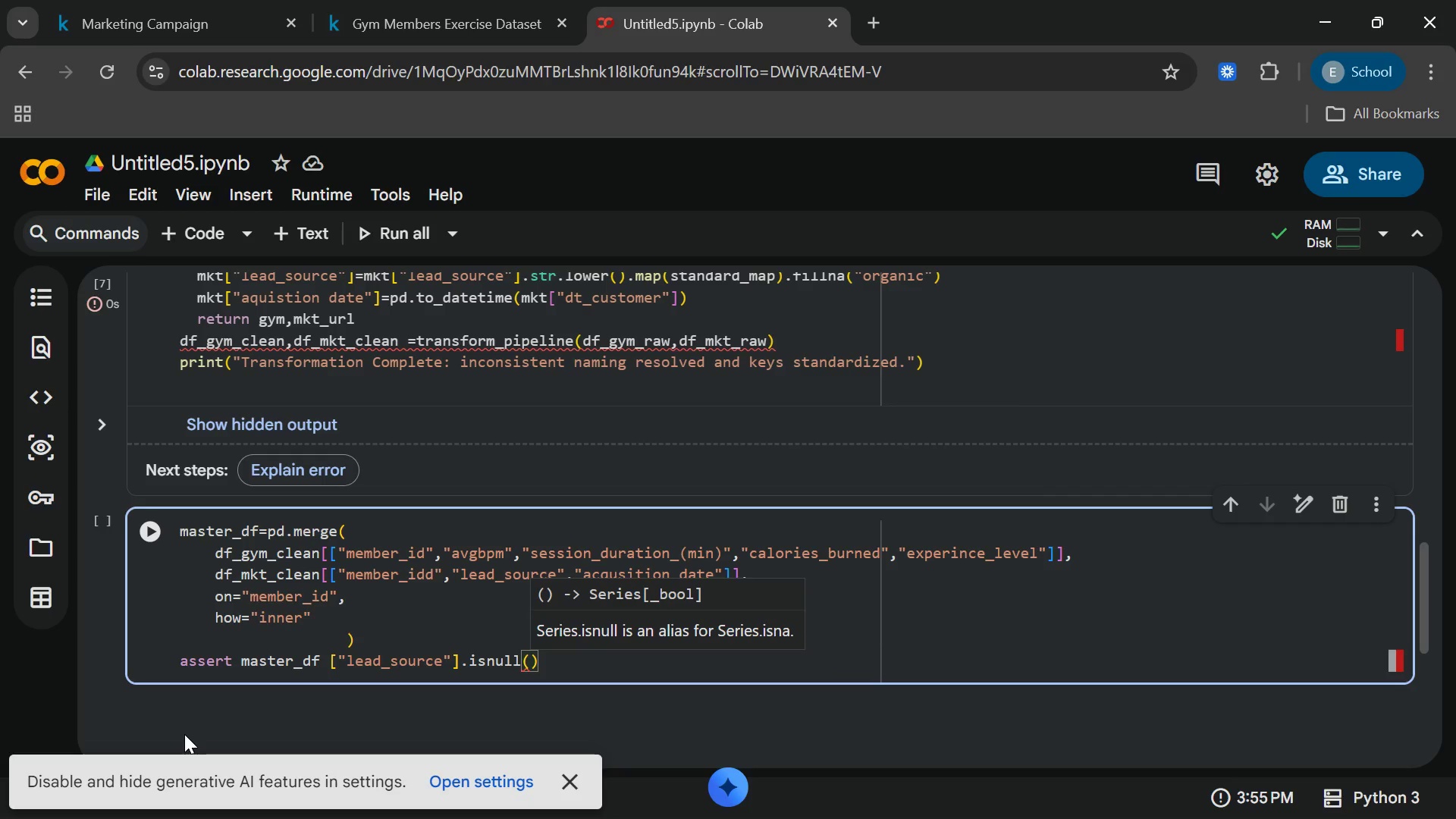 
key(ArrowRight)
 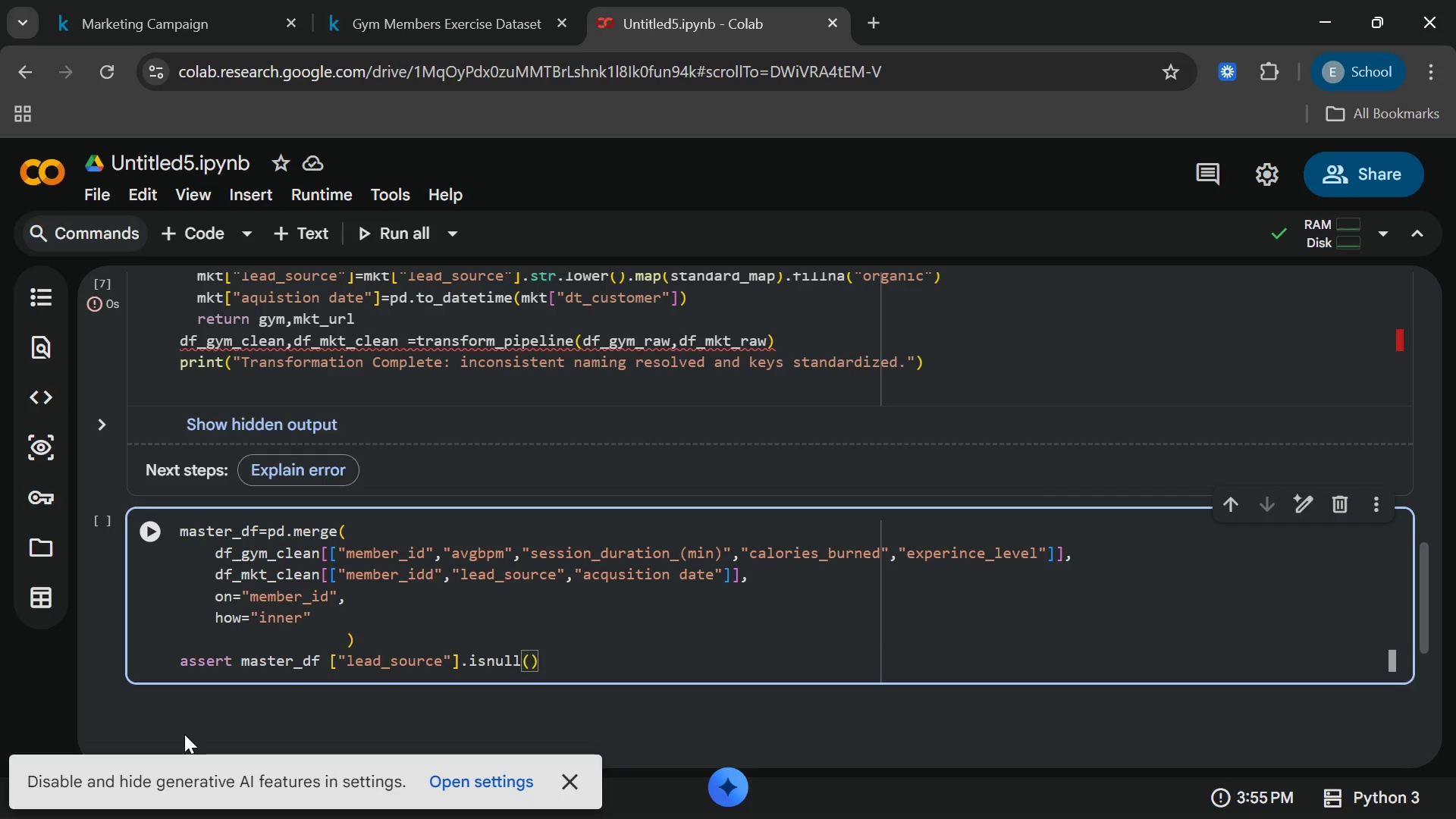 
type(.sum()
 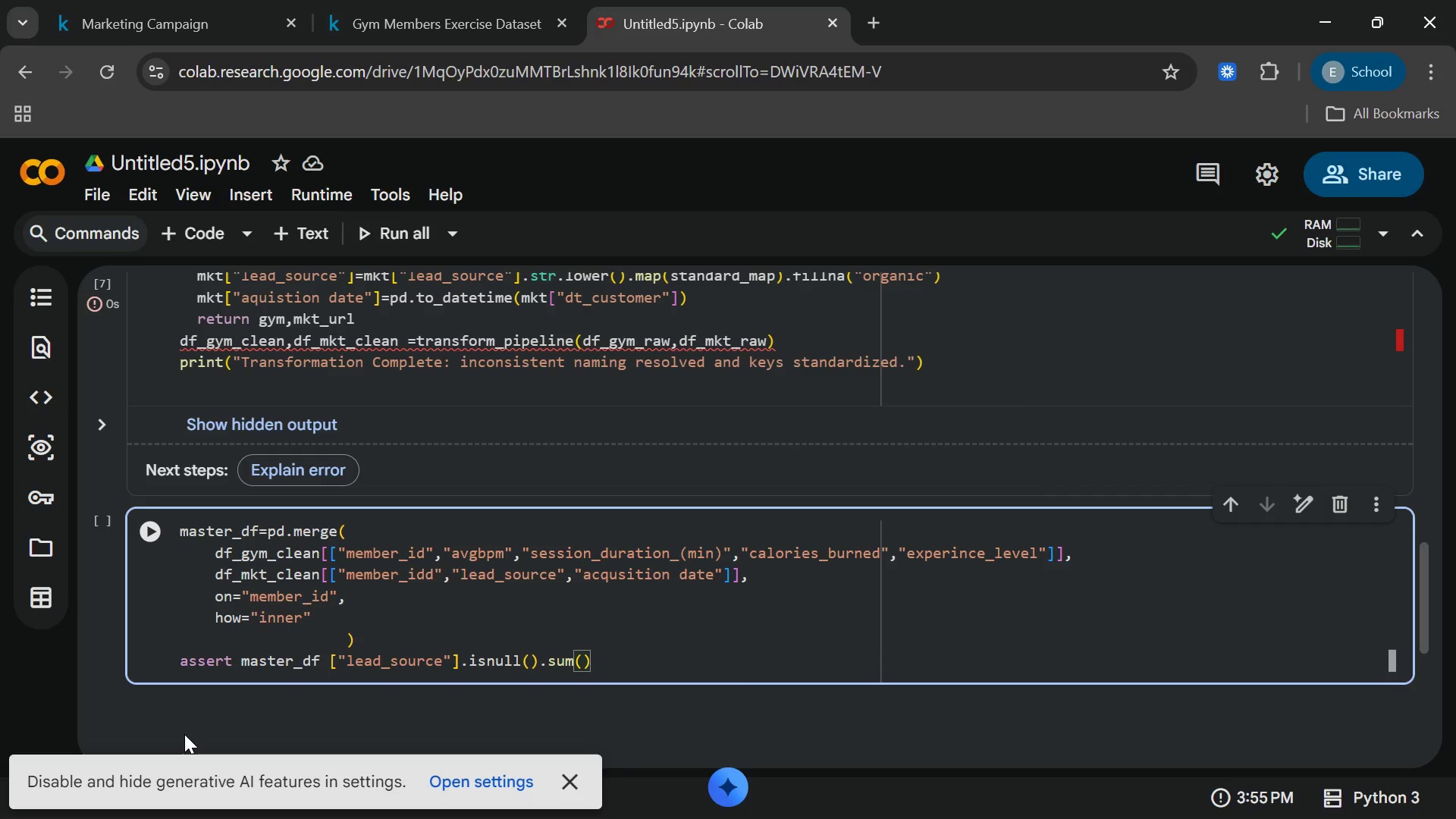 
key(ArrowRight)
 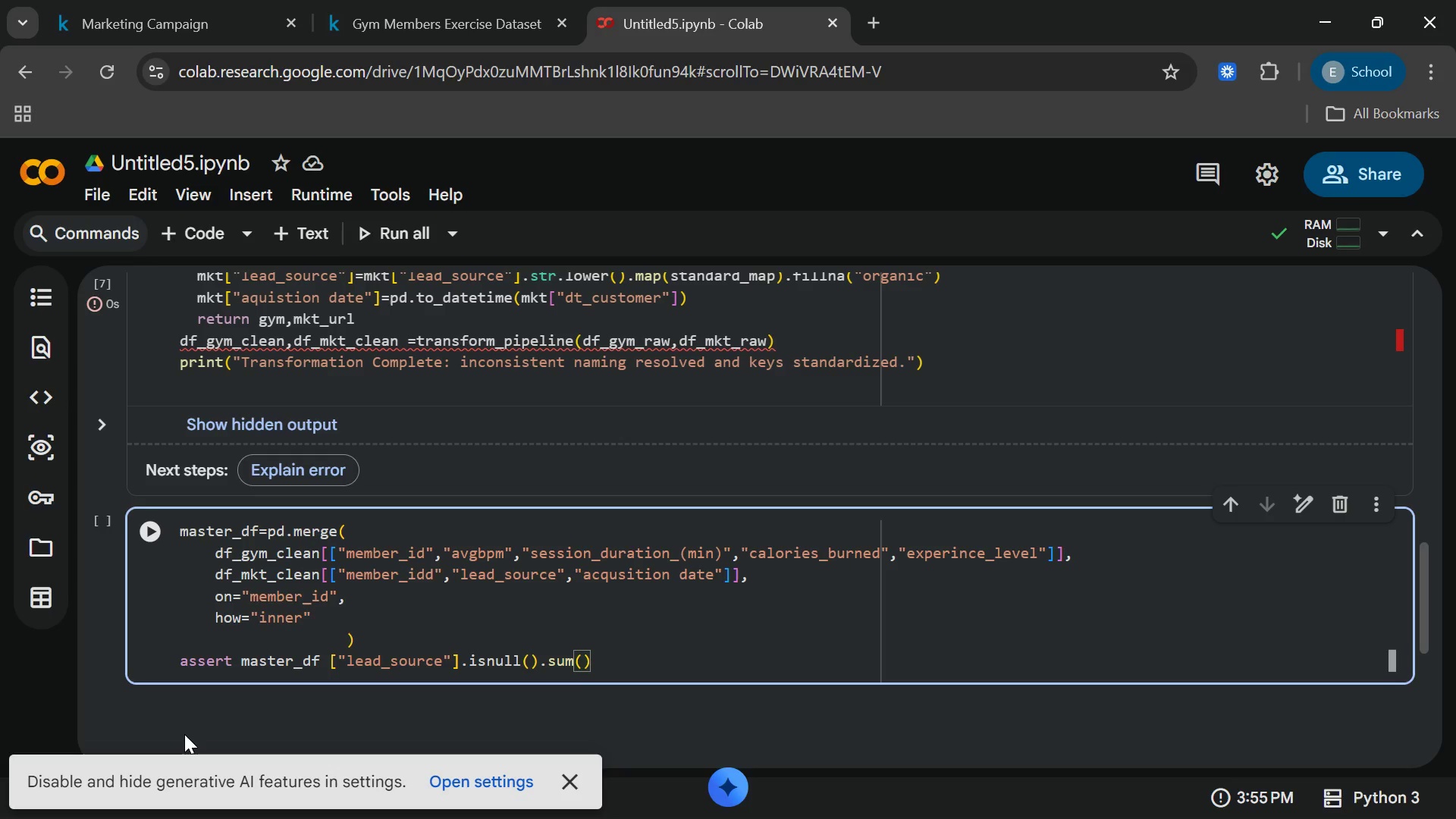 
key(Equal)
 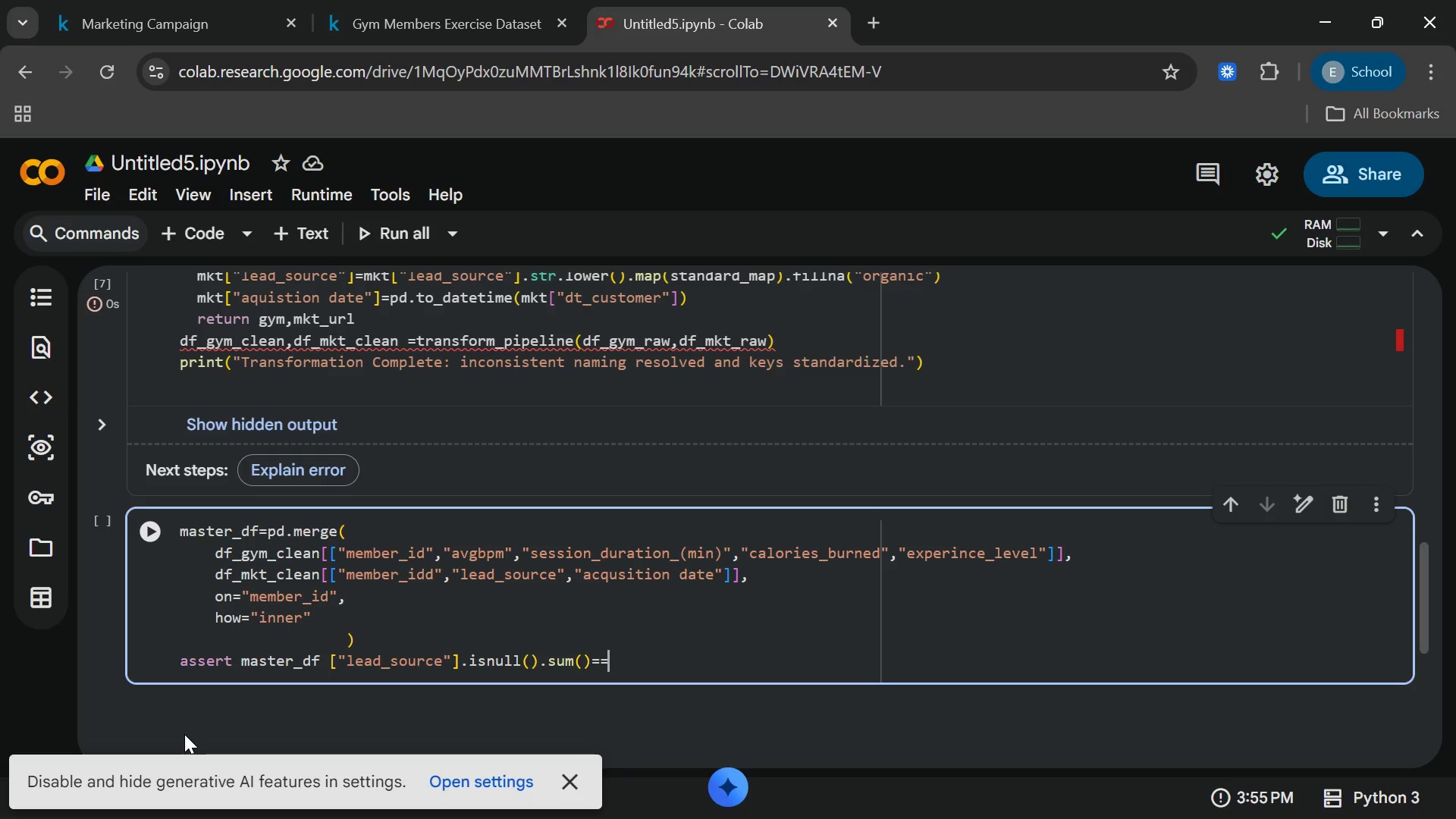 
key(Equal)
 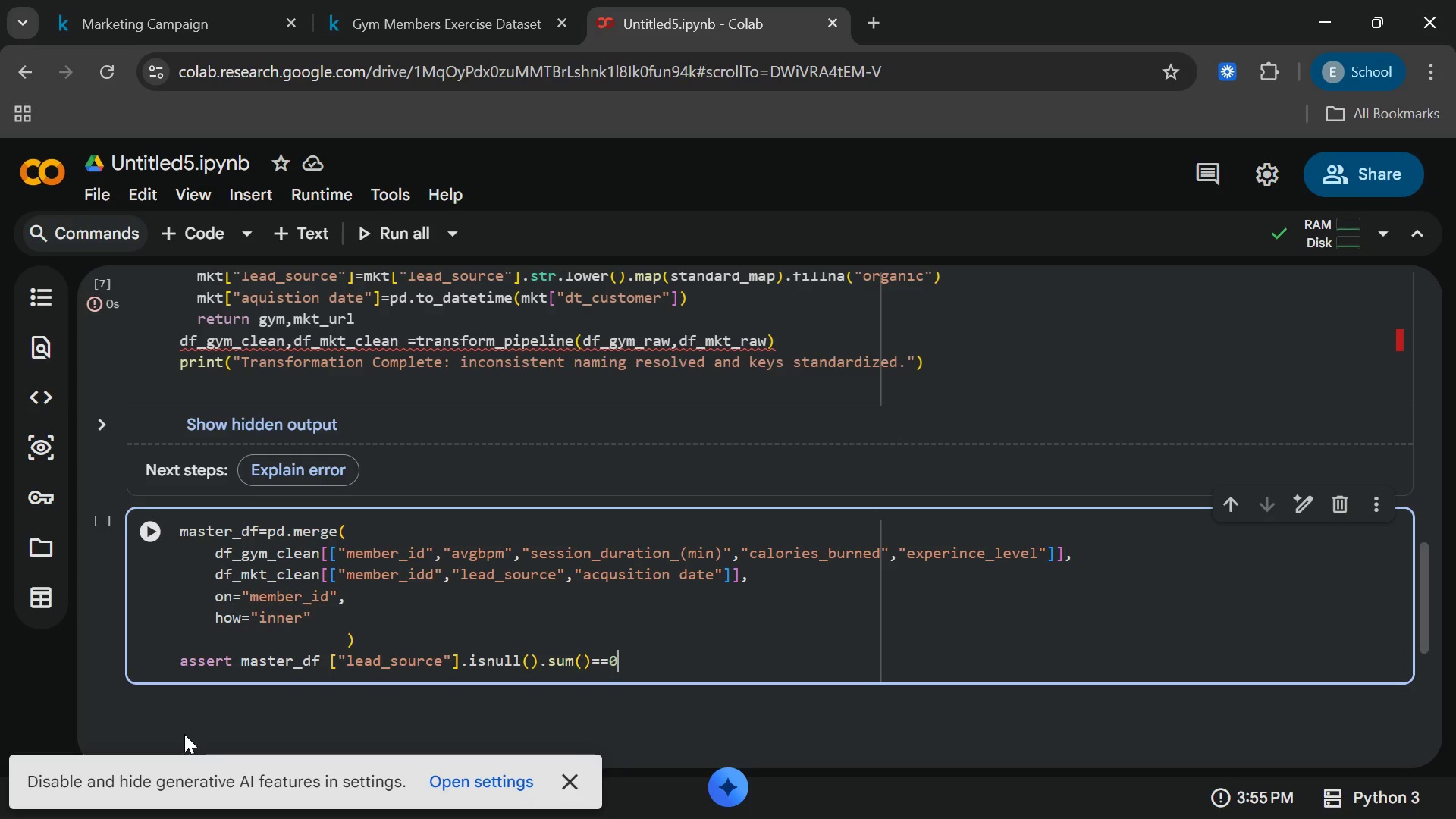 
key(0)
 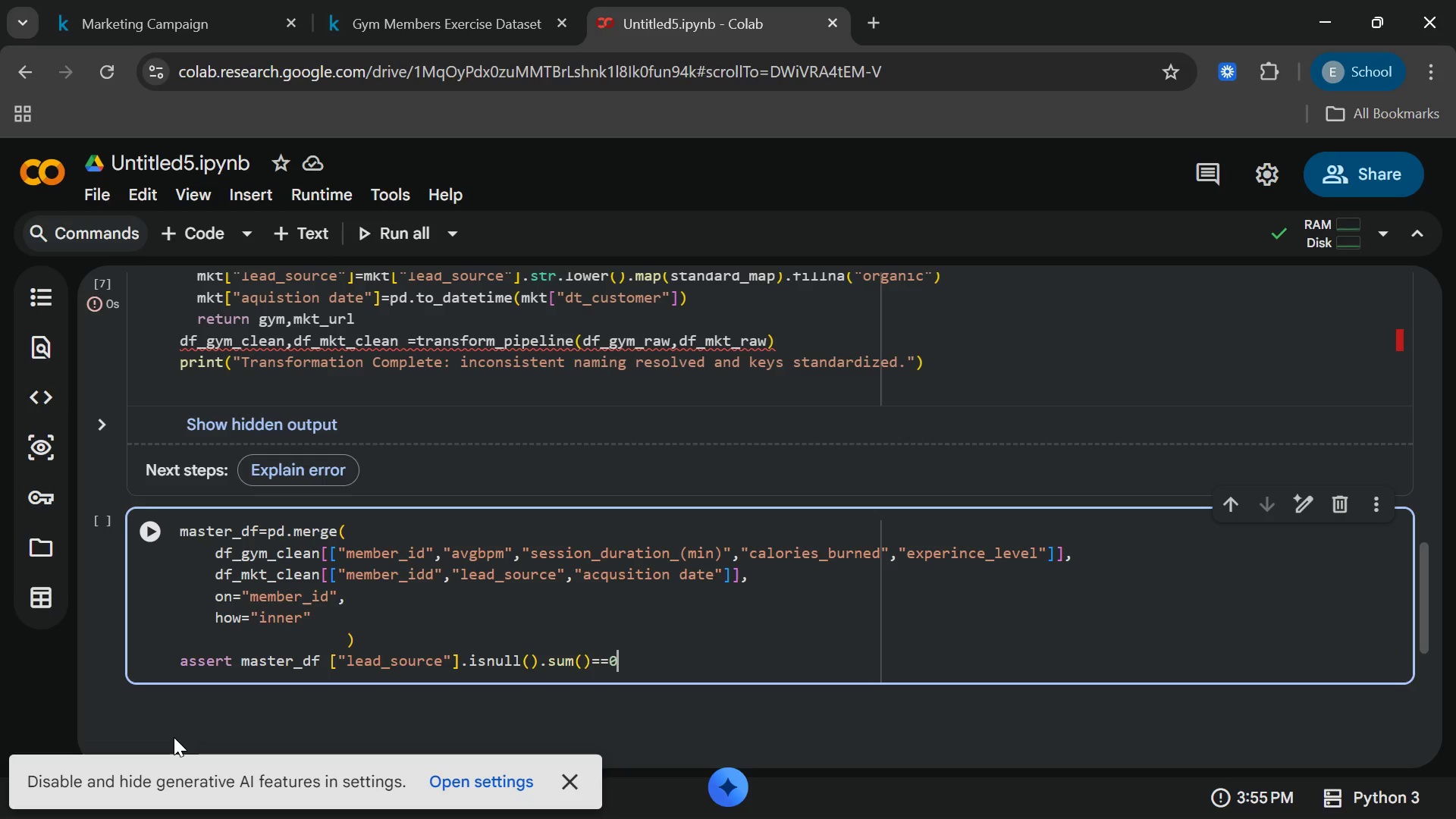 
key(Enter)
 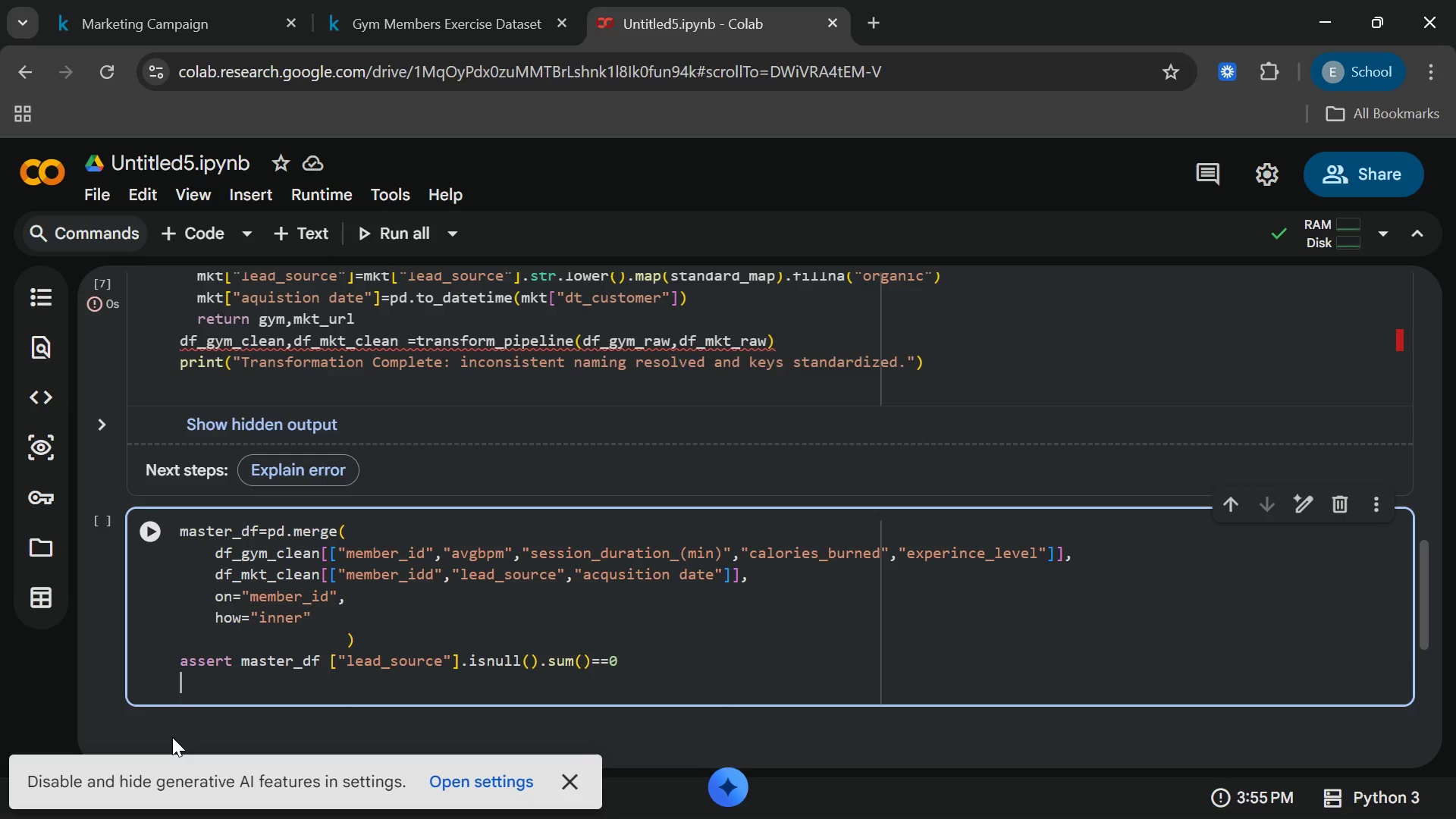 
type(pr)
 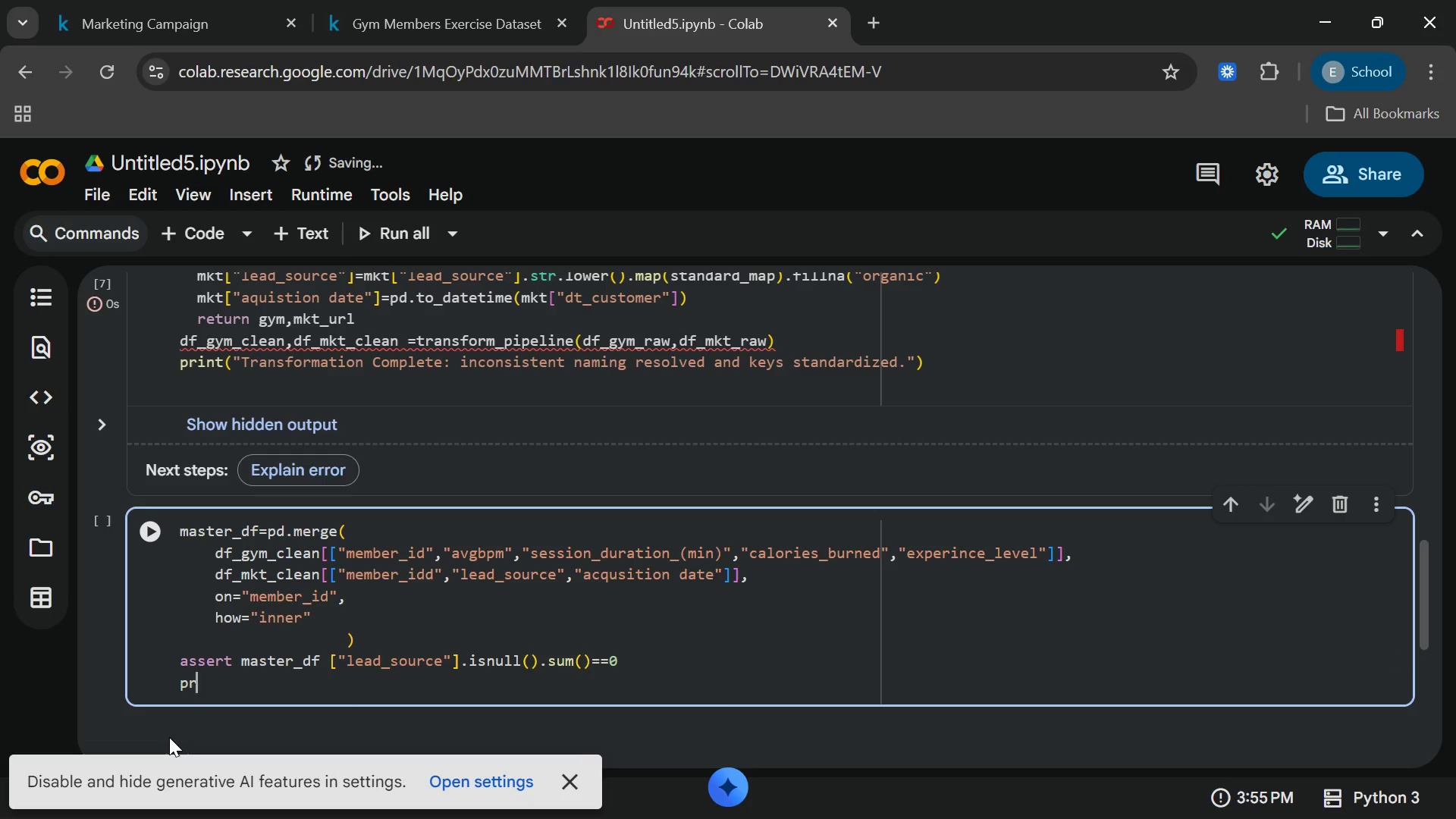 
type(int(f"Masterdta)
key(Backspace)
key(Backspace)
key(Backspace)
type( data frame)
 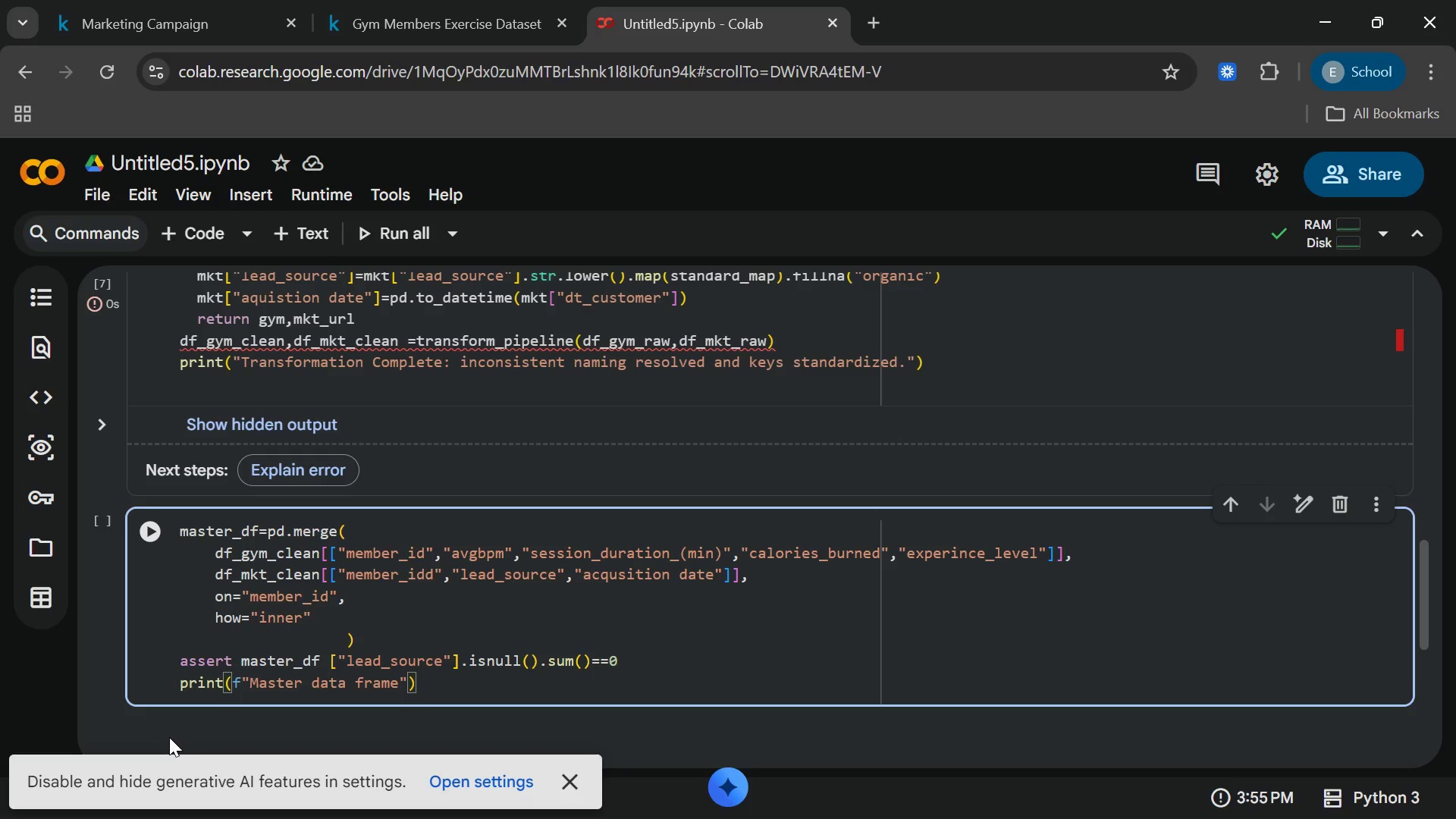 
key(Backspace)
key(Backspace)
key(Backspace)
key(Backspace)
key(Backspace)
key(Backspace)
key(Backspace)
key(Backspace)
key(Backspace)
key(Backspace)
type(Dataframe loaded with {len(master_fd)
key(Backspace)
key(Backspace)
type(df)
 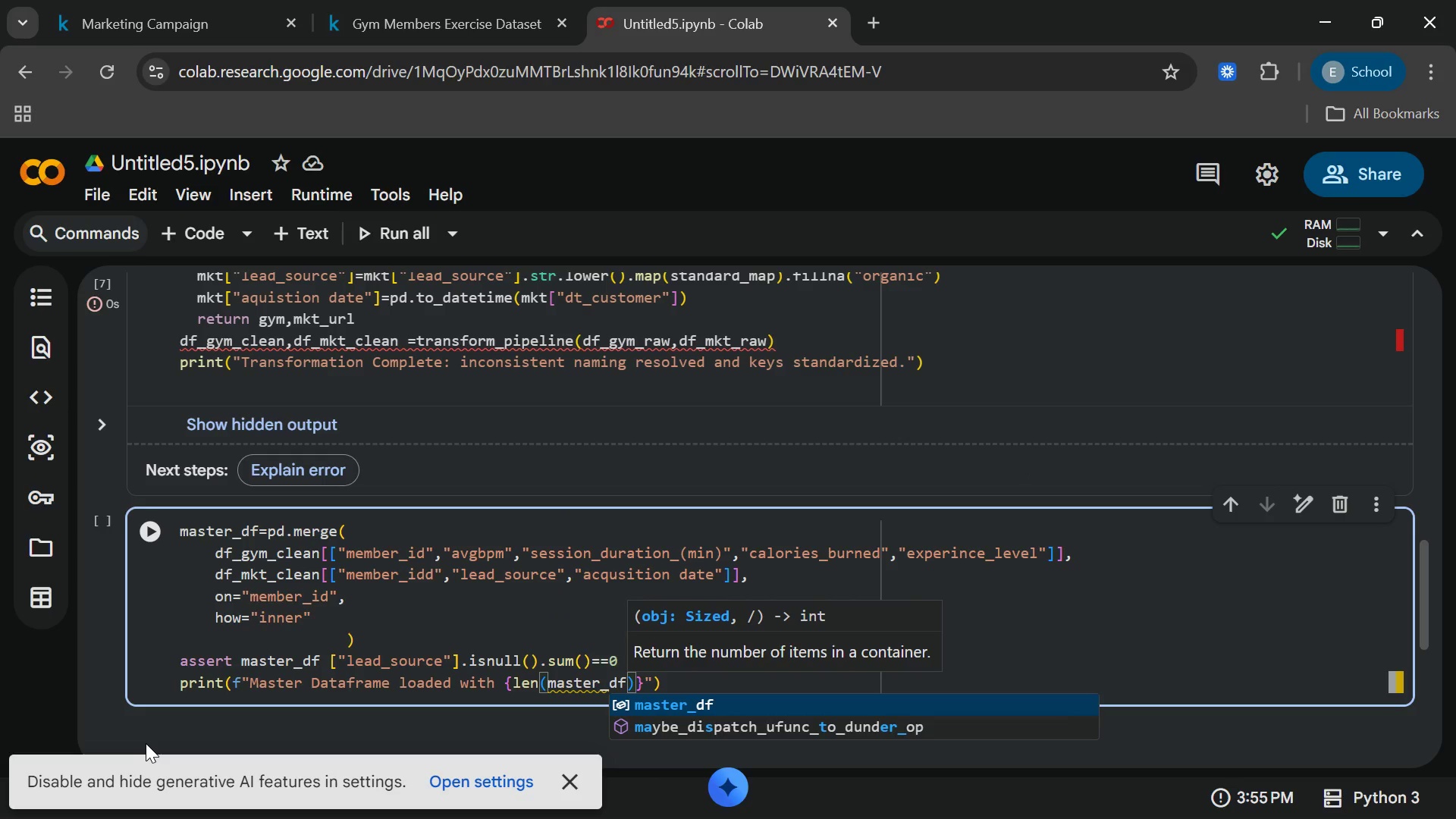 
key(Enter)
 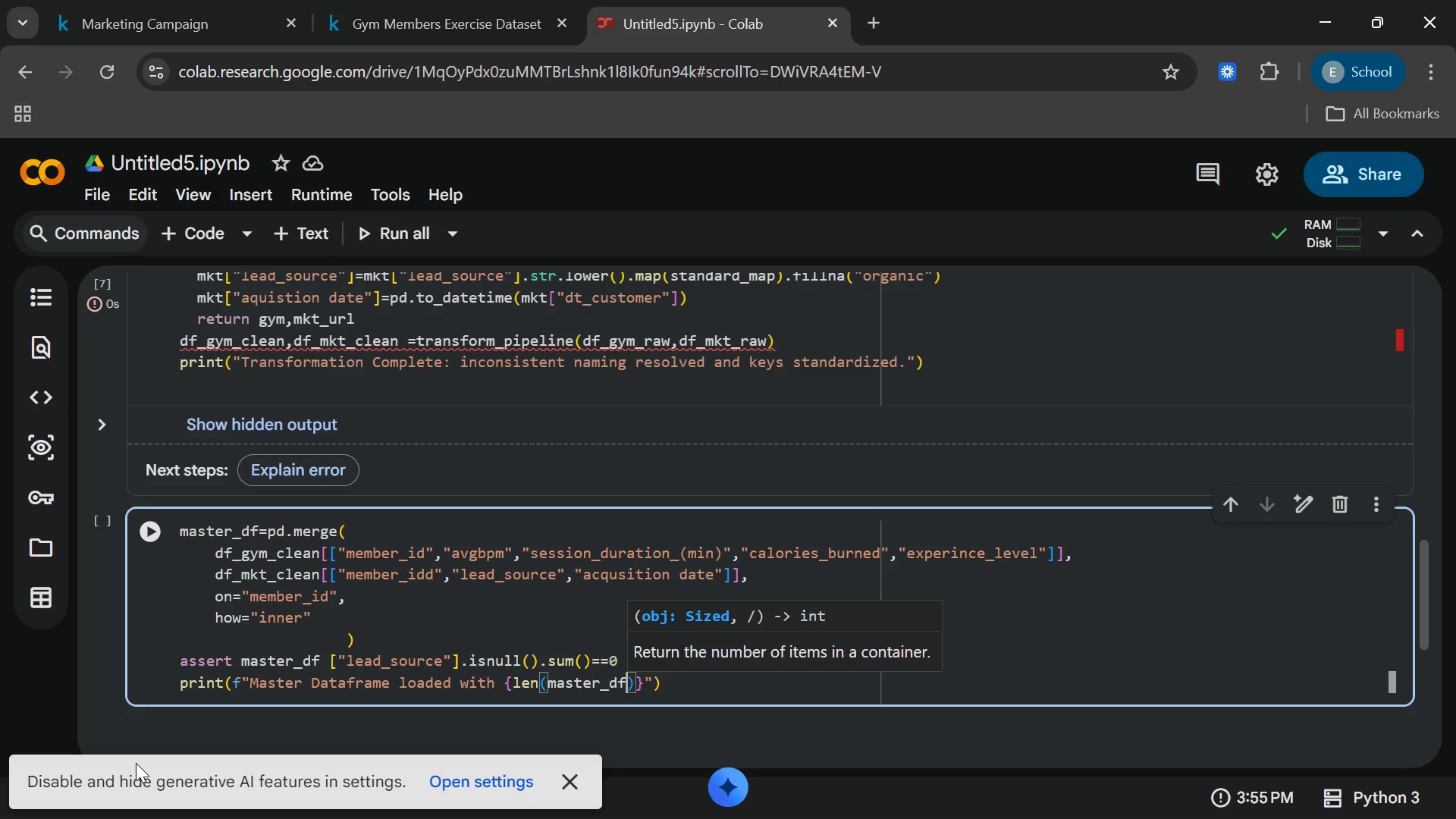 
key(ArrowRight)
 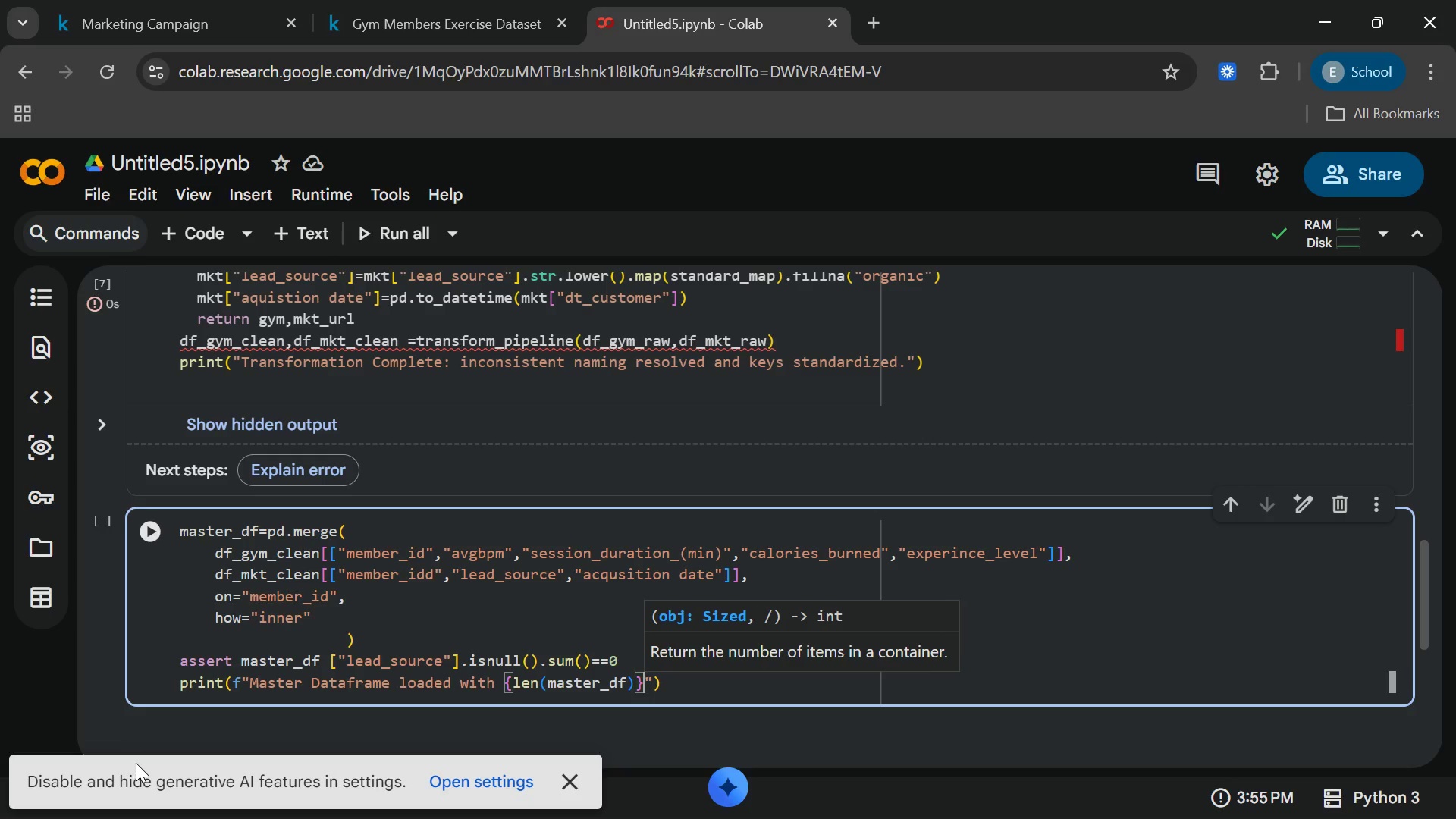 
key(ArrowRight)
 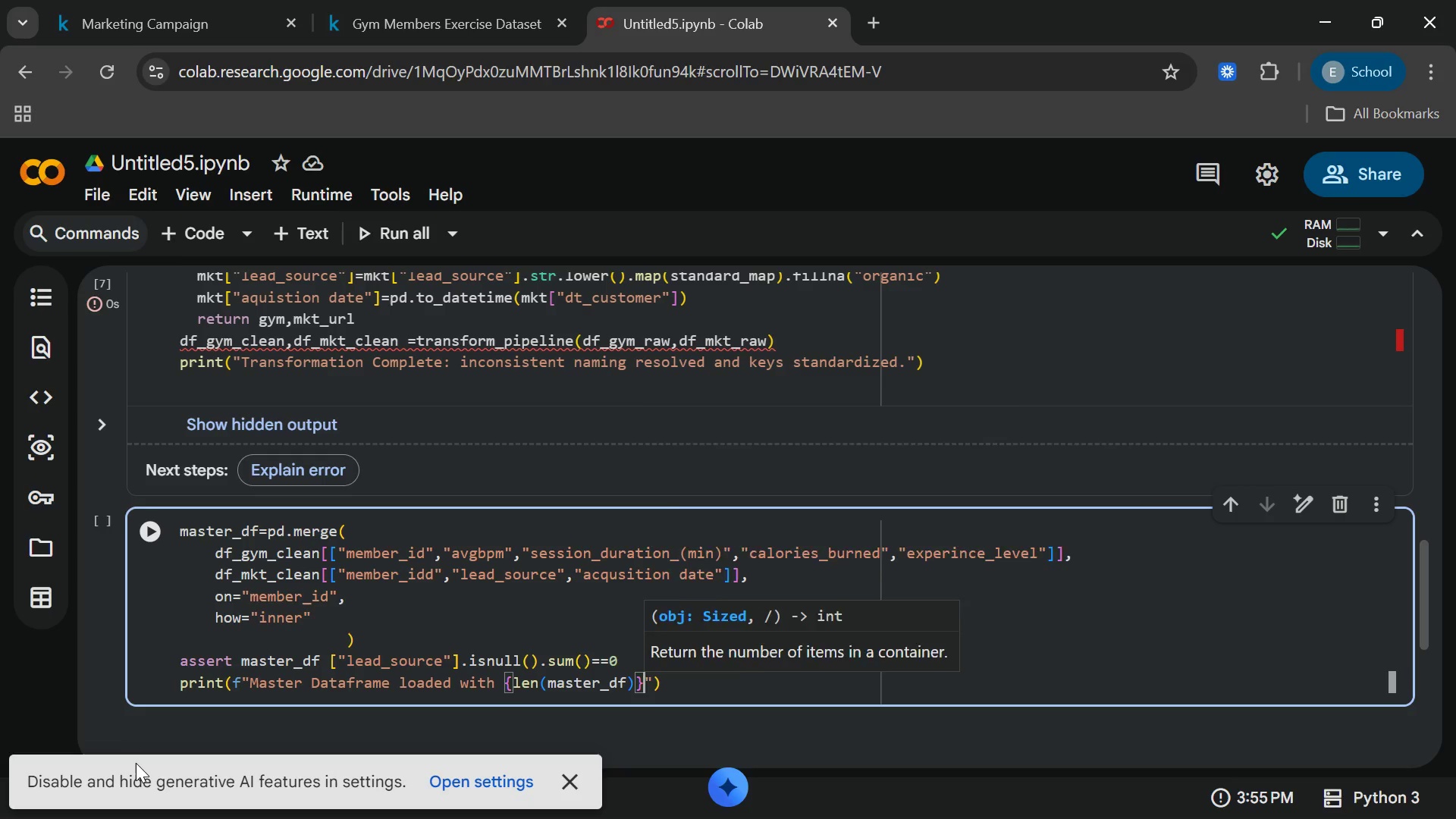 
type( attributed members.)
 